 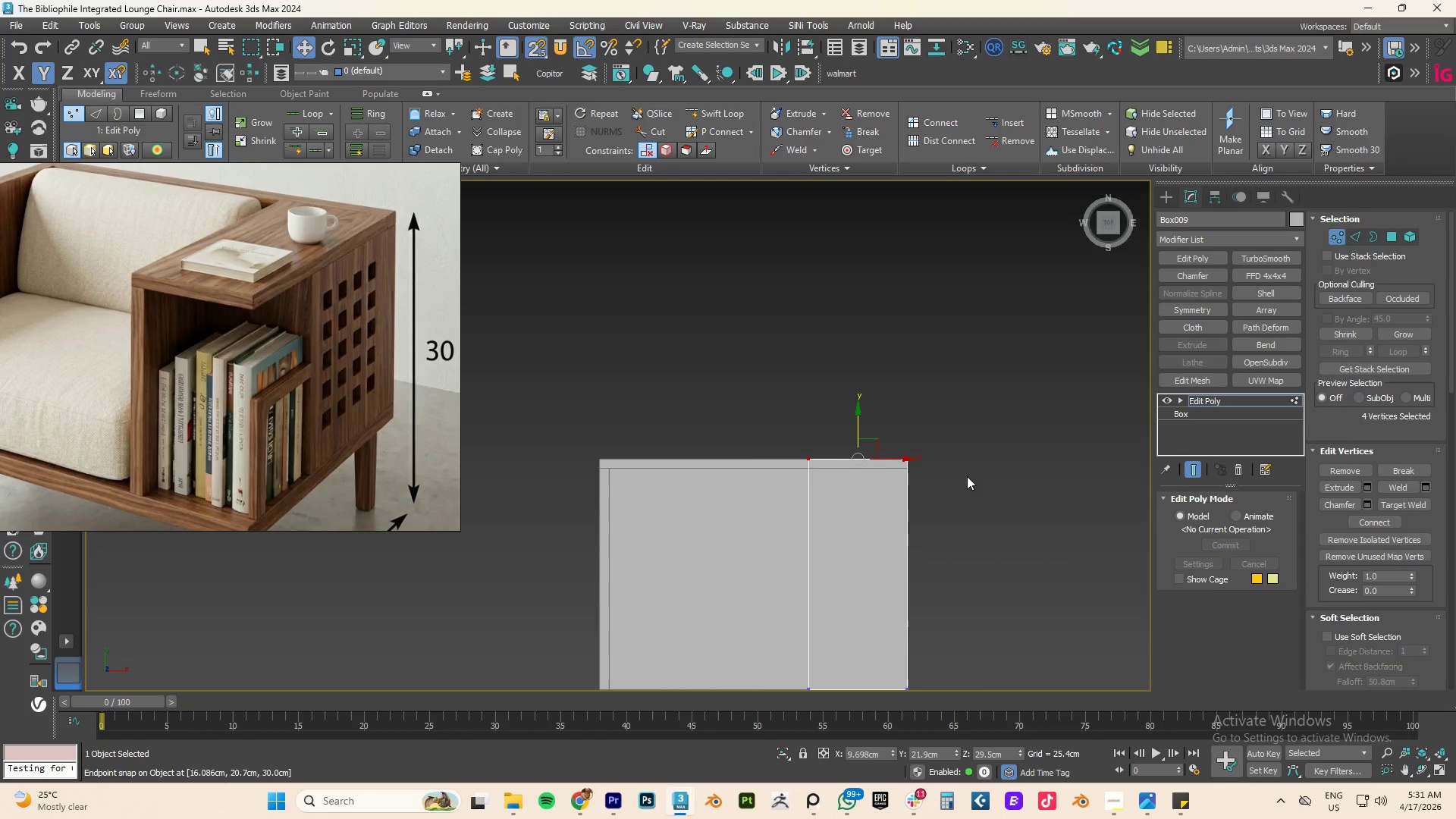 
hold_key(key=AltLeft, duration=2.39)
 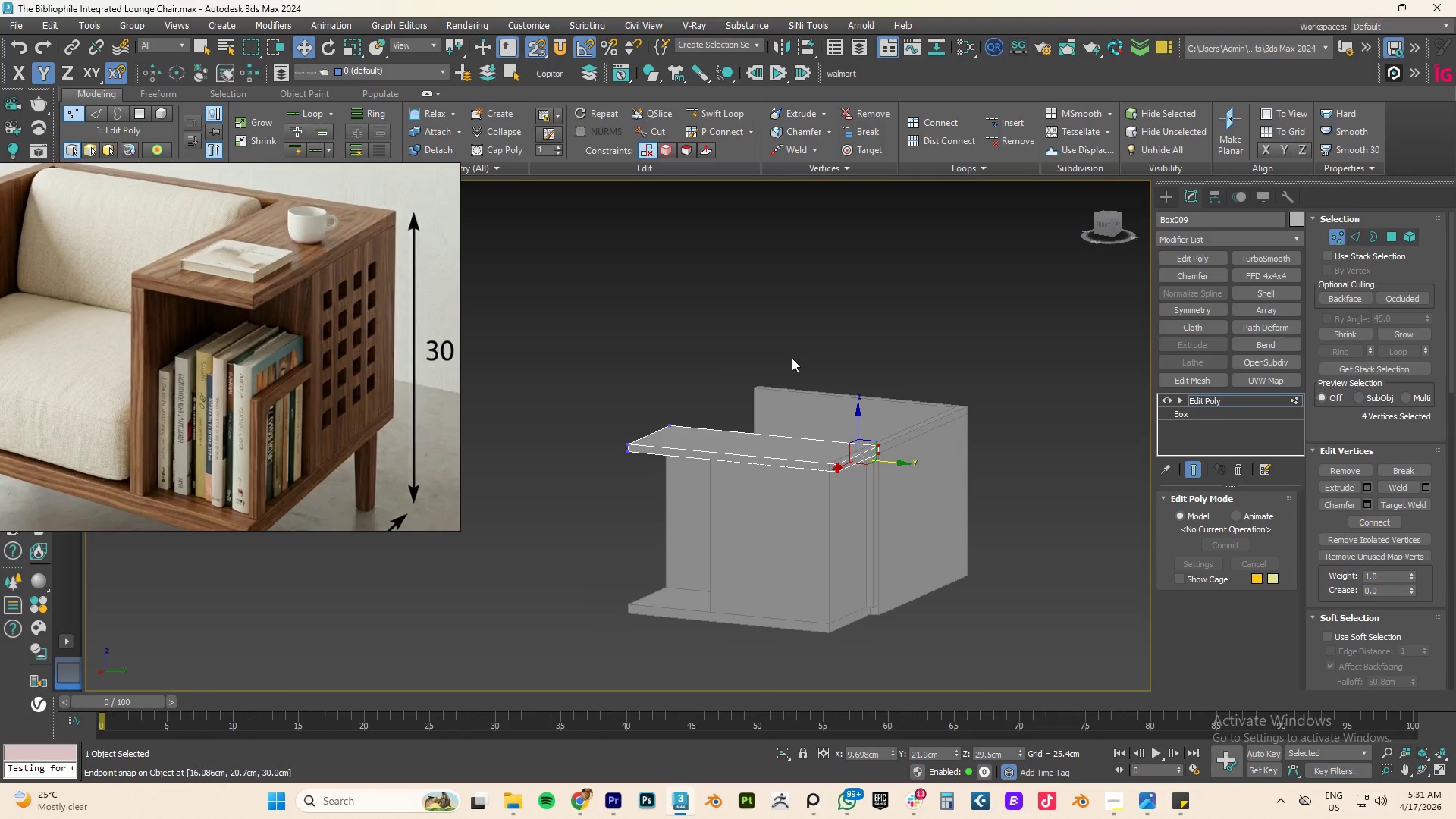 
key(Control+Z)
 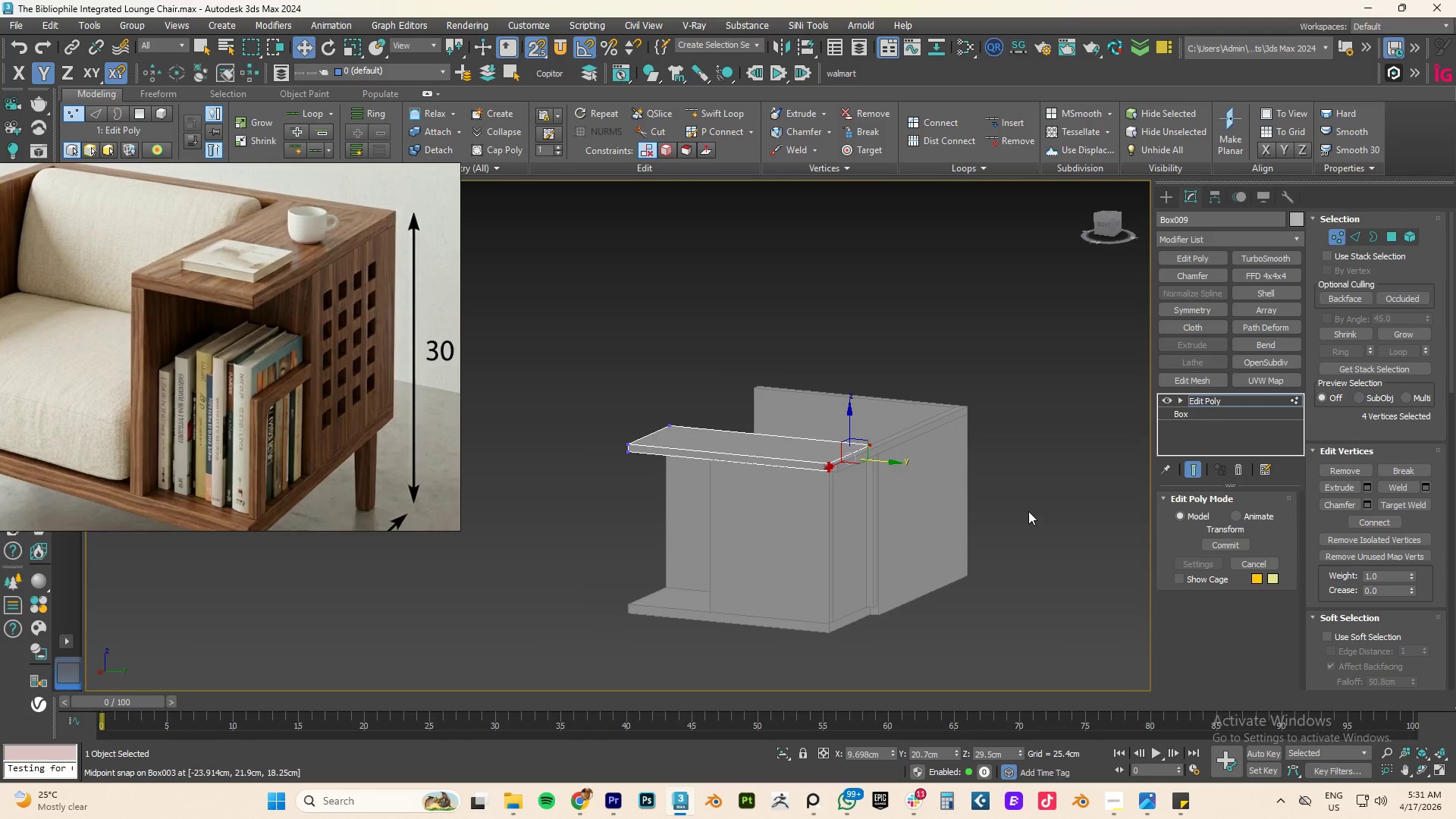 
double_click([818, 518])
 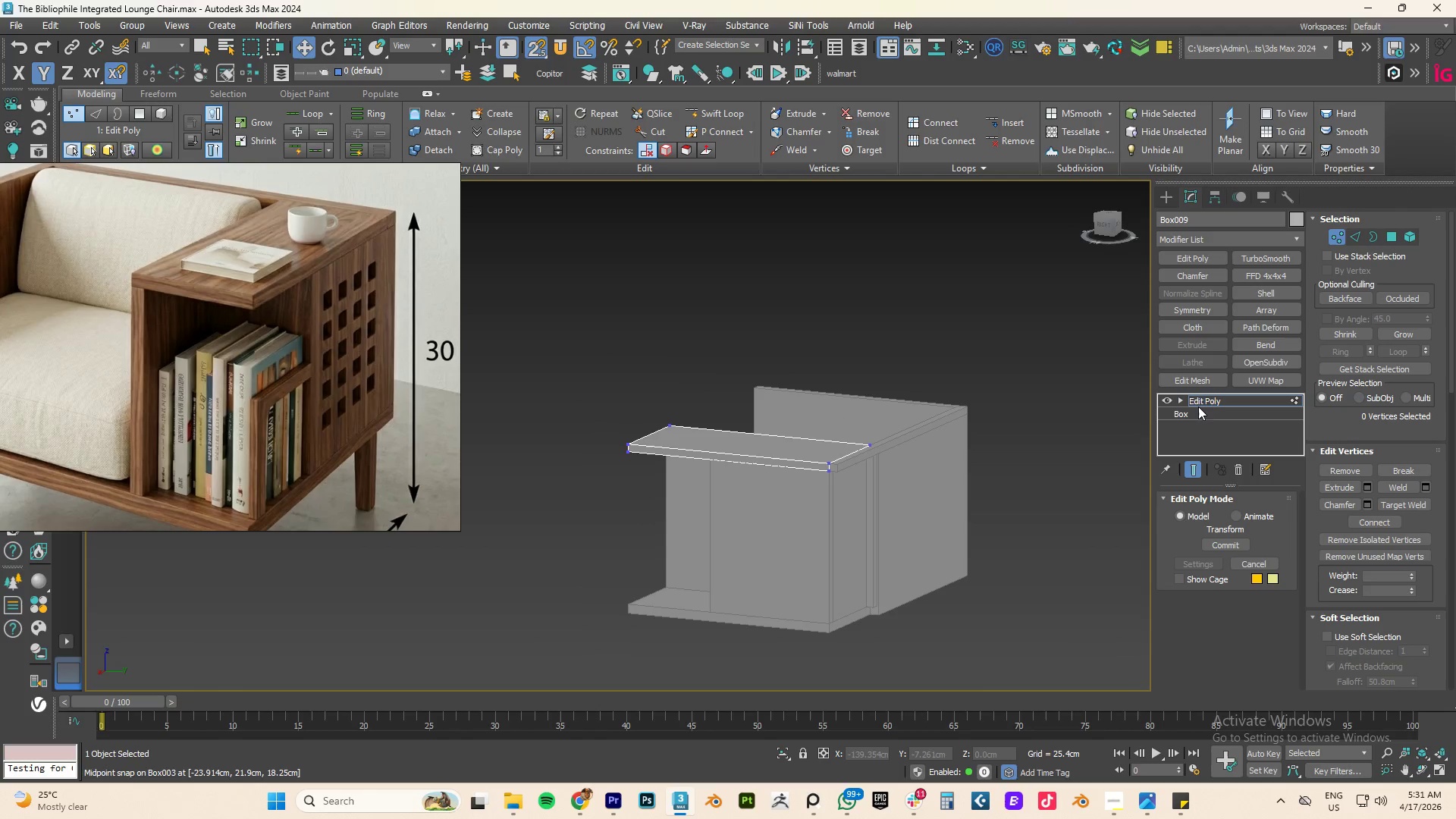 
left_click([1203, 396])
 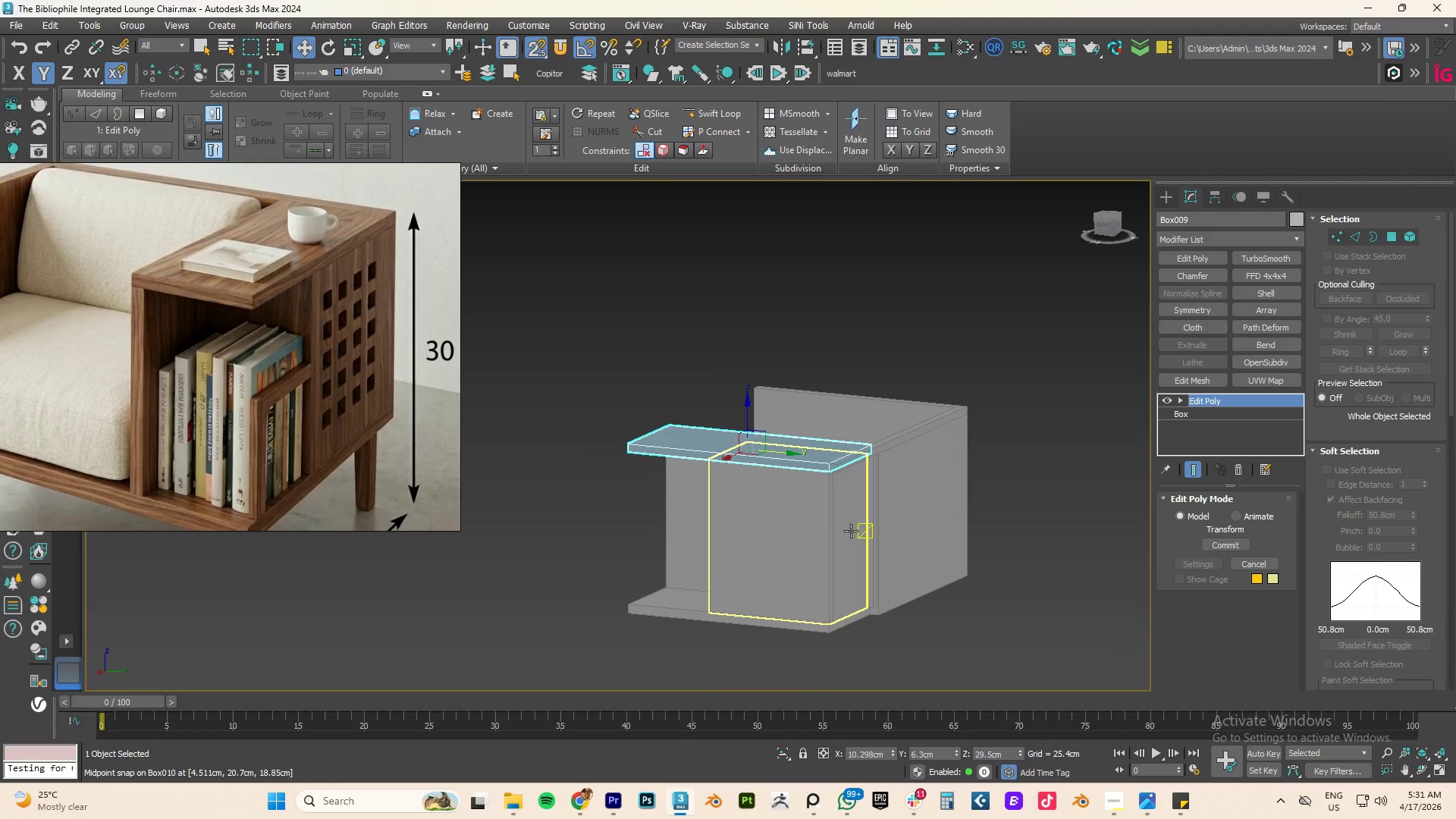 
left_click([838, 531])
 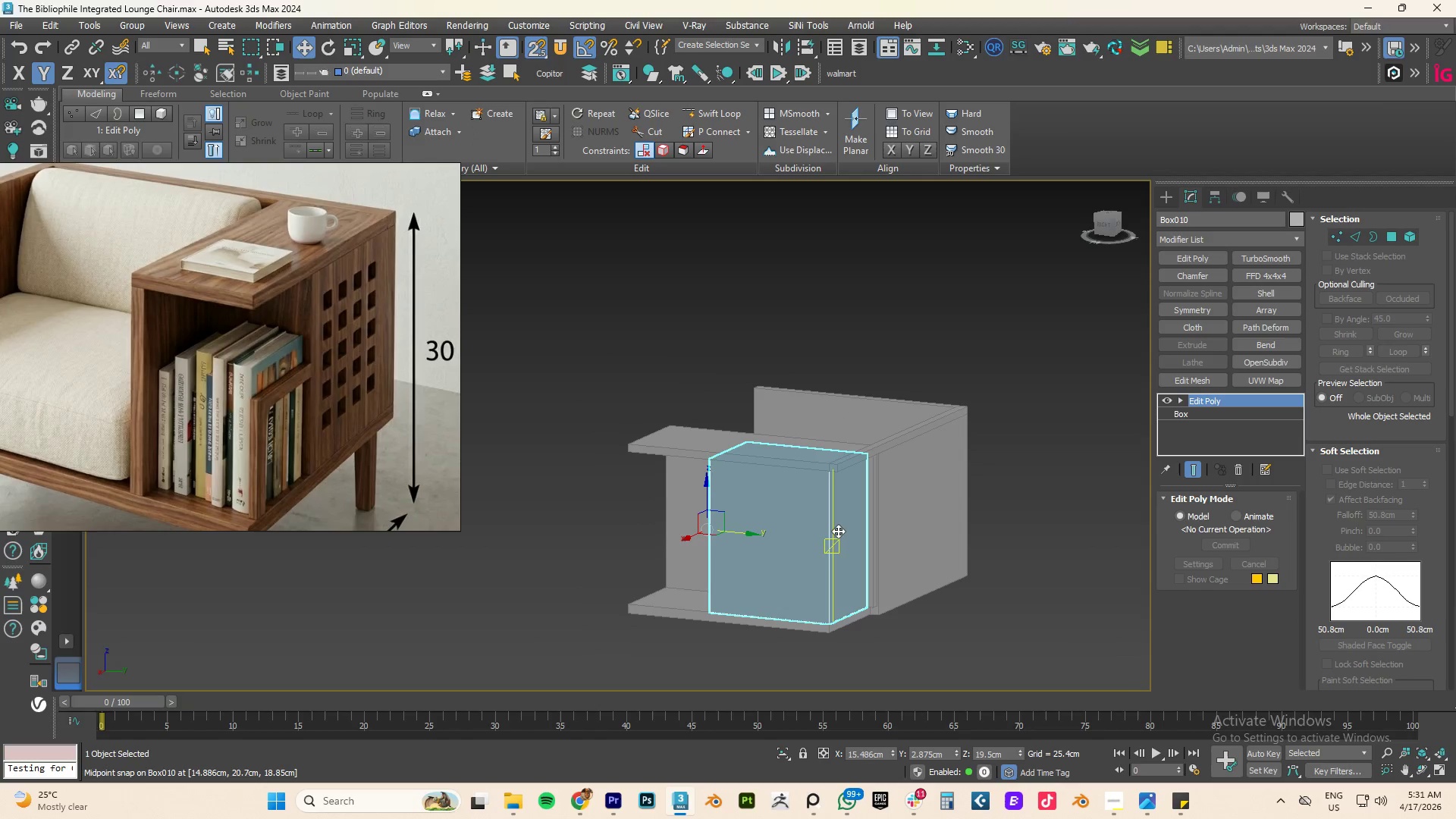 
type(tz1)
 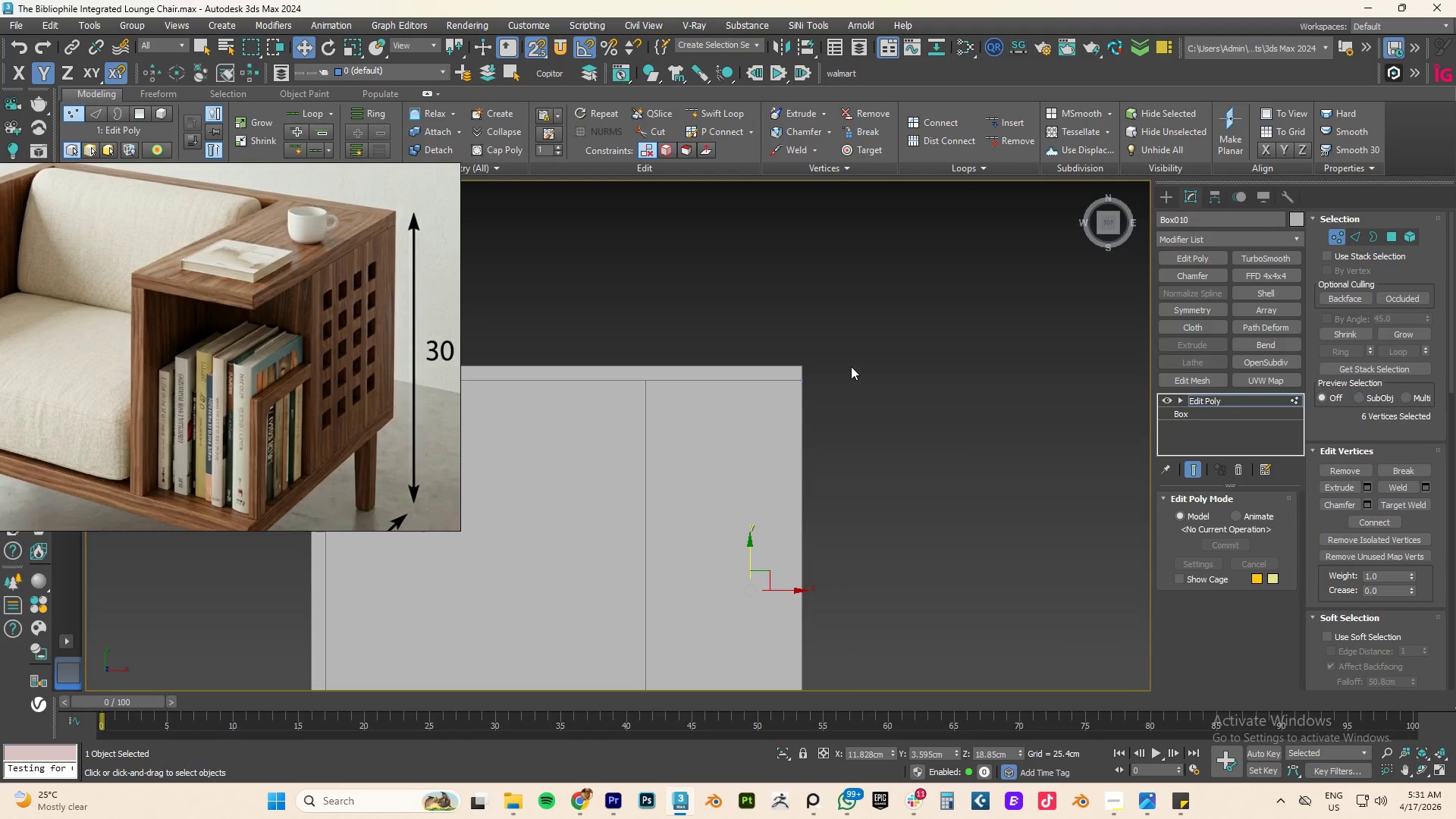 
scroll: coordinate [838, 531], scroll_direction: down, amount: 2.0
 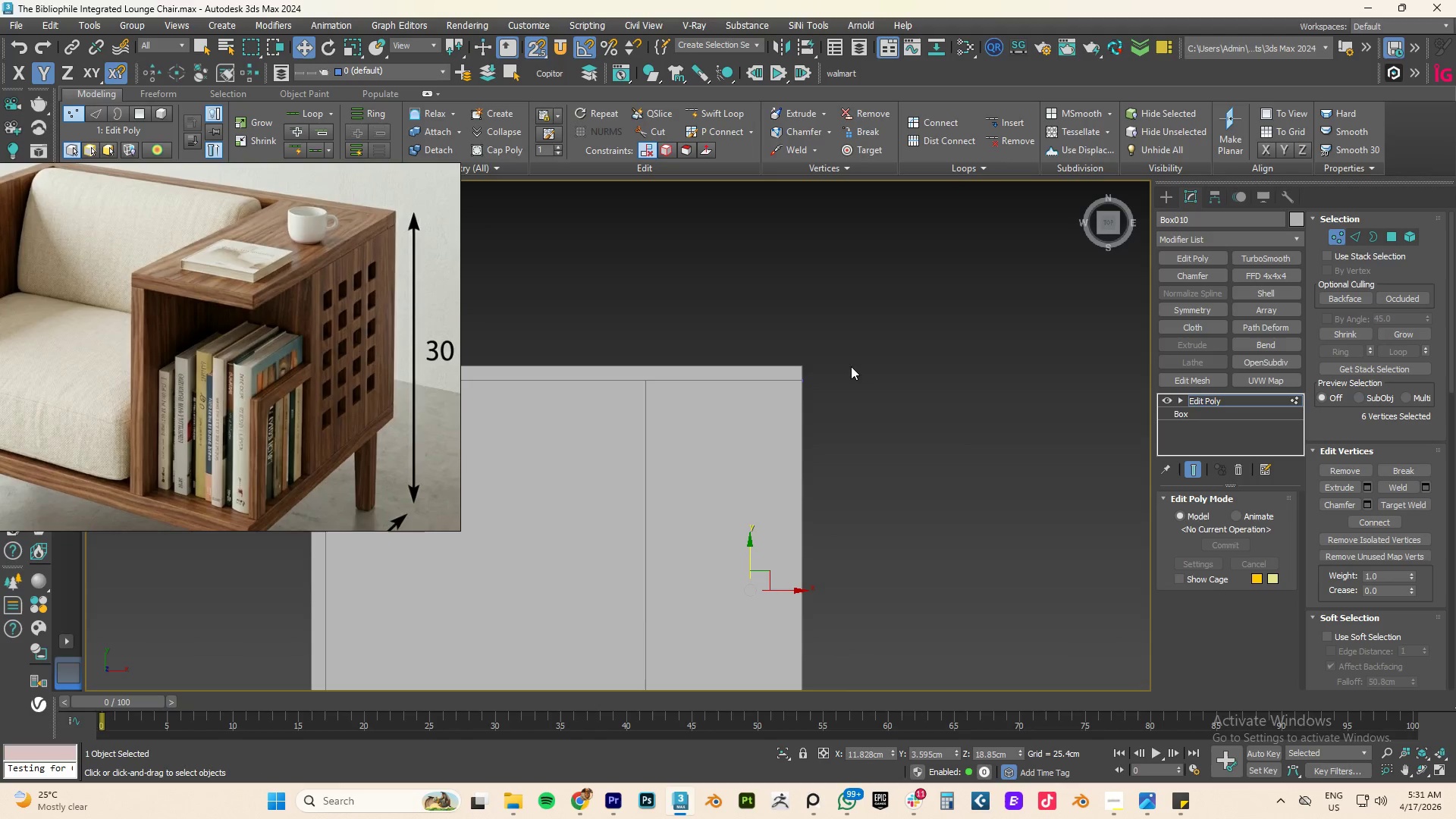 
left_click_drag(start_coordinate=[891, 344], to_coordinate=[564, 404])
 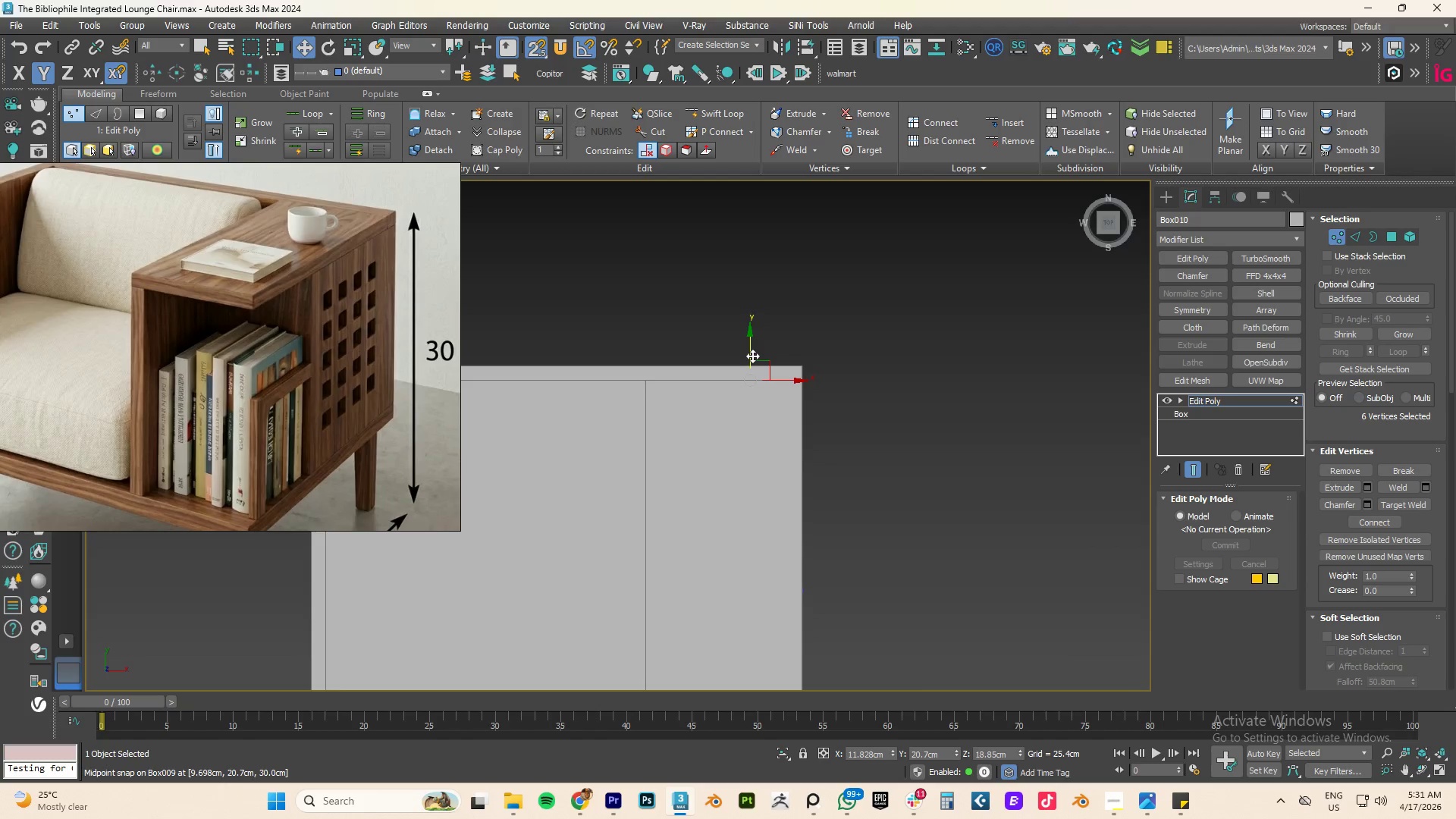 
left_click_drag(start_coordinate=[751, 350], to_coordinate=[812, 368])
 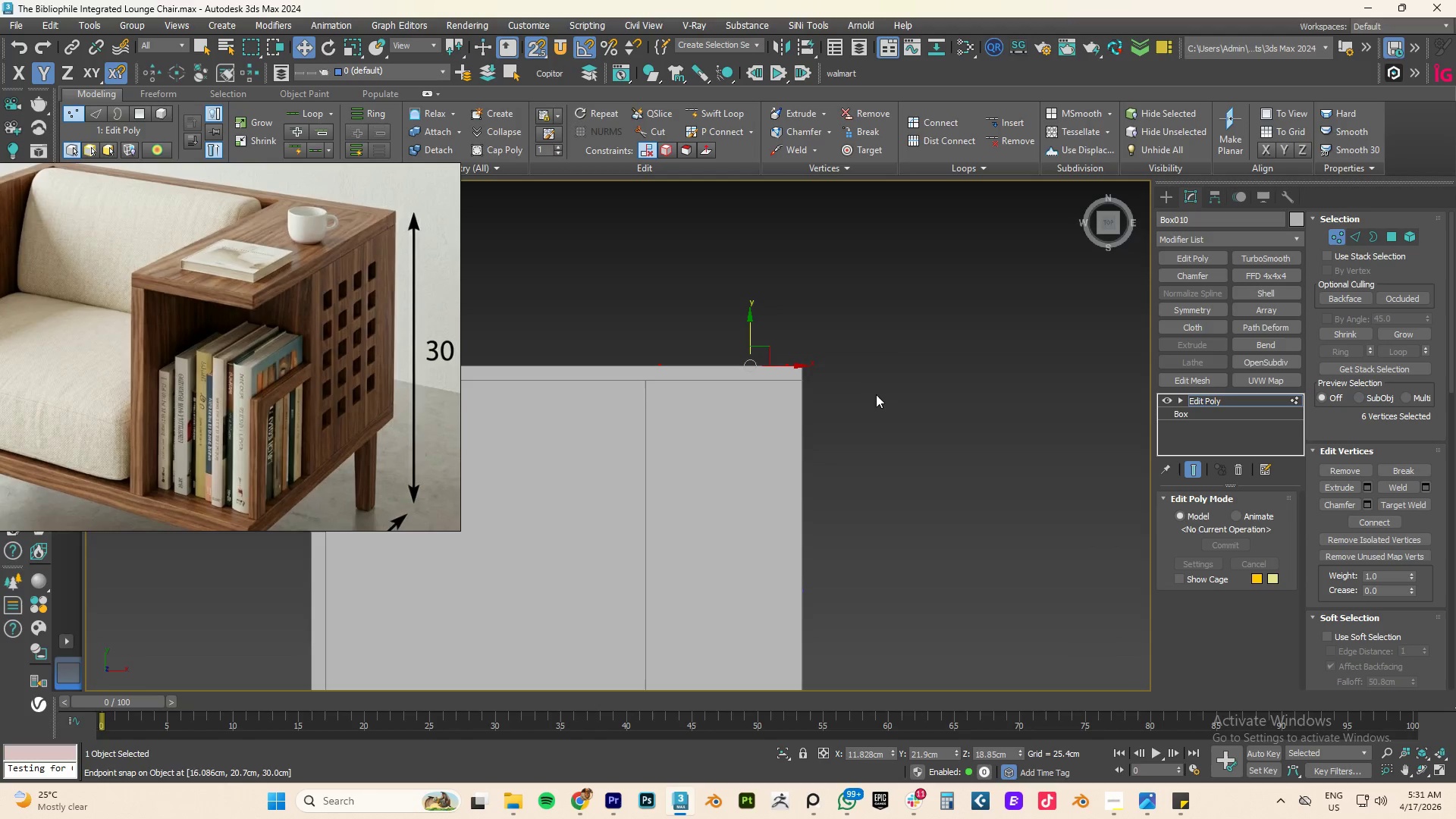 
hold_key(key=AltLeft, duration=3.22)
 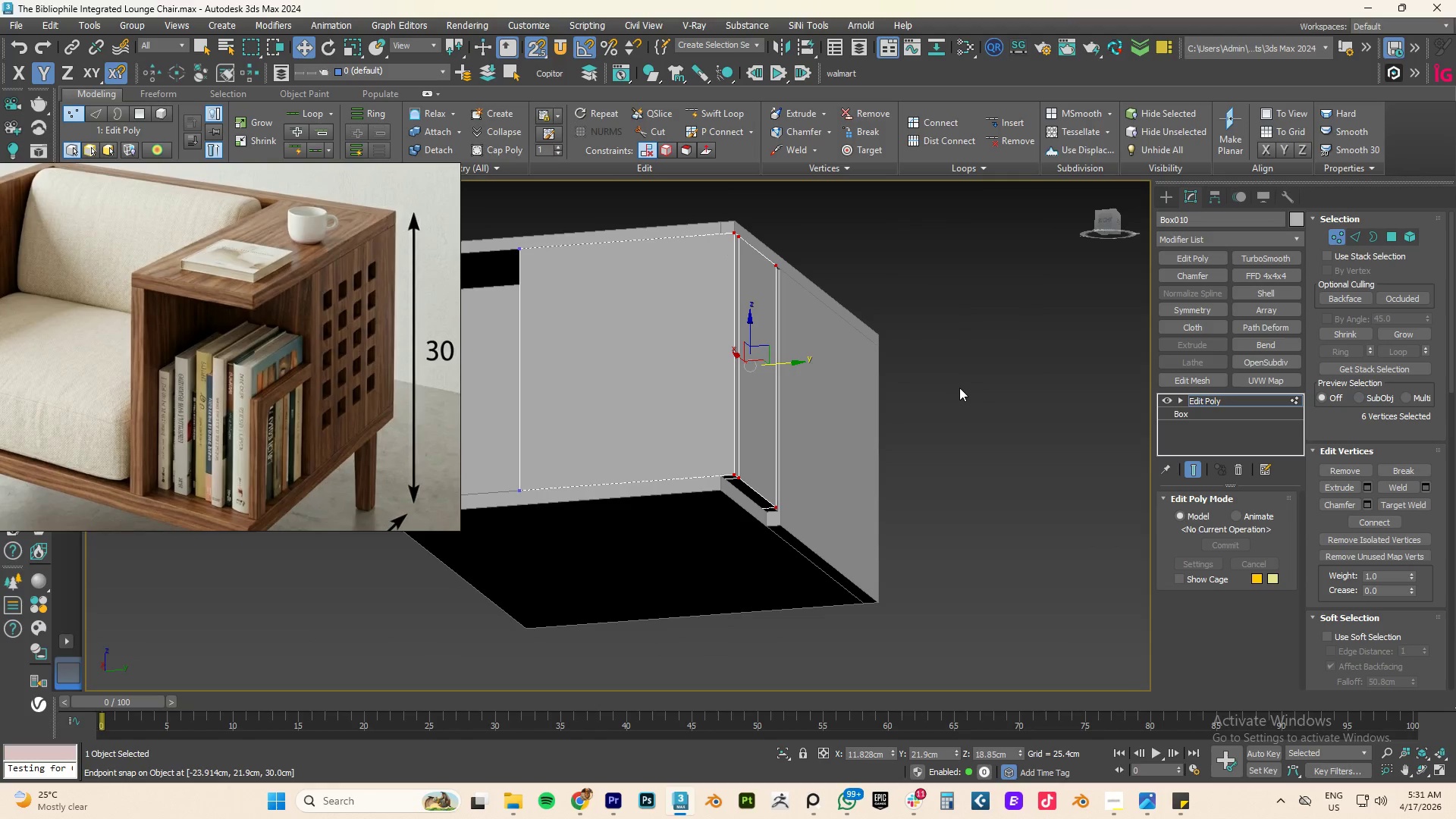 
type(tz)
 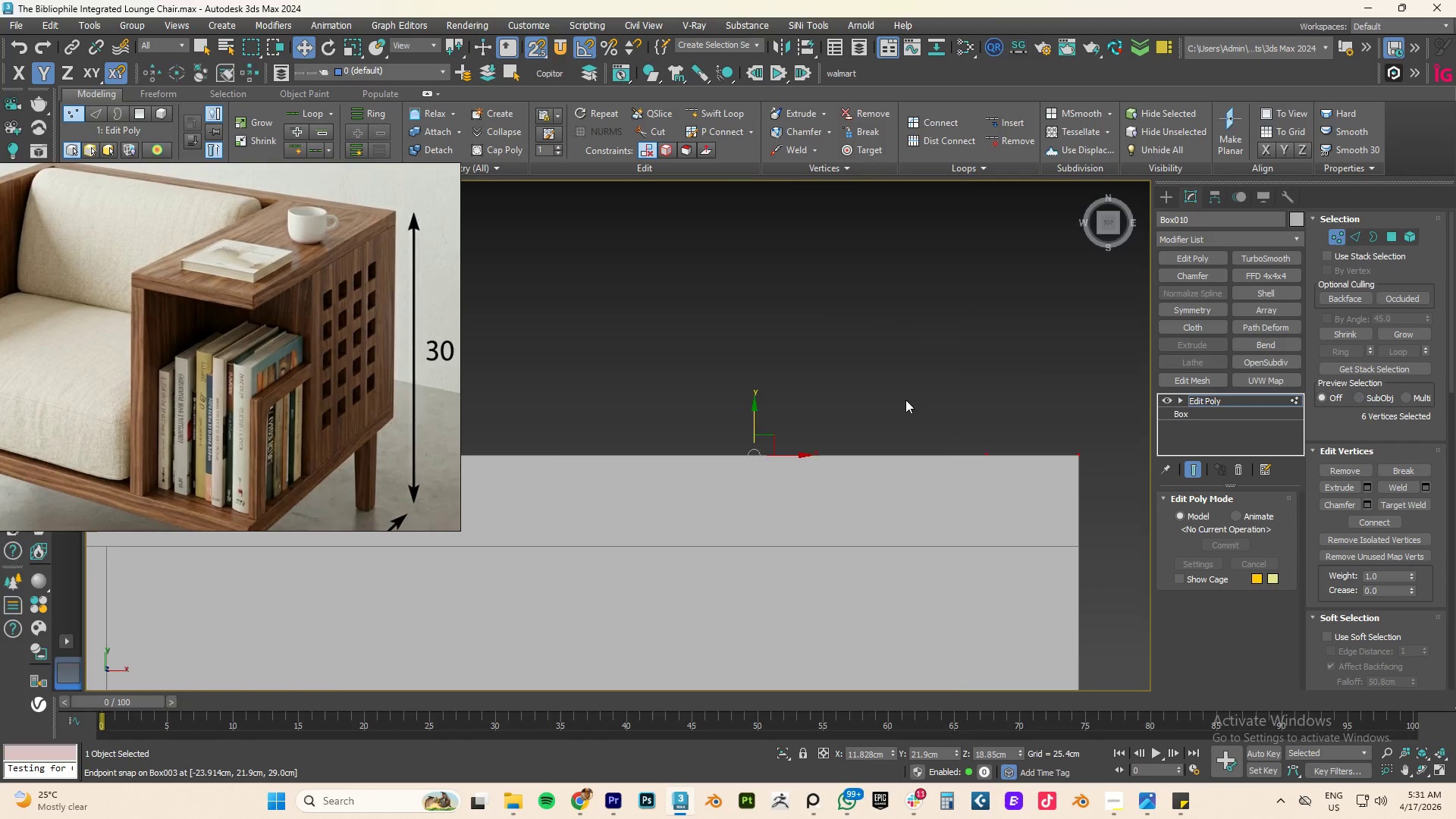 
scroll: coordinate [866, 405], scroll_direction: down, amount: 3.0
 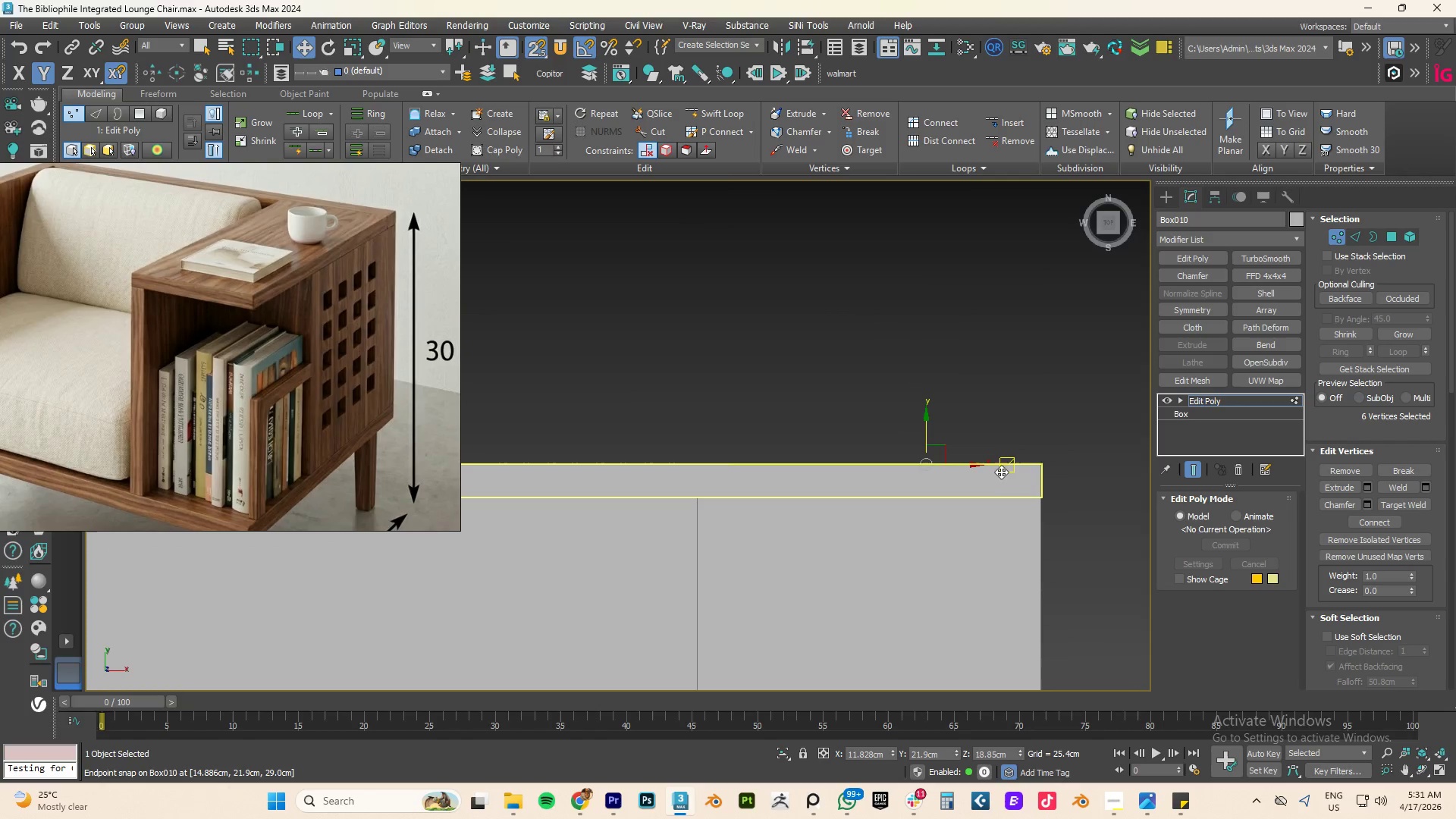 
key(F3)
 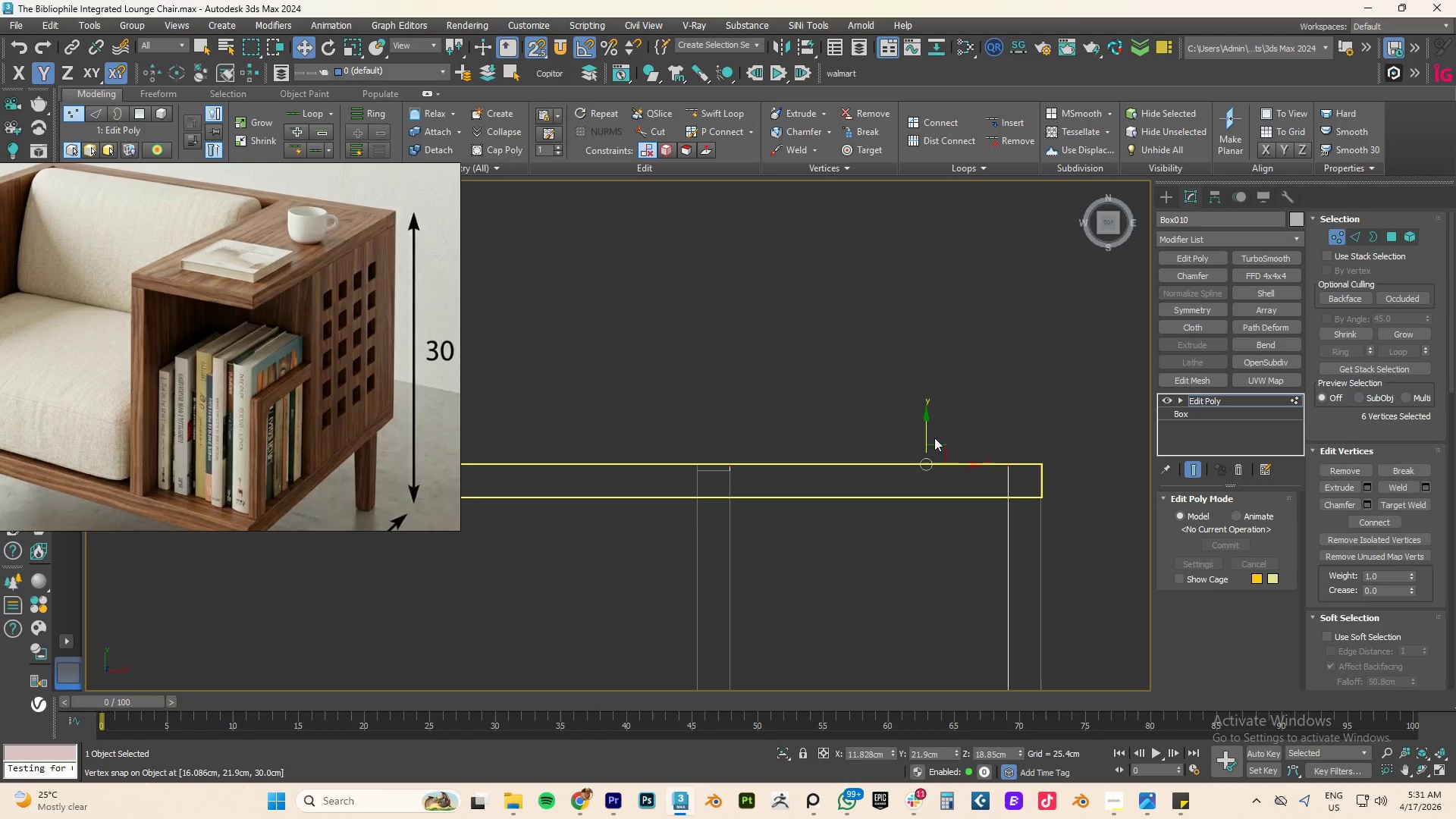 
left_click_drag(start_coordinate=[926, 427], to_coordinate=[1050, 464])
 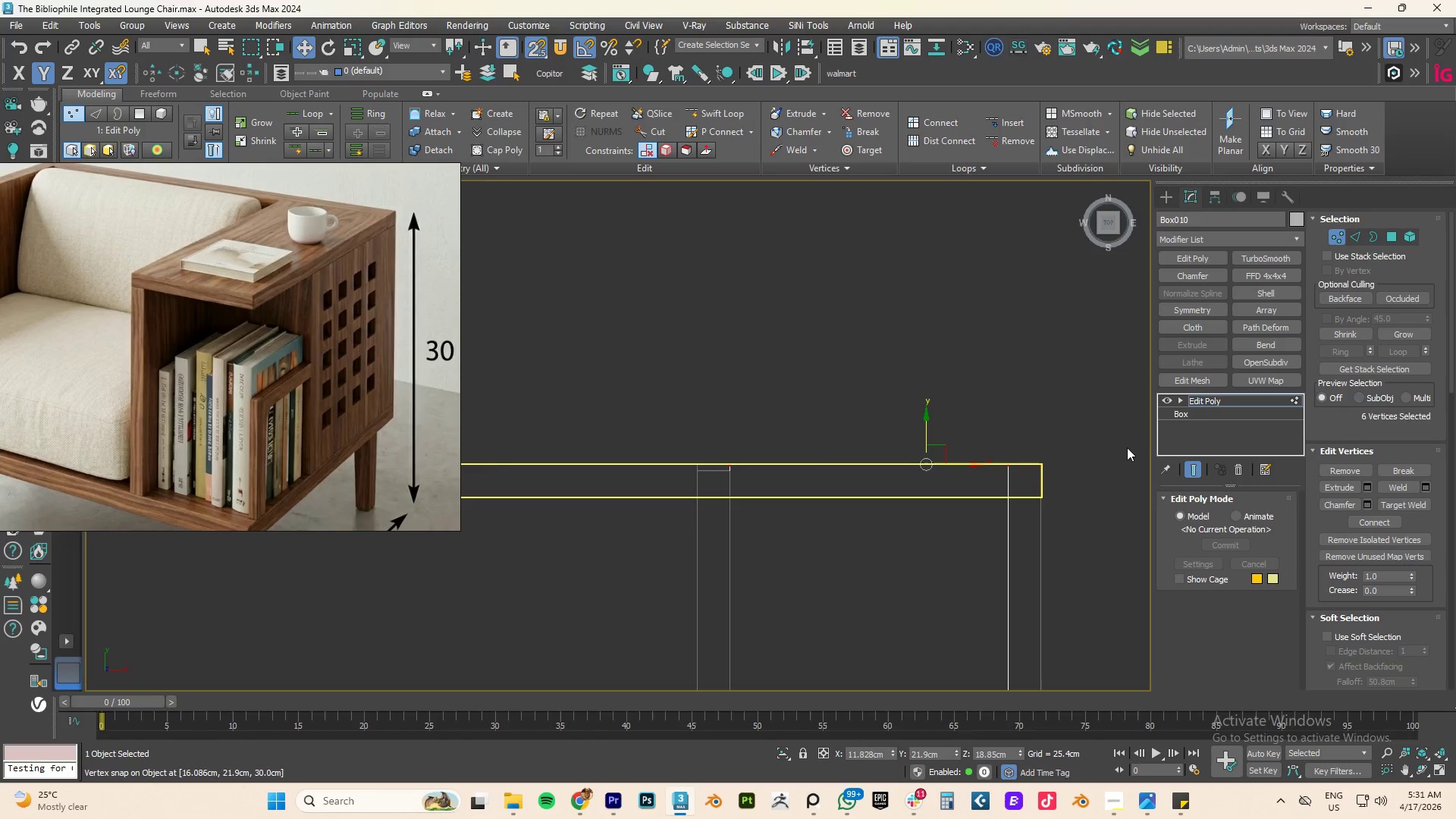 
left_click([1128, 447])
 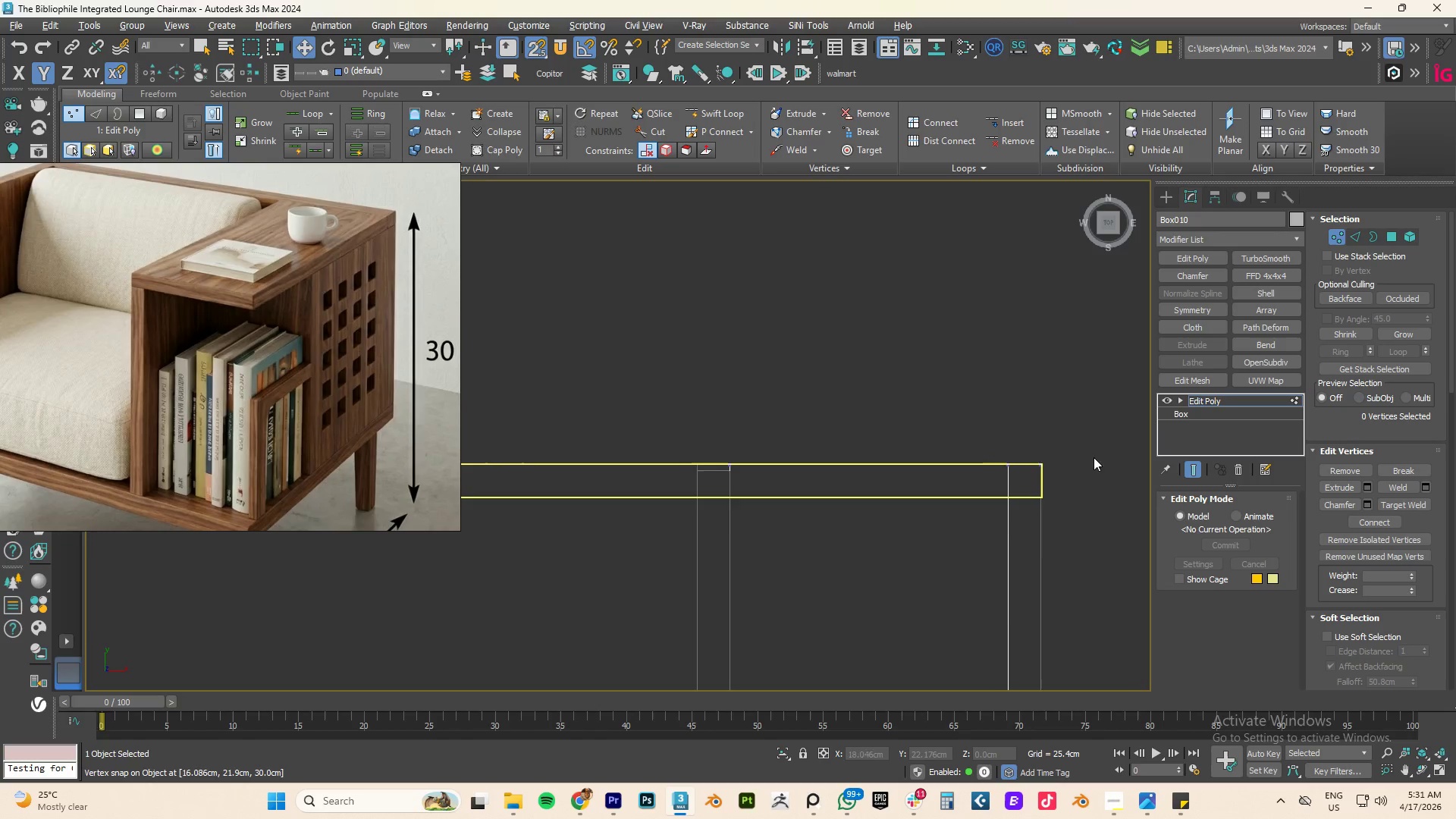 
hold_key(key=AltLeft, duration=0.72)
 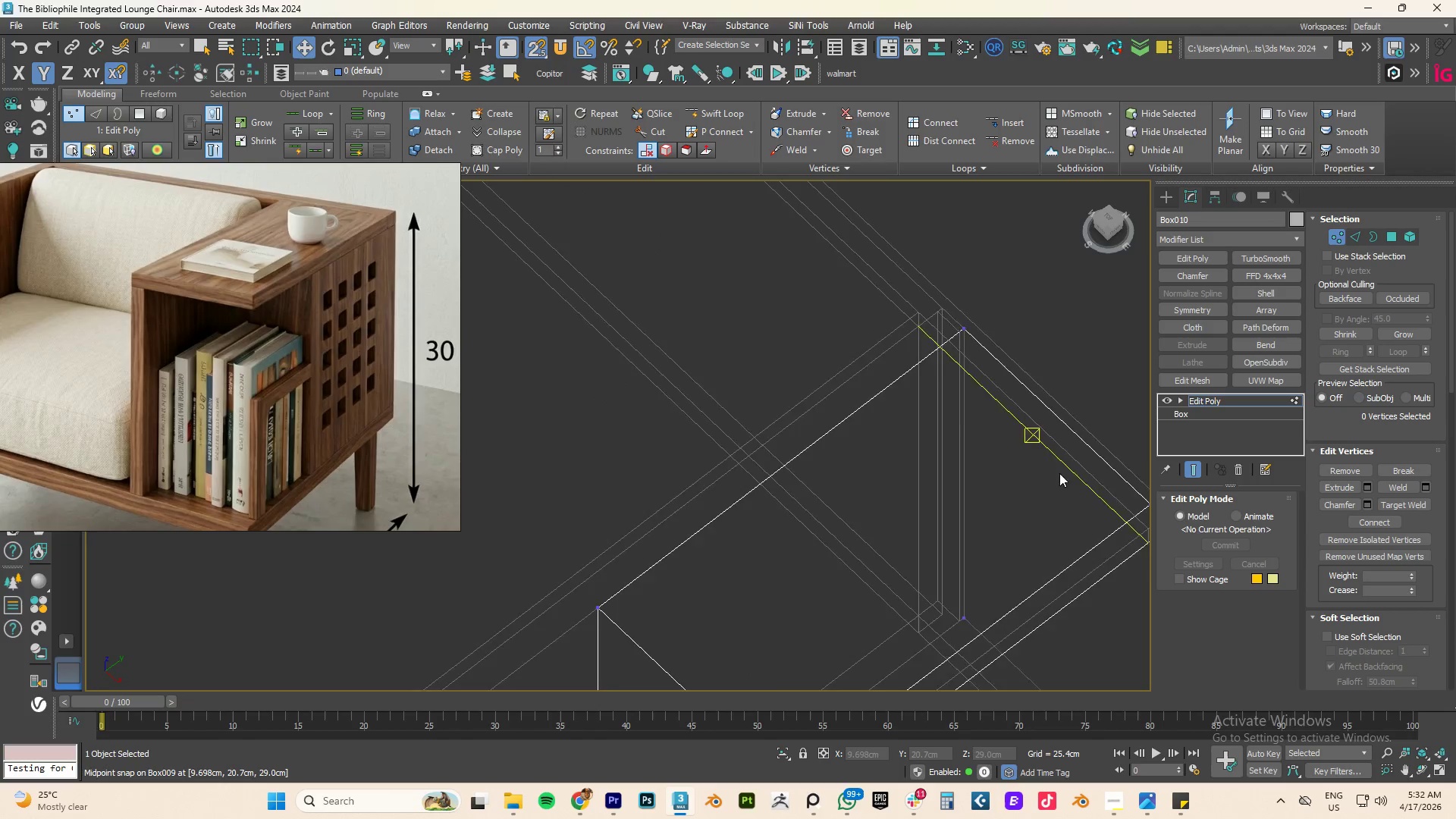 
scroll: coordinate [1059, 475], scroll_direction: down, amount: 2.0
 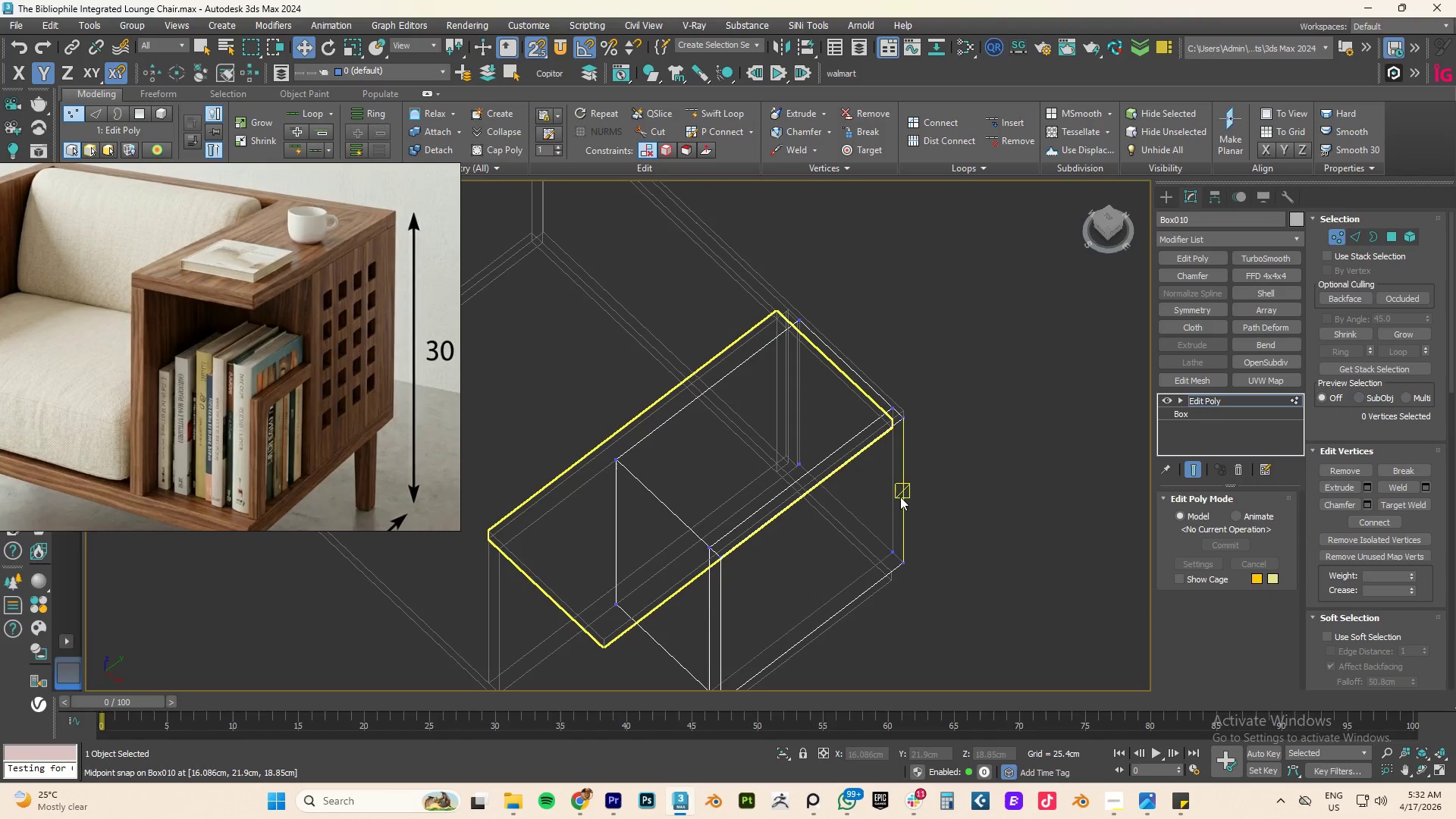 
scroll: coordinate [883, 541], scroll_direction: up, amount: 1.0
 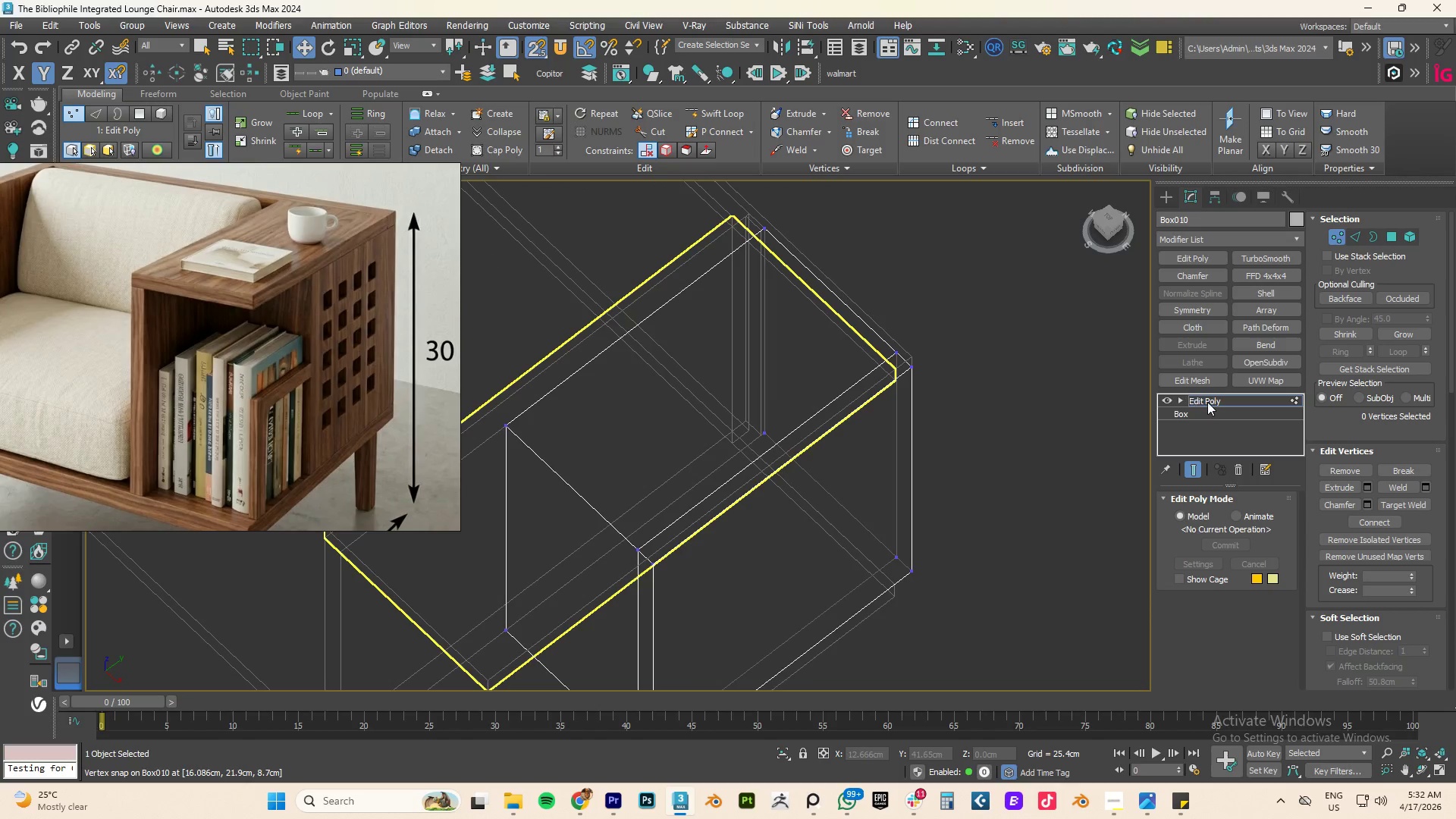 
left_click([1210, 397])
 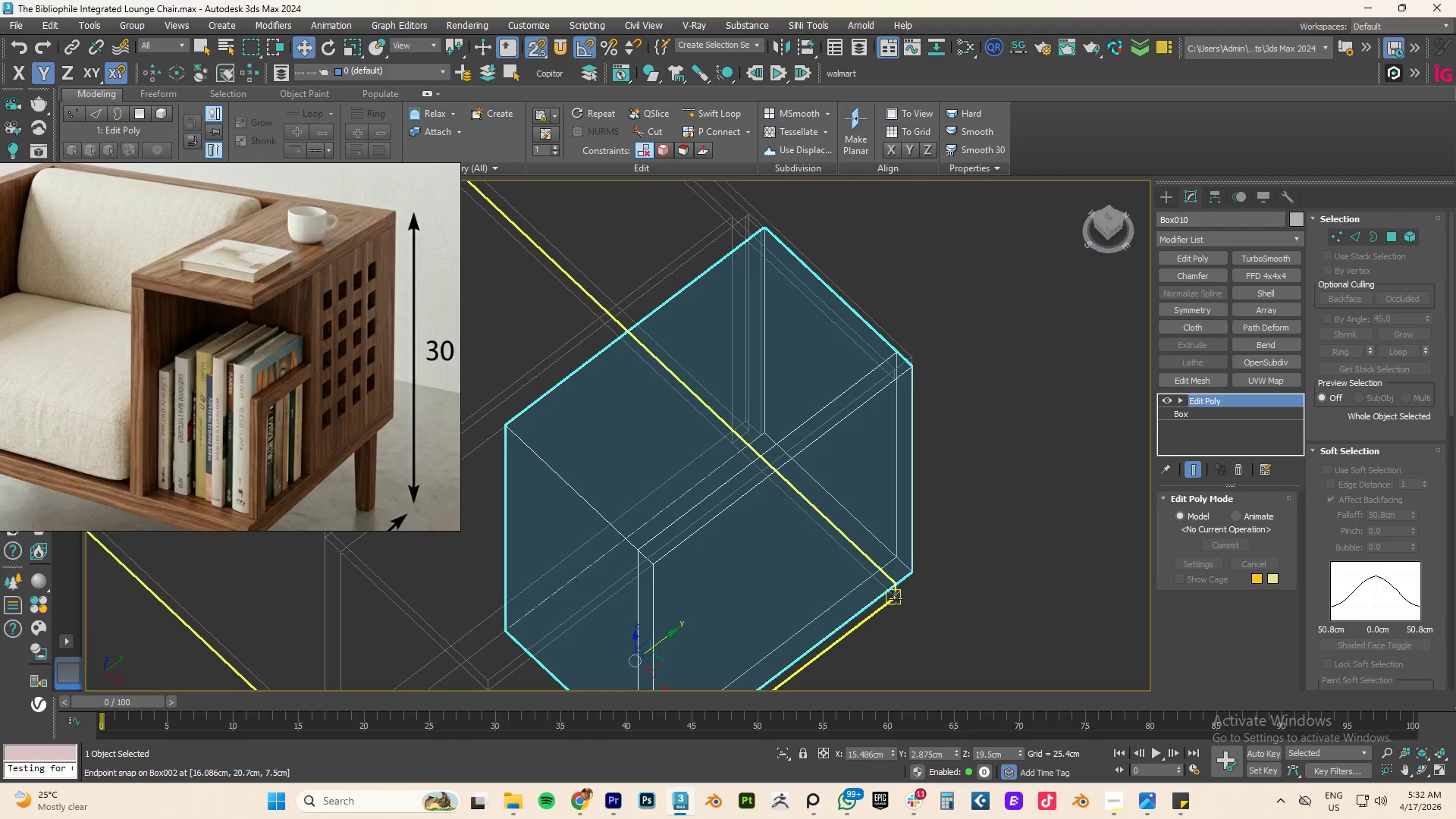 
left_click([893, 598])
 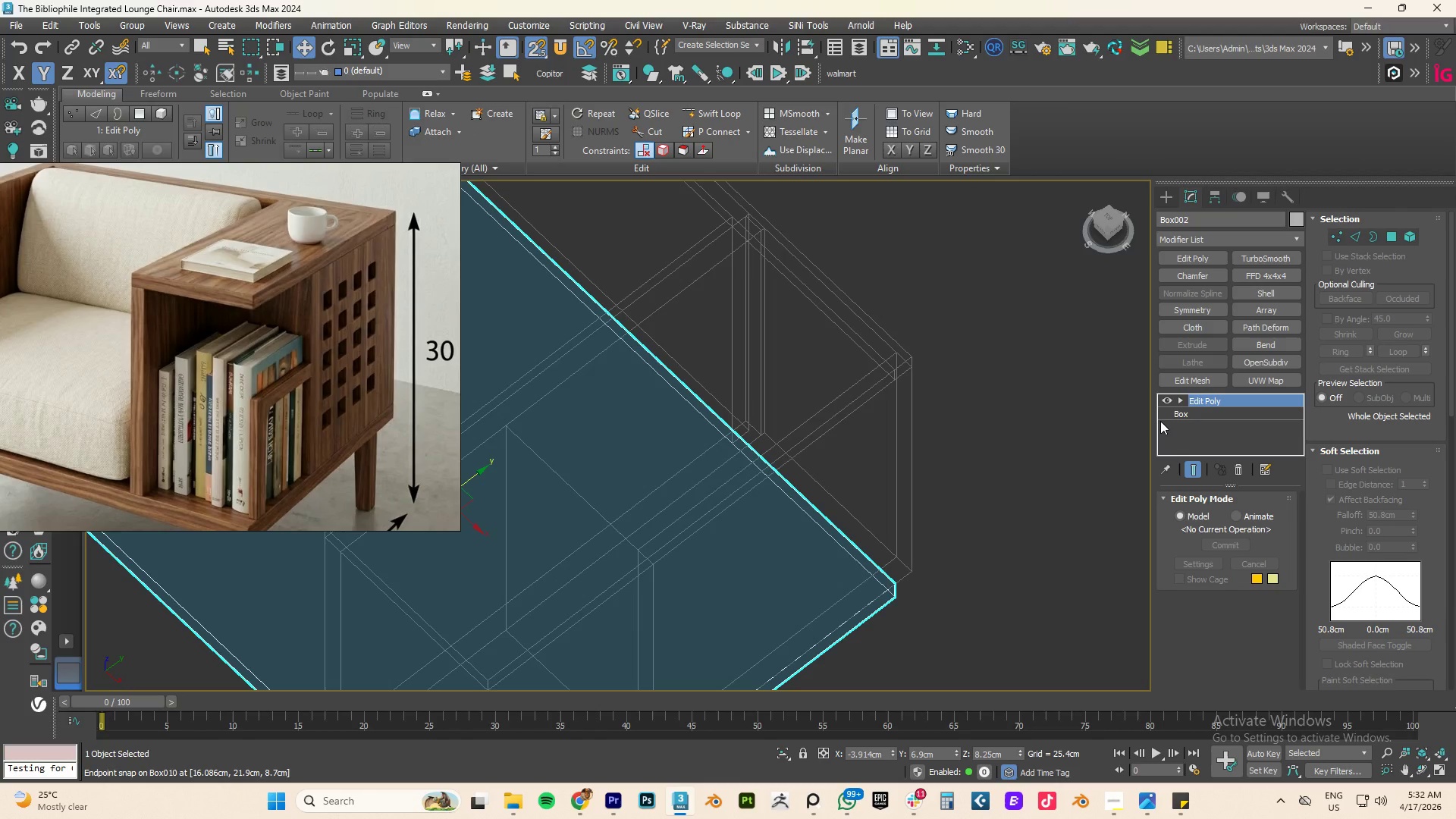 
type(tz)
 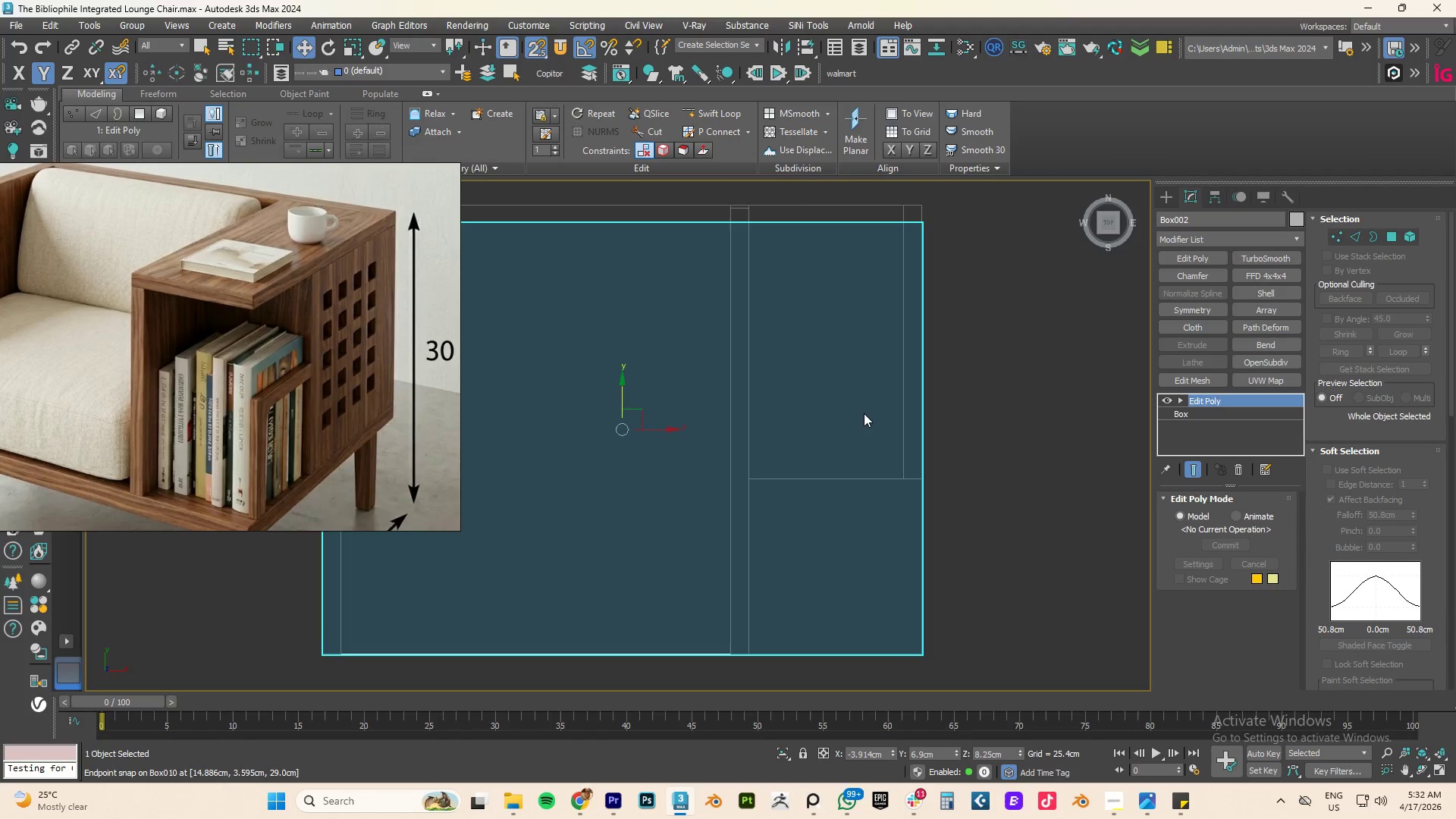 
scroll: coordinate [864, 413], scroll_direction: down, amount: 3.0
 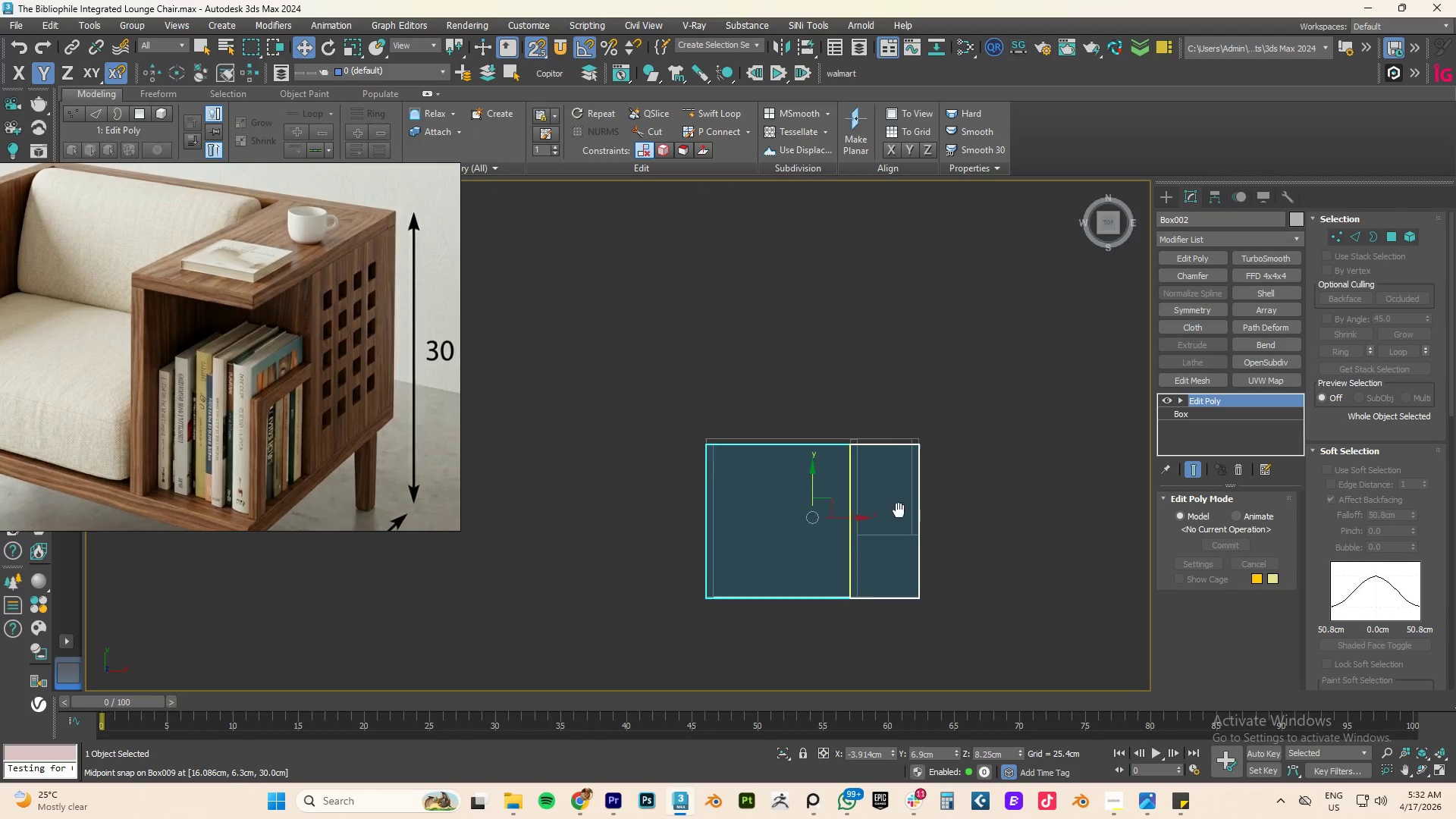 
key(1)
 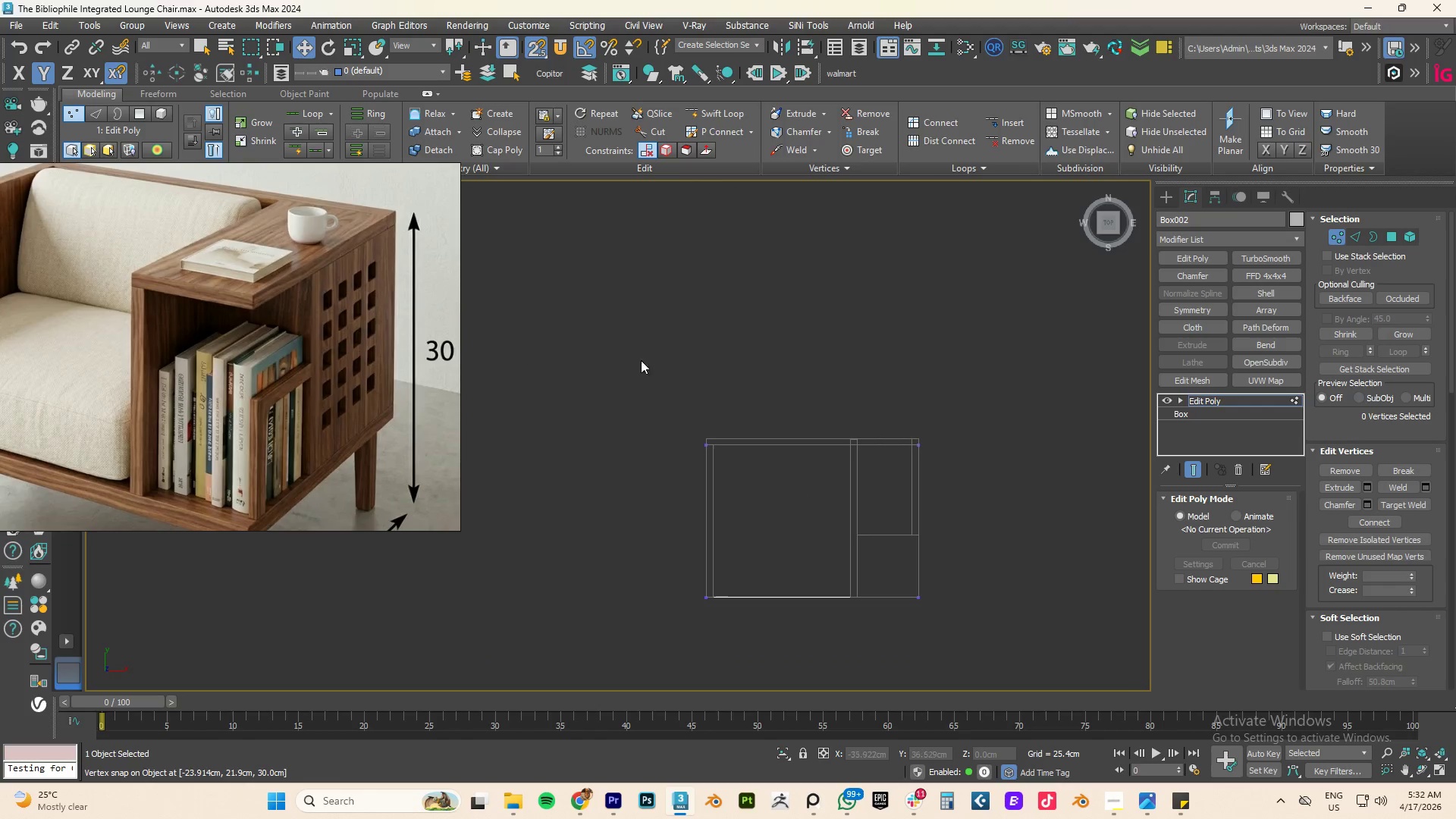 
left_click_drag(start_coordinate=[639, 369], to_coordinate=[1044, 479])
 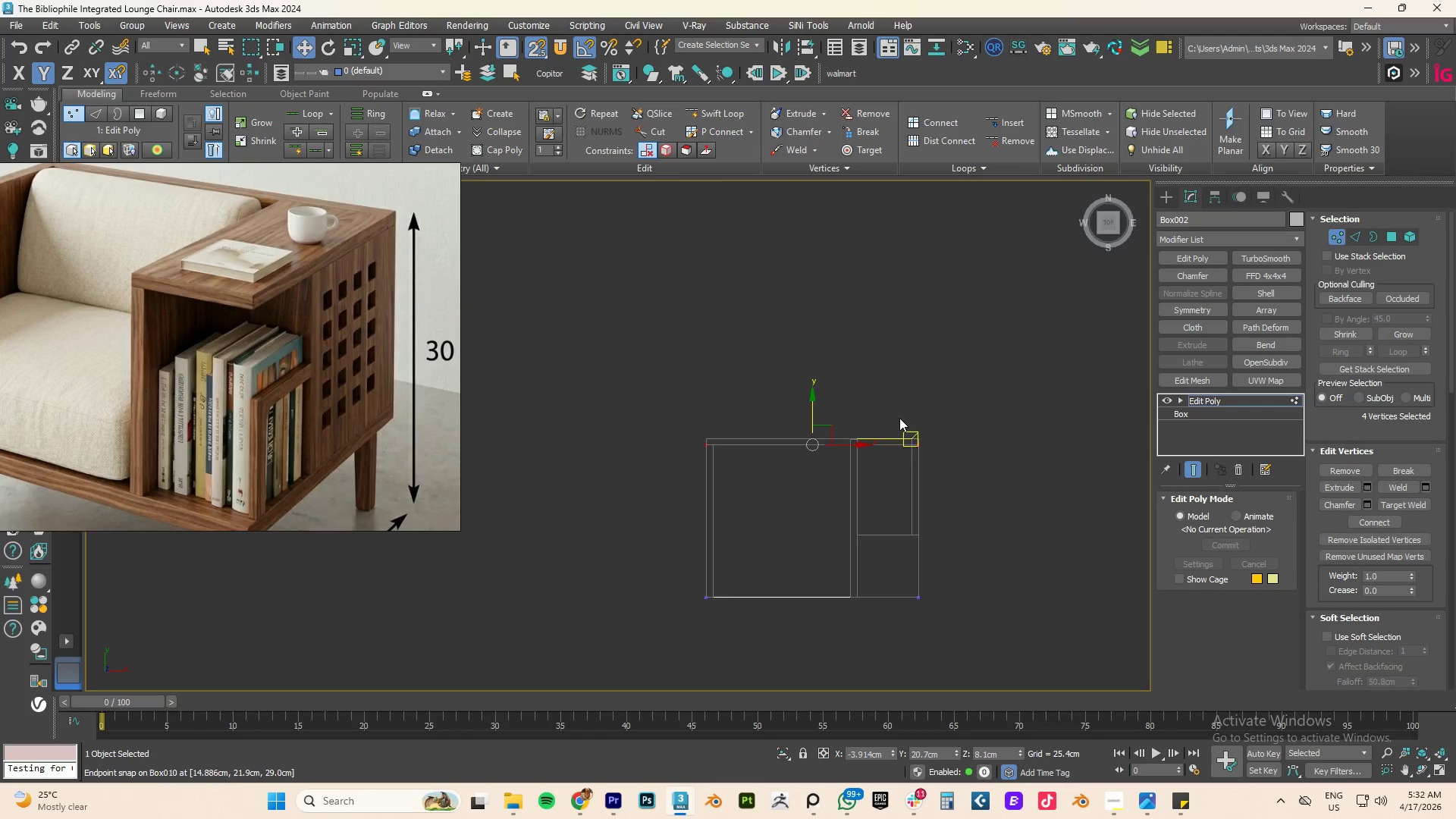 
scroll: coordinate [899, 418], scroll_direction: up, amount: 3.0
 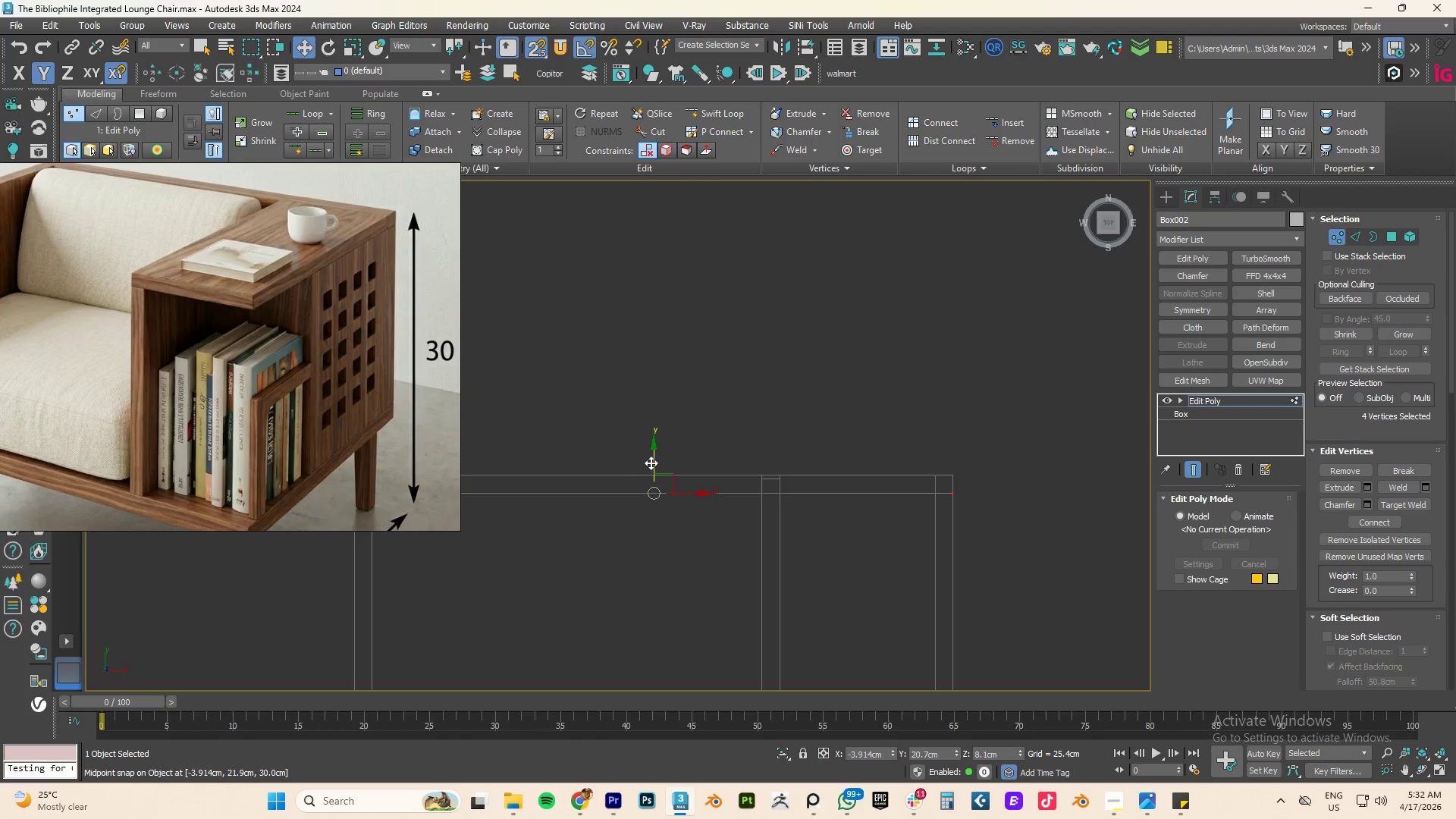 
left_click_drag(start_coordinate=[652, 463], to_coordinate=[959, 472])
 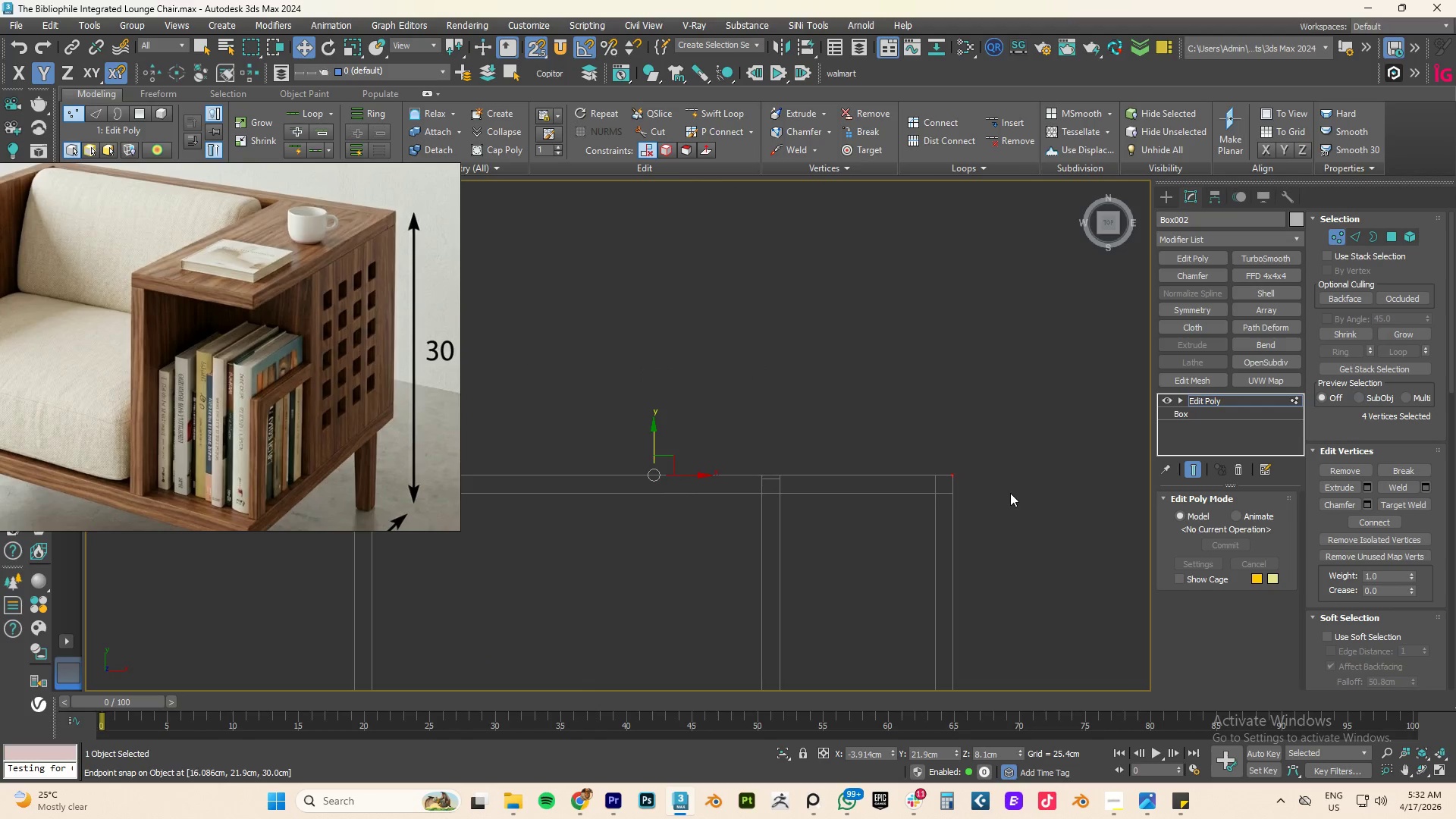 
left_click([1012, 493])
 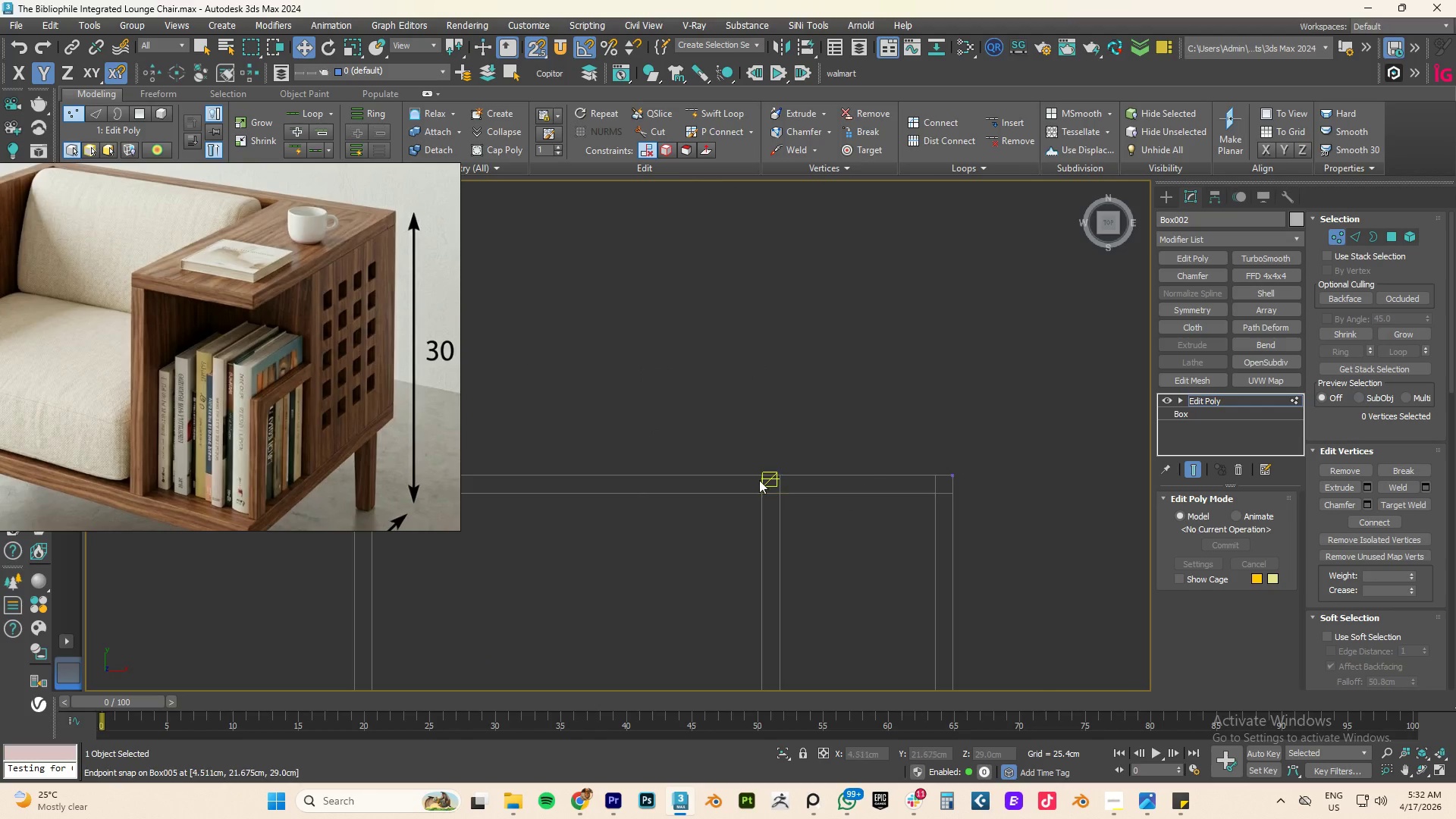 
scroll: coordinate [736, 480], scroll_direction: up, amount: 1.0
 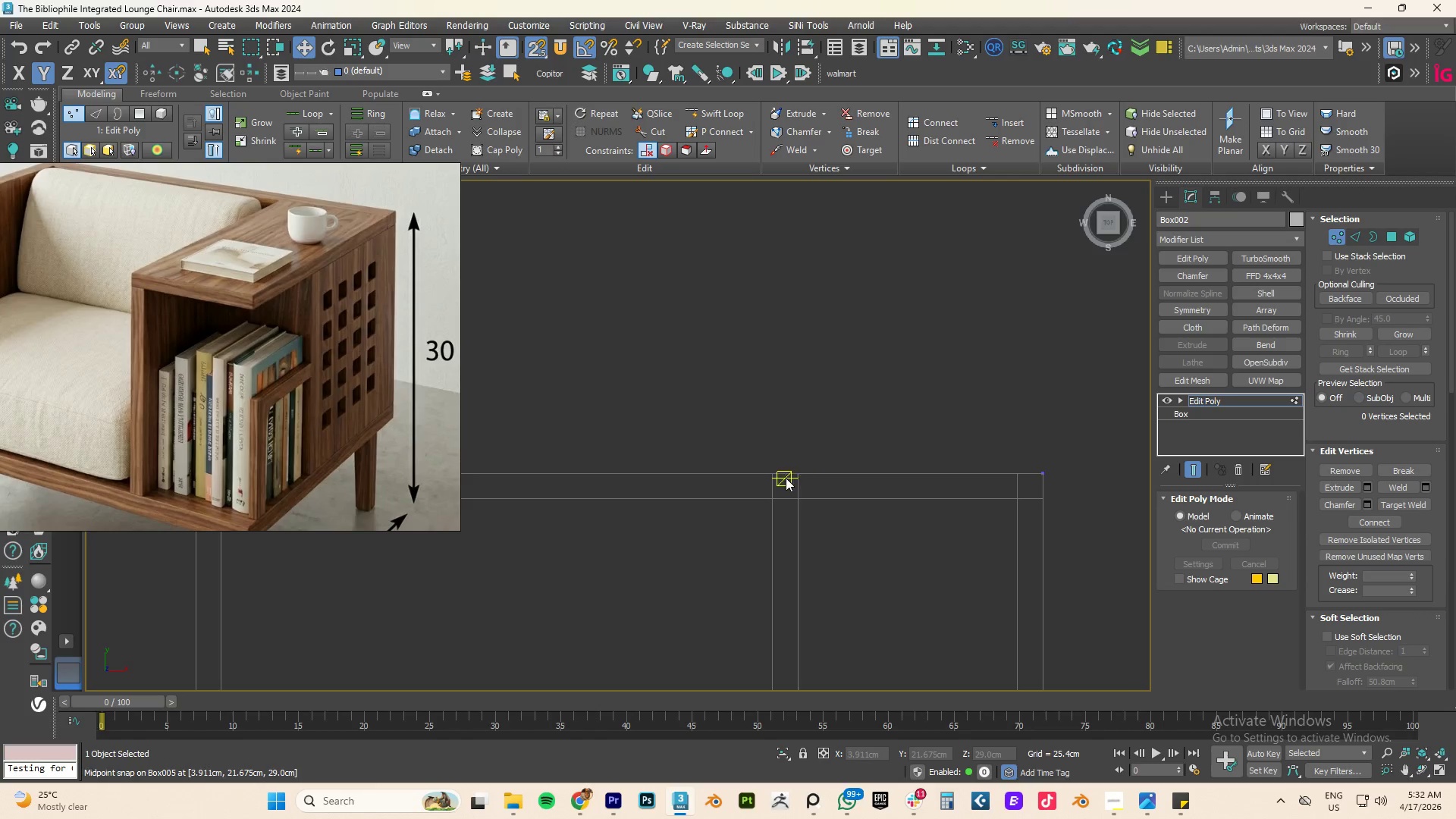 
left_click([784, 478])
 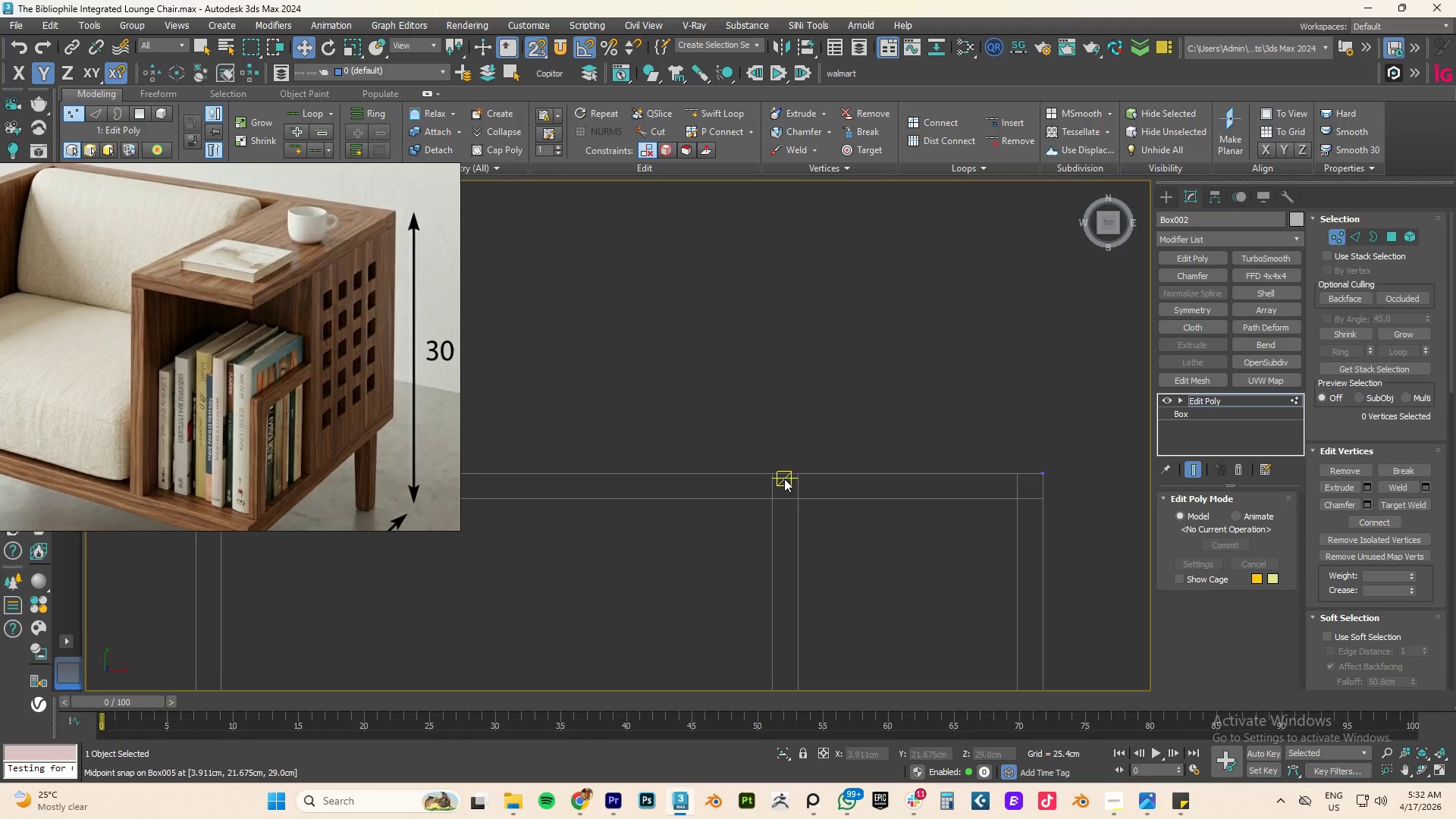 
left_click([784, 479])
 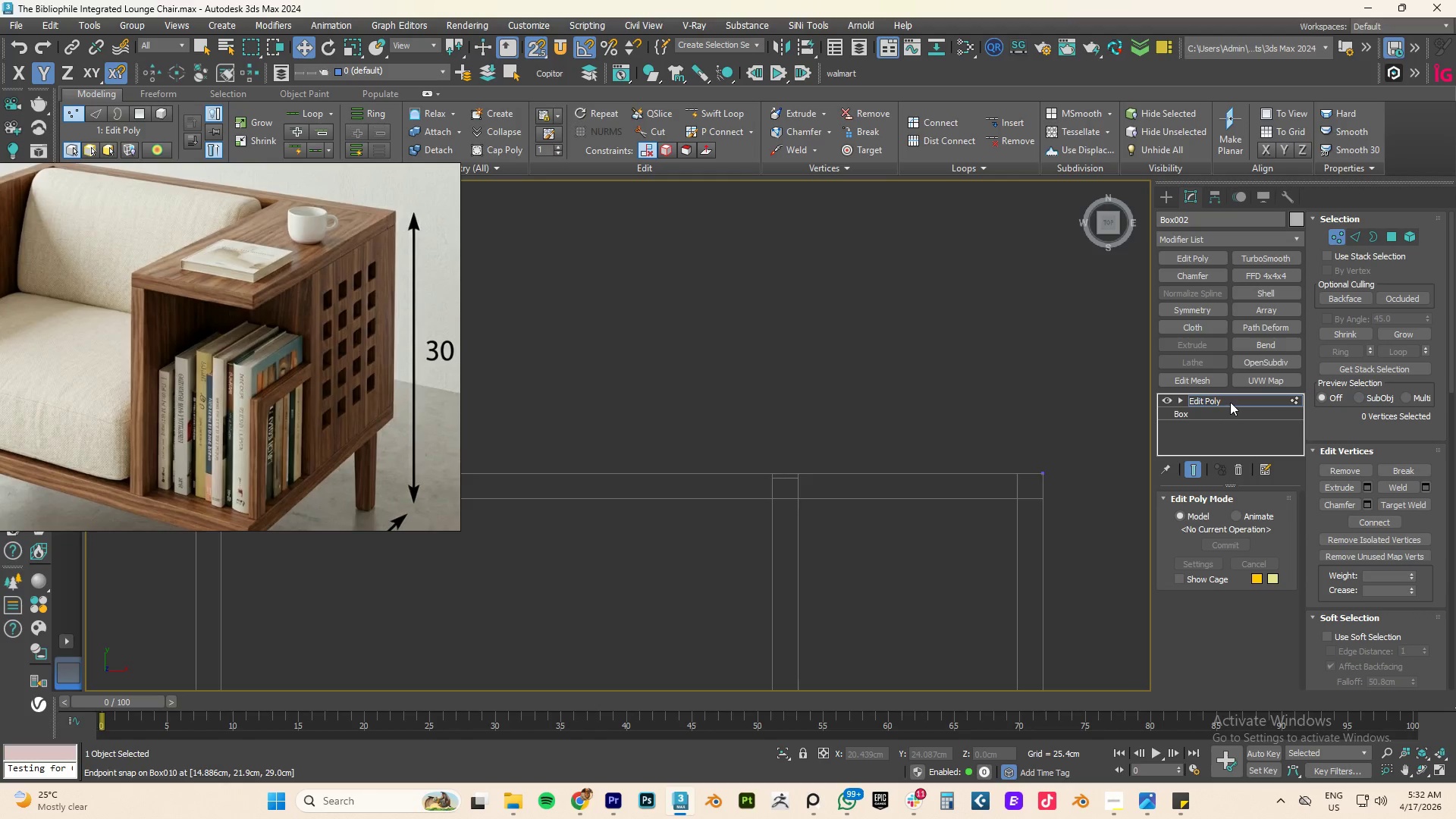 
left_click([1230, 402])
 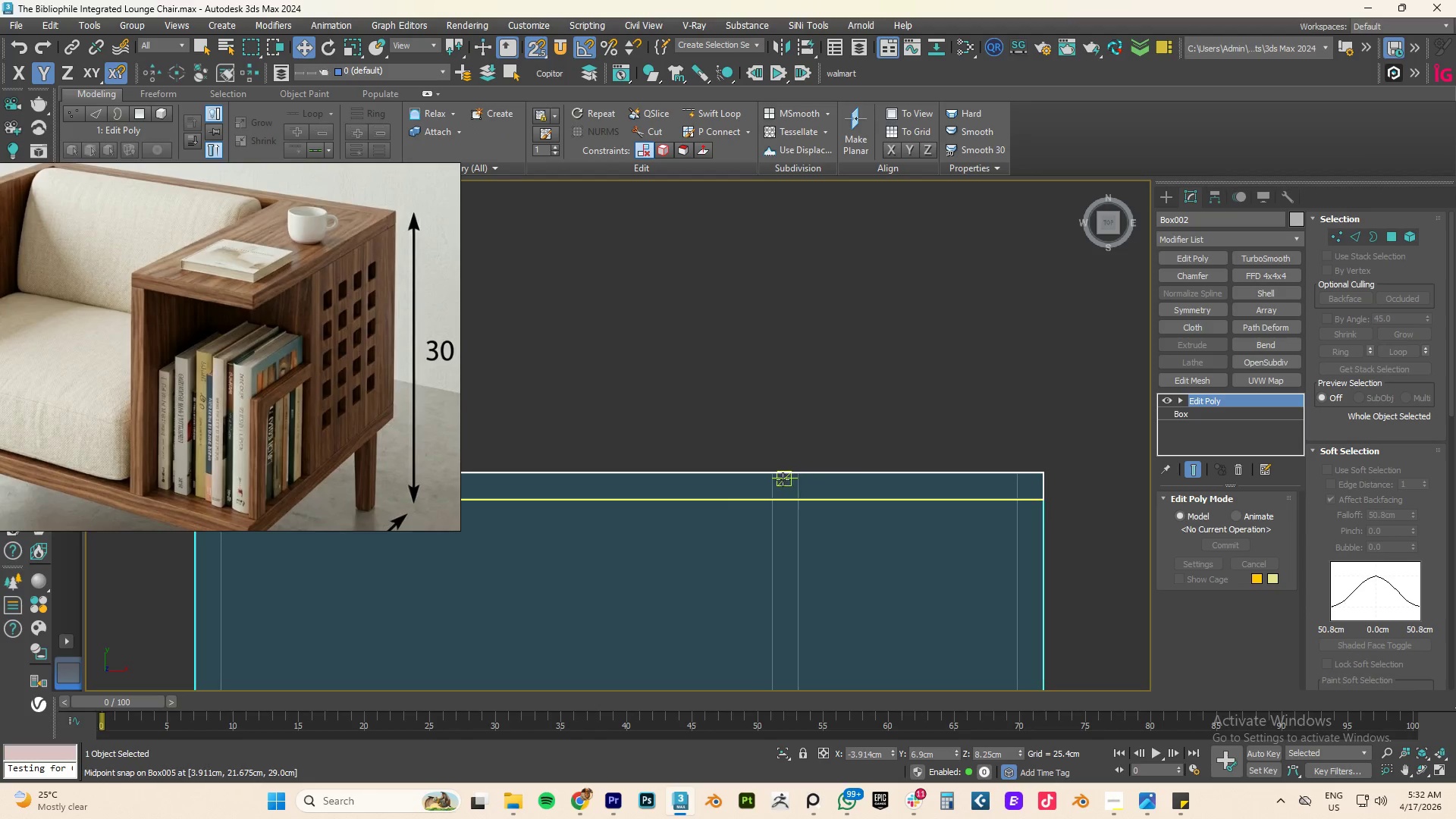 
left_click([782, 479])
 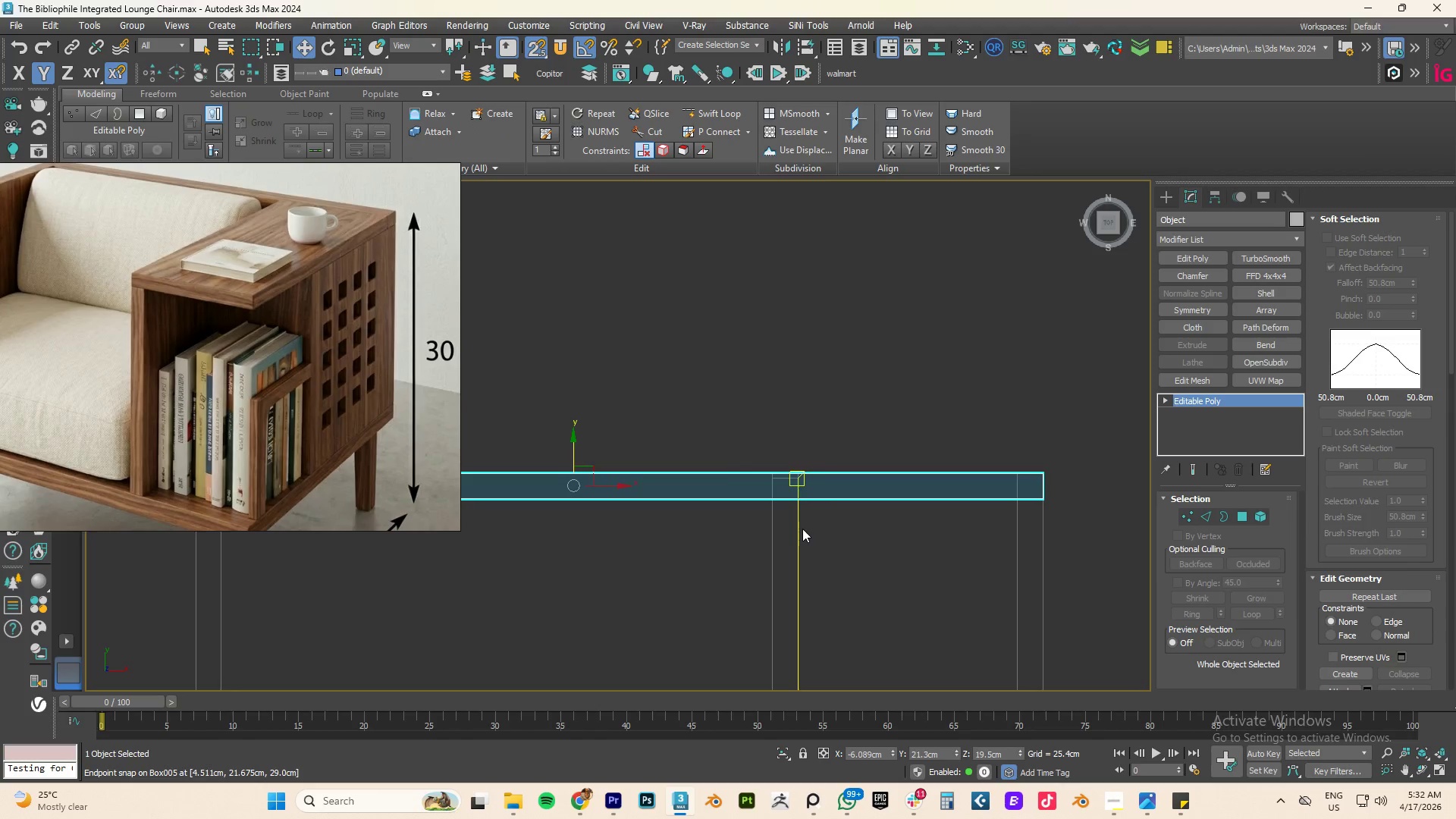 
left_click([796, 529])
 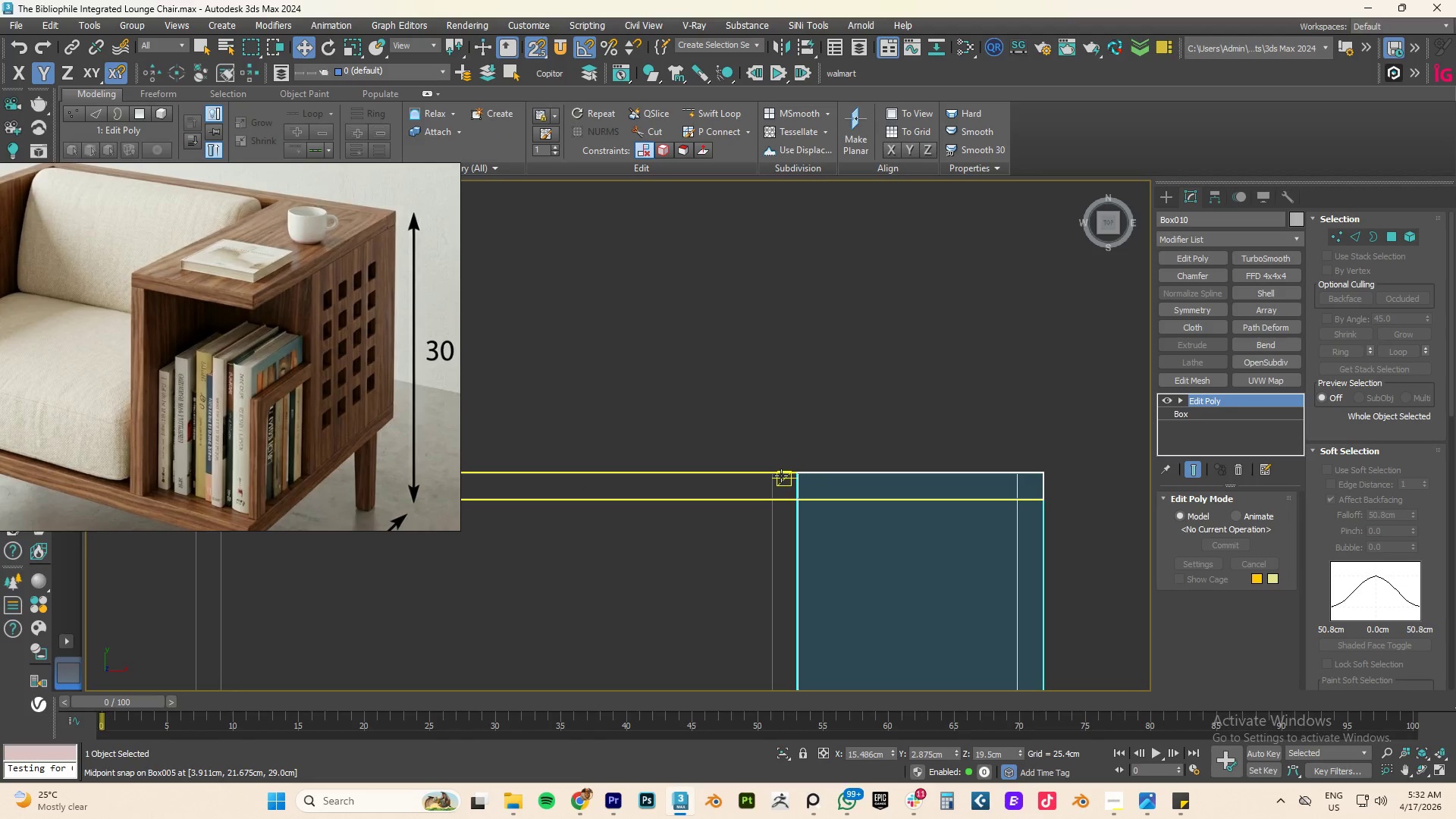 
scroll: coordinate [781, 476], scroll_direction: up, amount: 10.0
 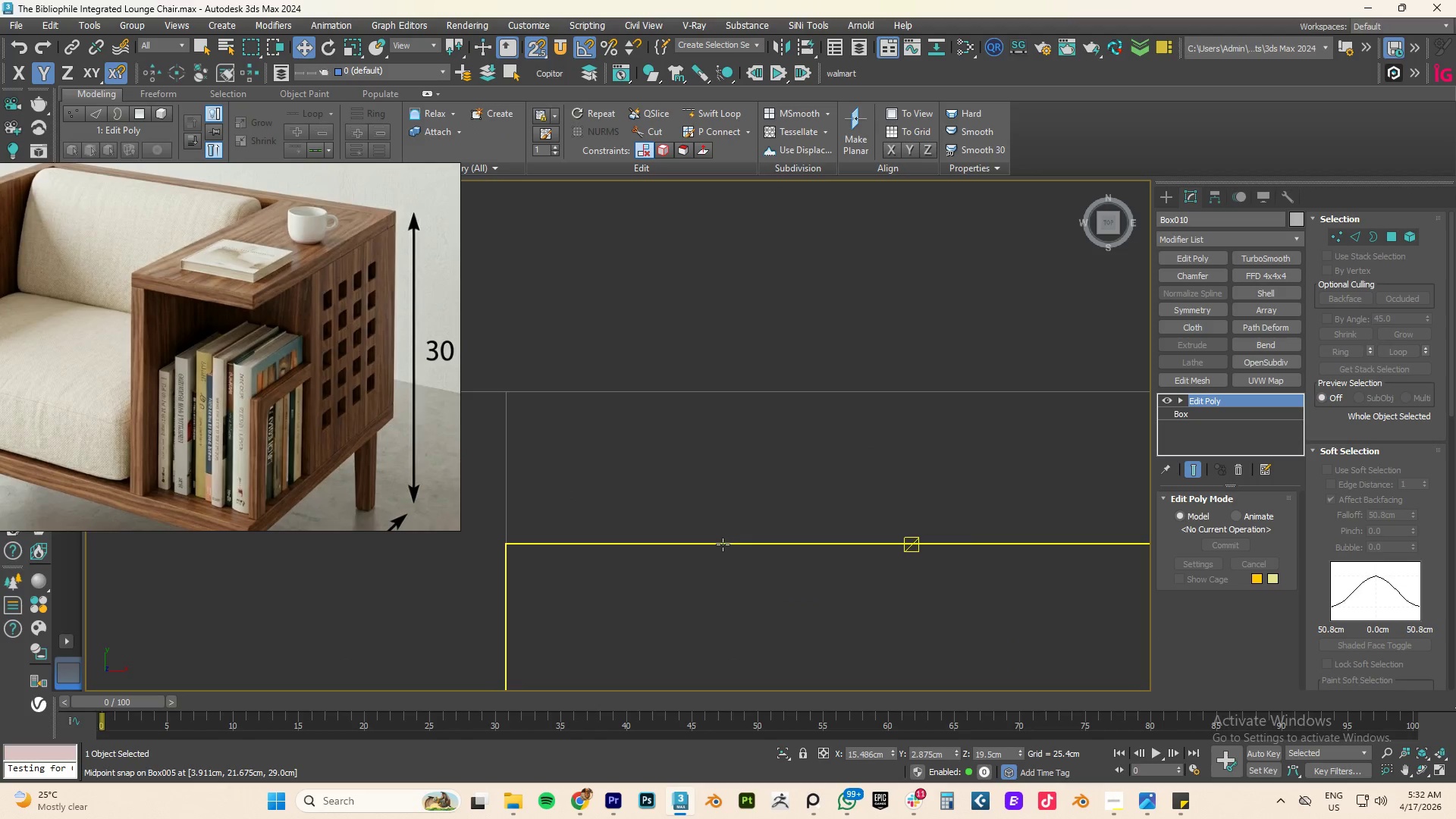 
left_click([722, 545])
 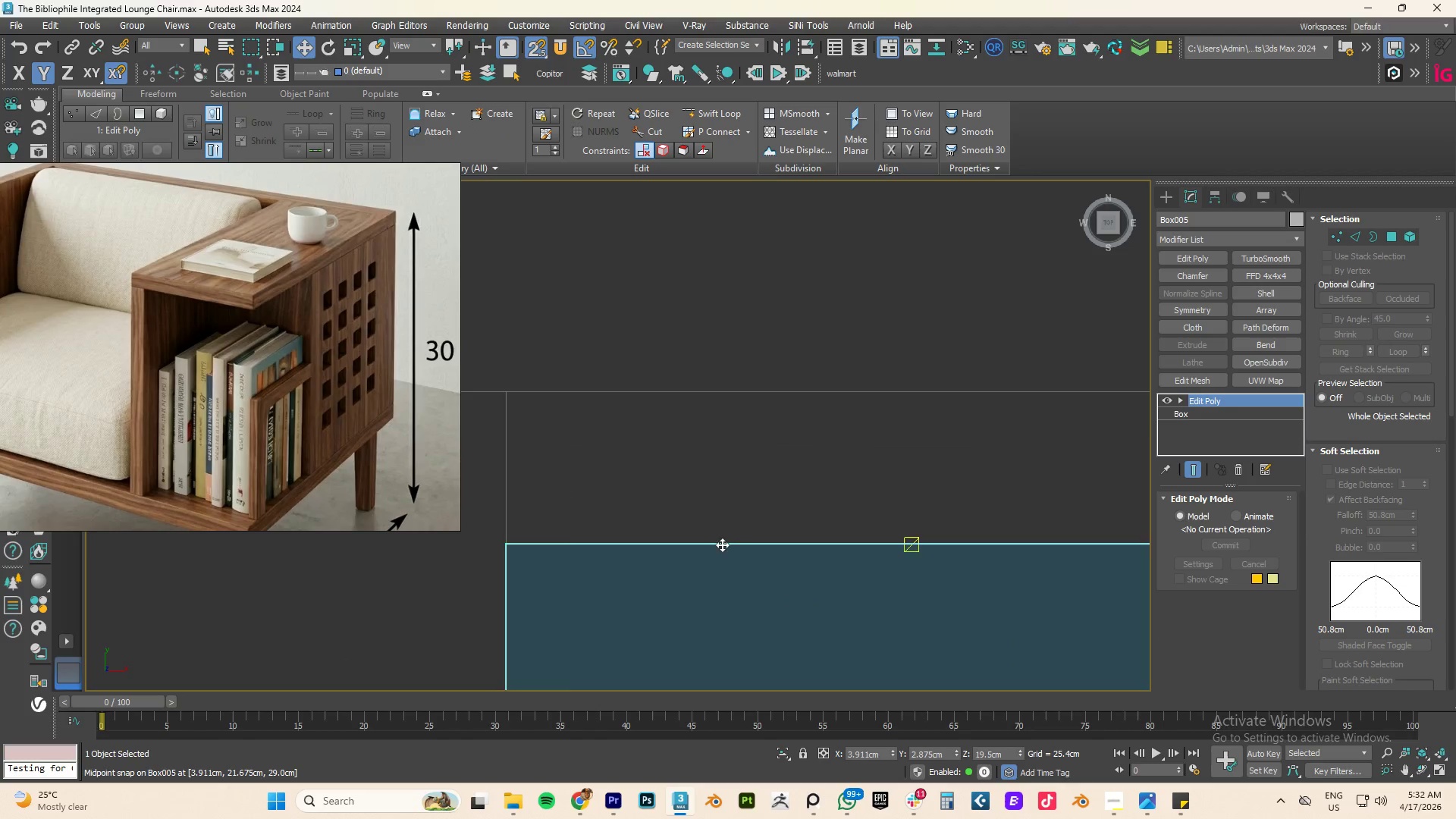 
key(1)
 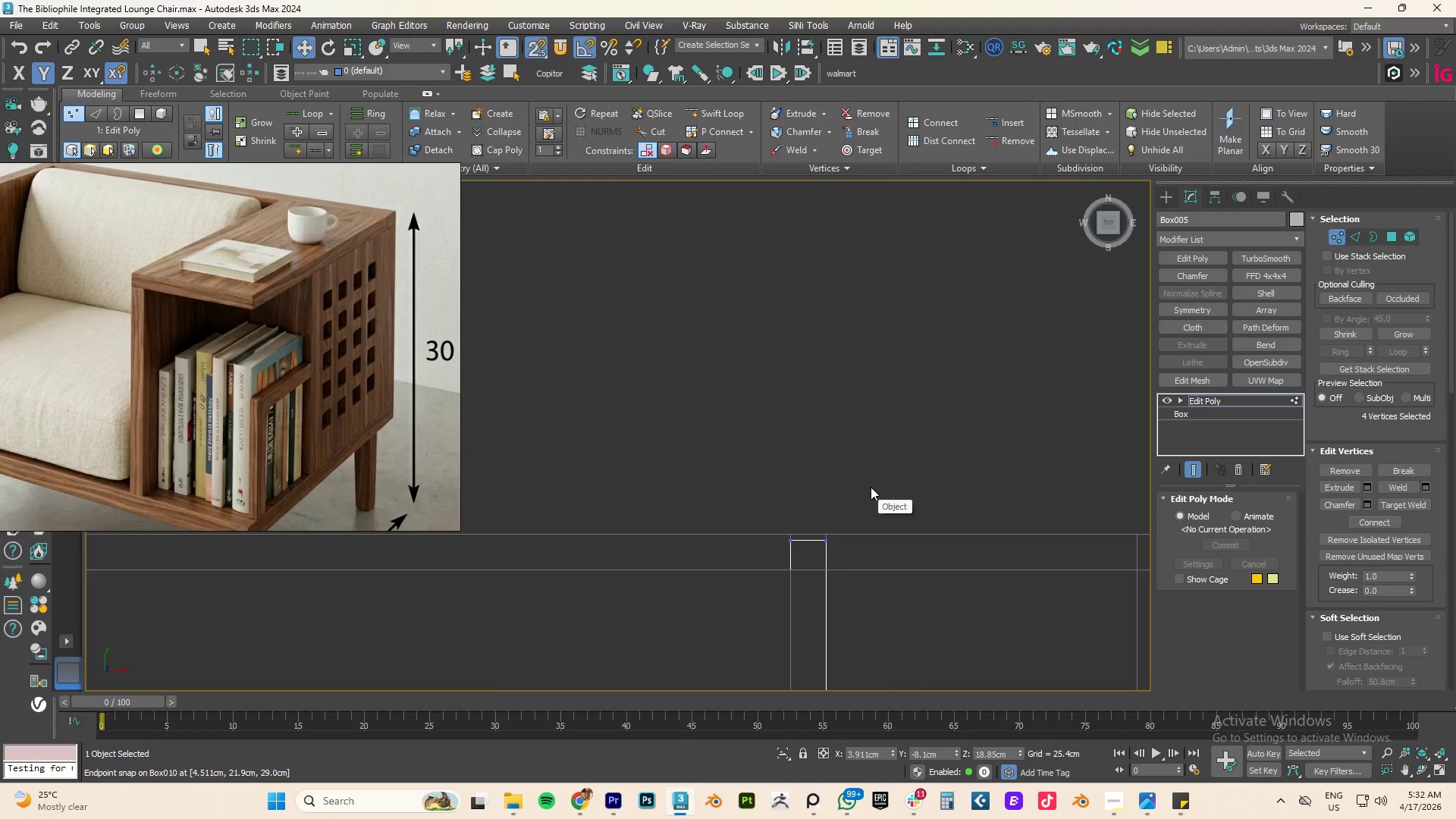 
scroll: coordinate [811, 539], scroll_direction: down, amount: 9.0
 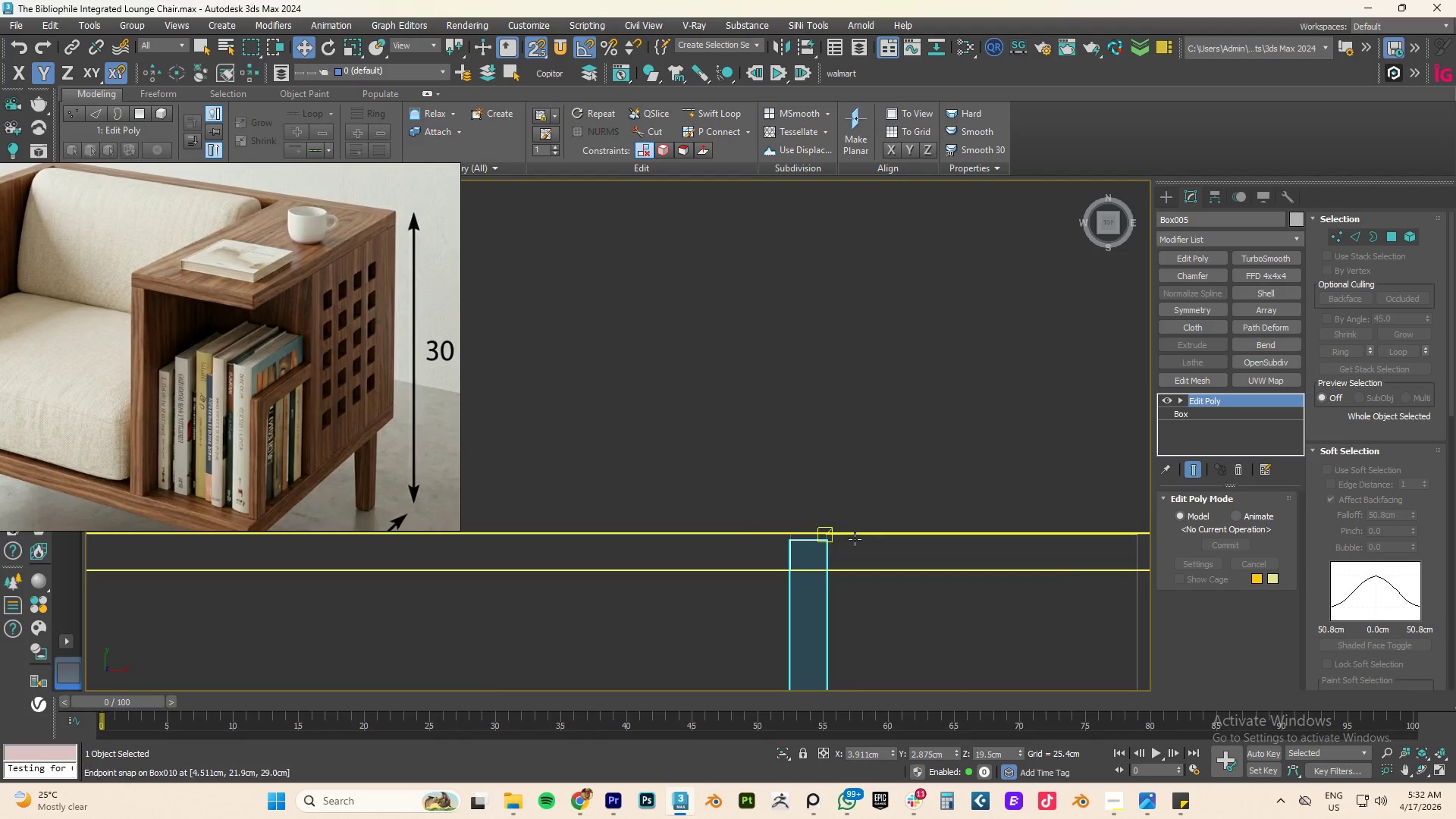 
left_click_drag(start_coordinate=[838, 509], to_coordinate=[716, 577])
 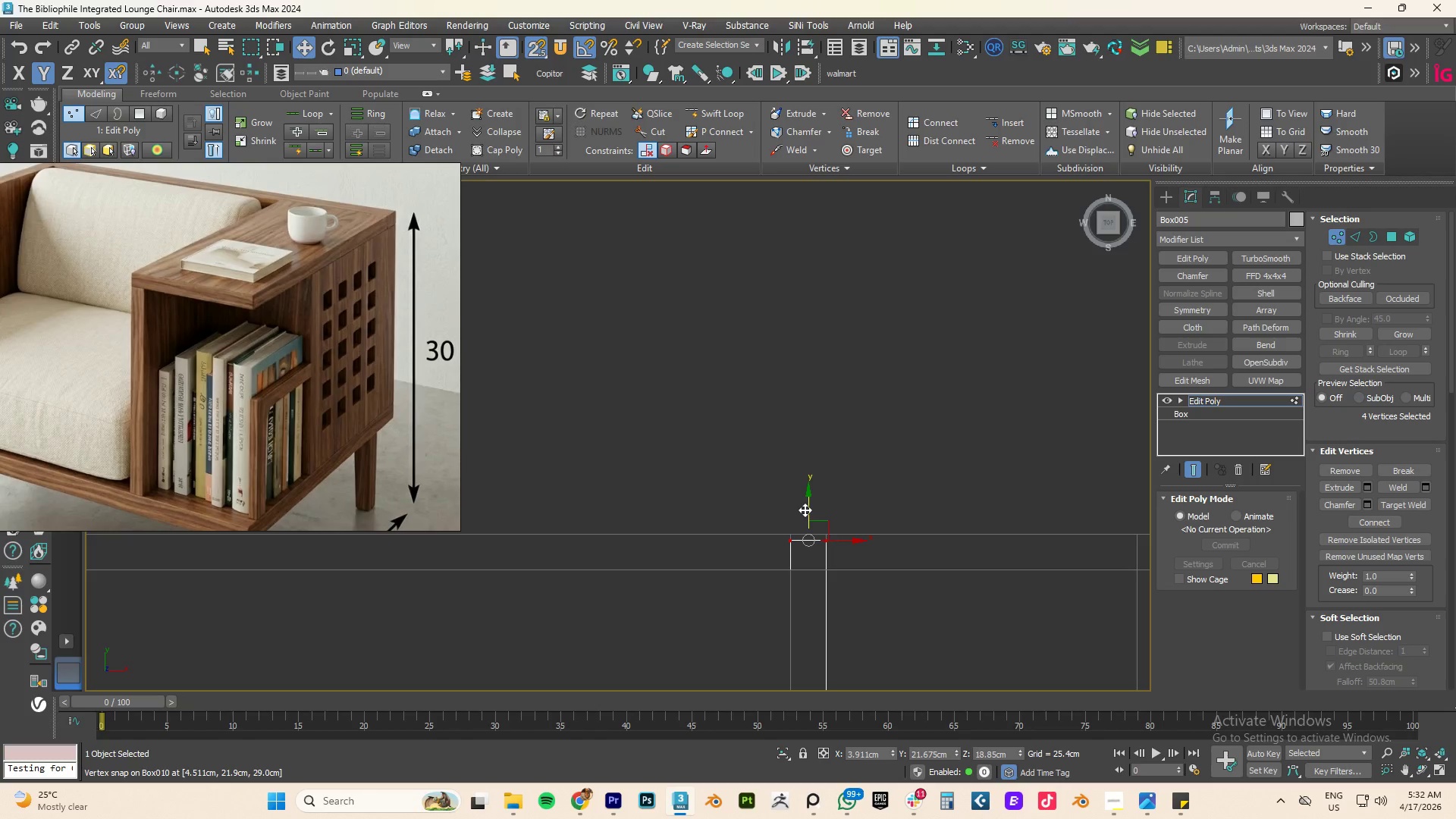 
left_click_drag(start_coordinate=[809, 510], to_coordinate=[993, 534])
 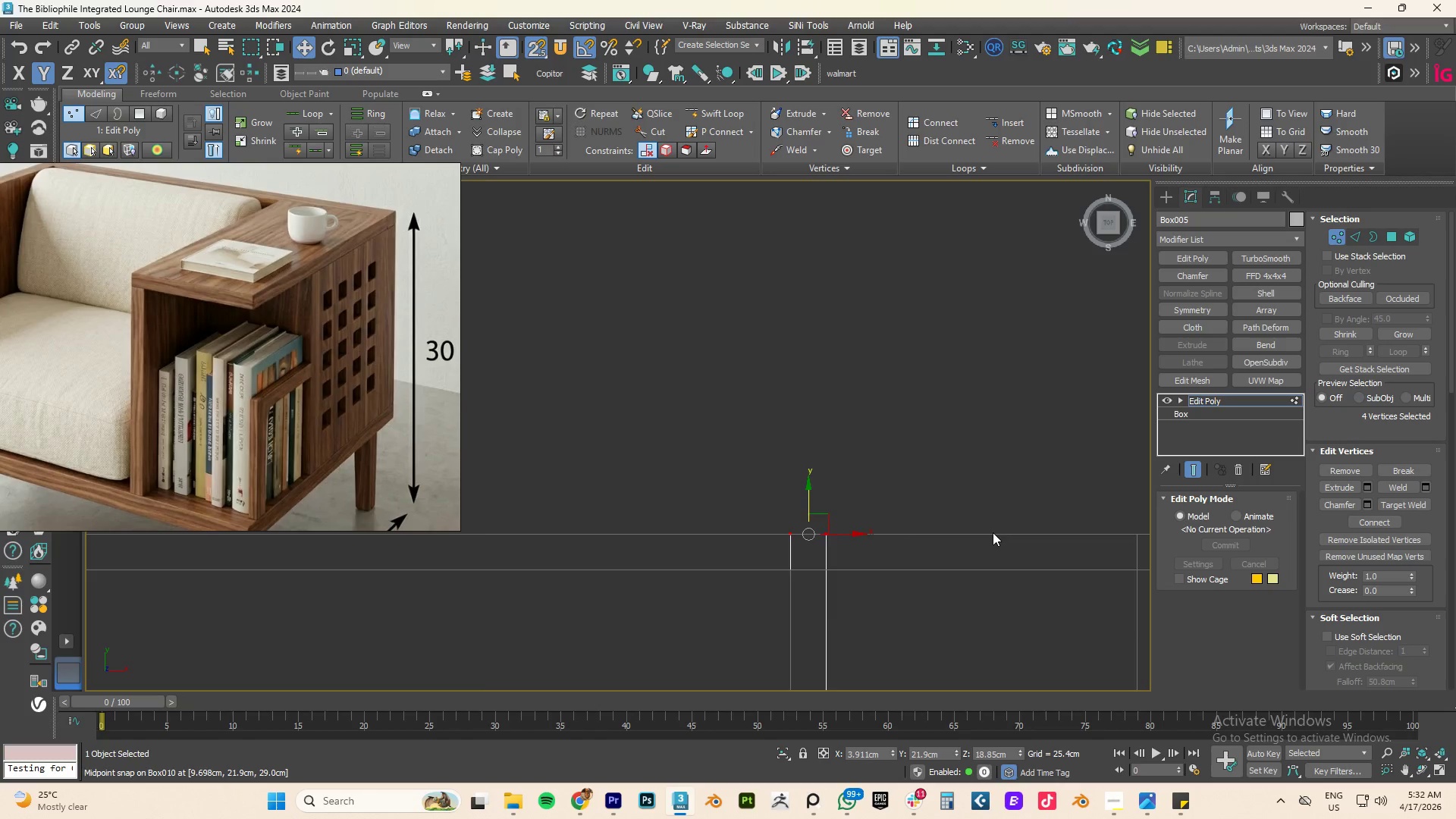 
scroll: coordinate [992, 530], scroll_direction: down, amount: 6.0
 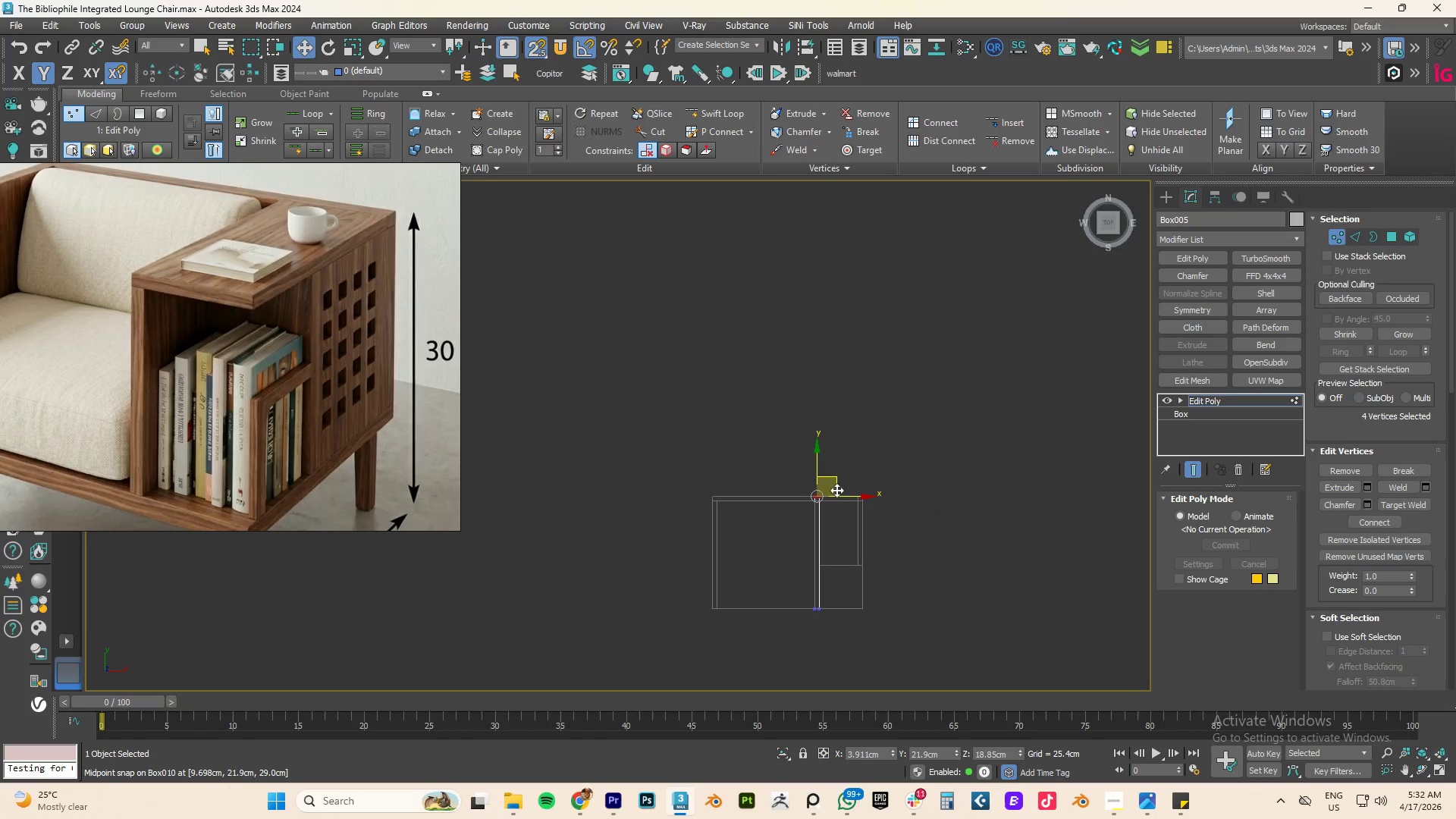 
hold_key(key=AltLeft, duration=1.84)
 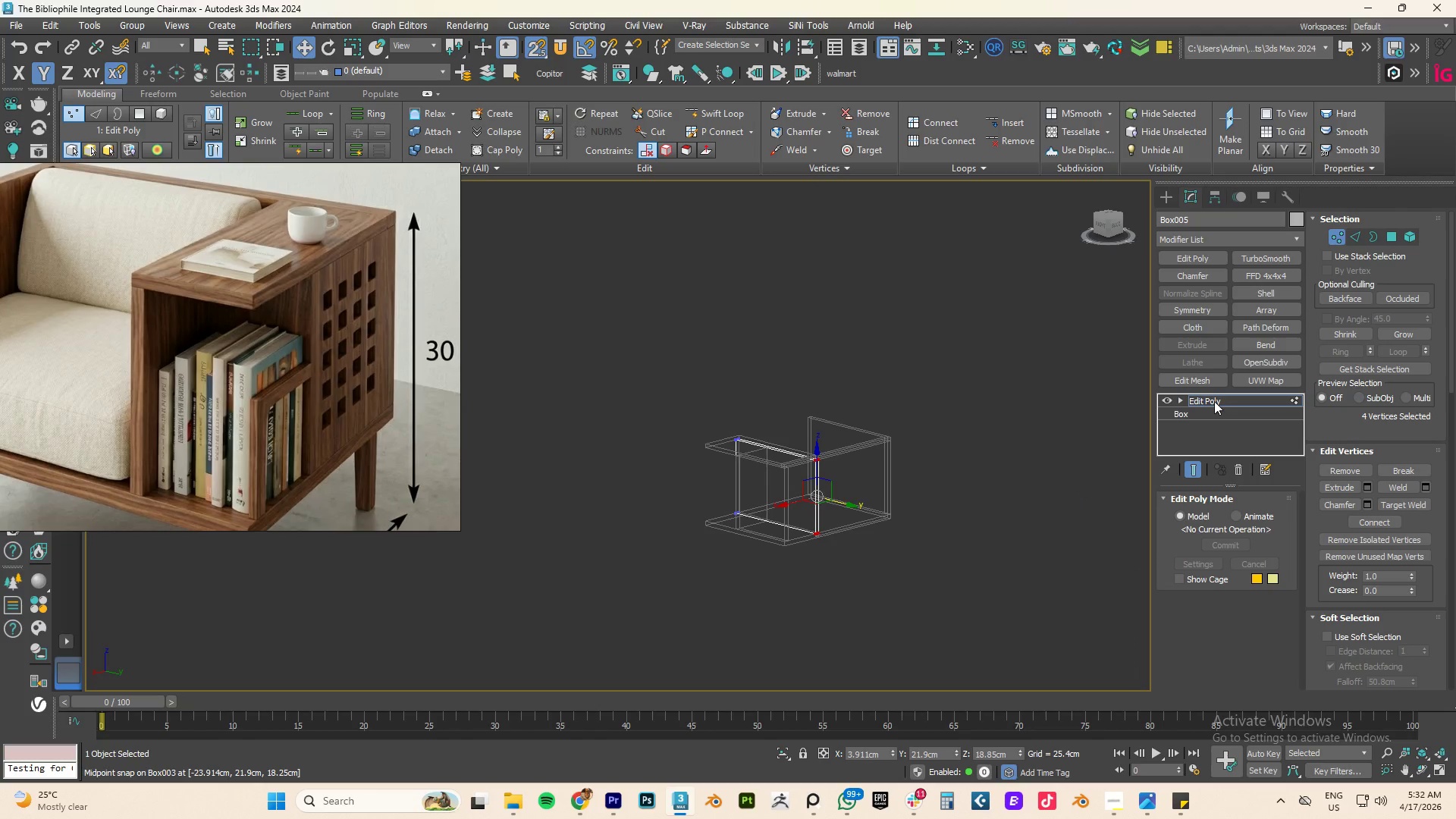 
left_click([1214, 401])
 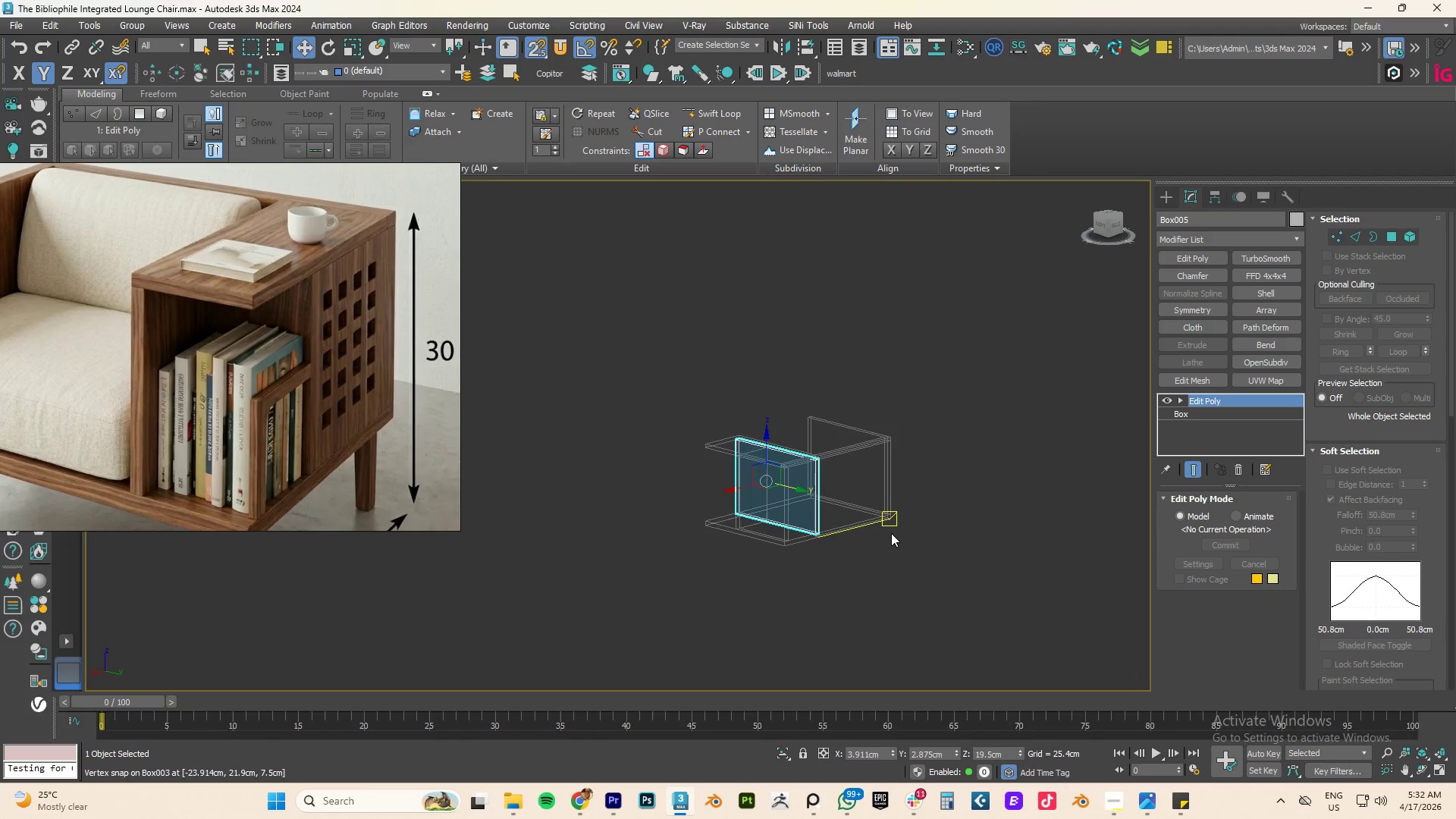 
scroll: coordinate [891, 533], scroll_direction: up, amount: 4.0
 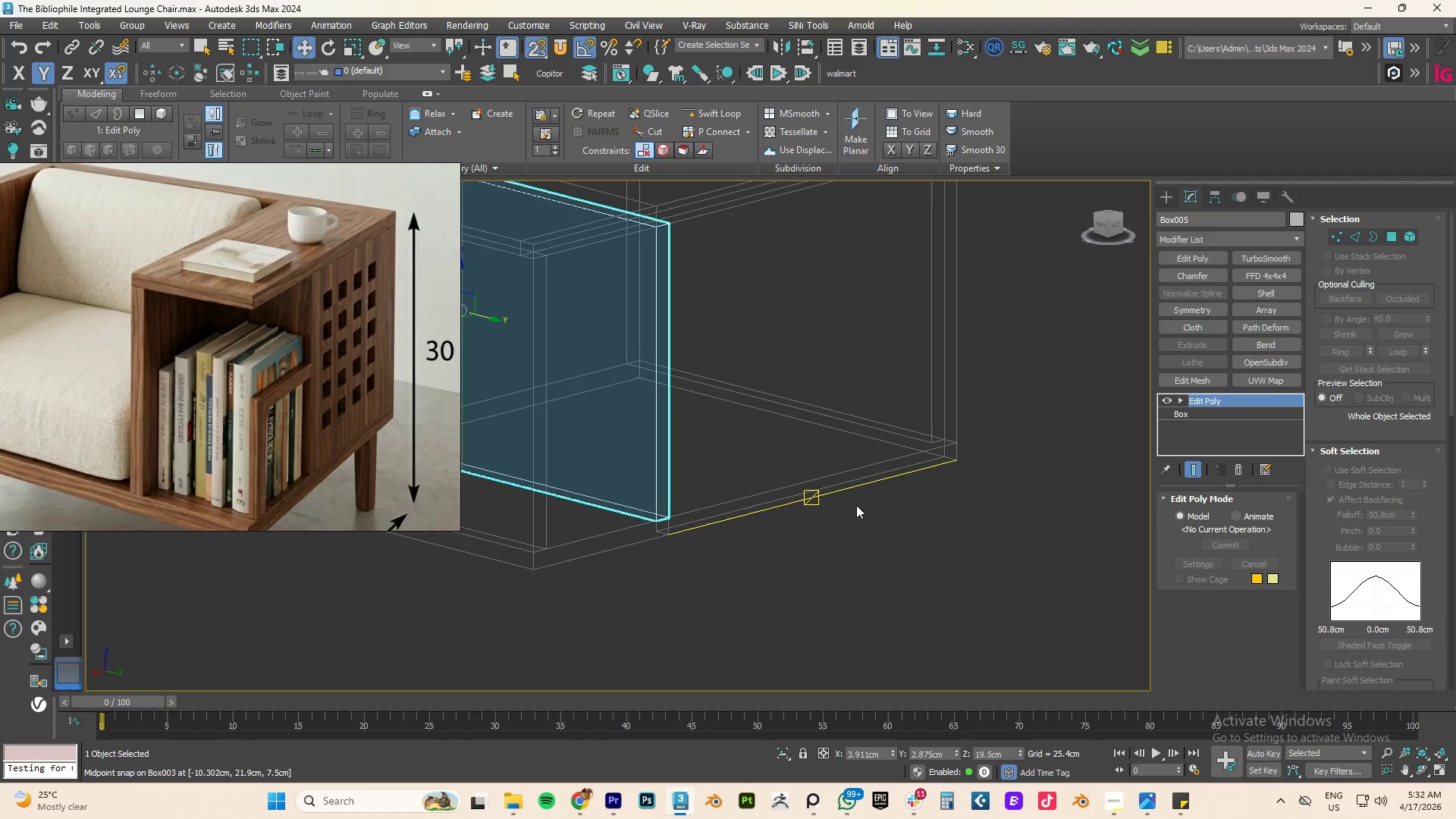 
key(F3)
 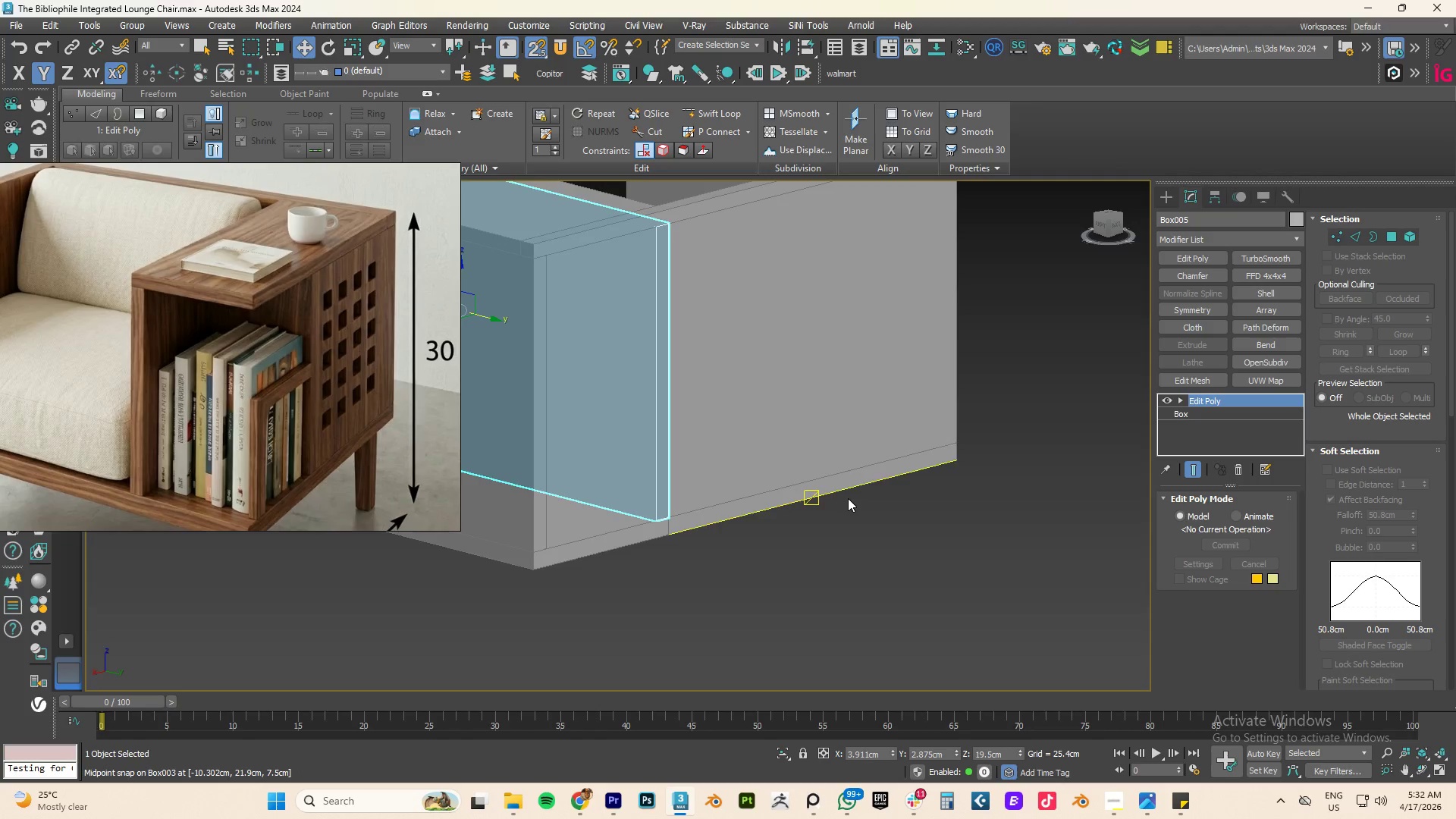 
key(F3)
 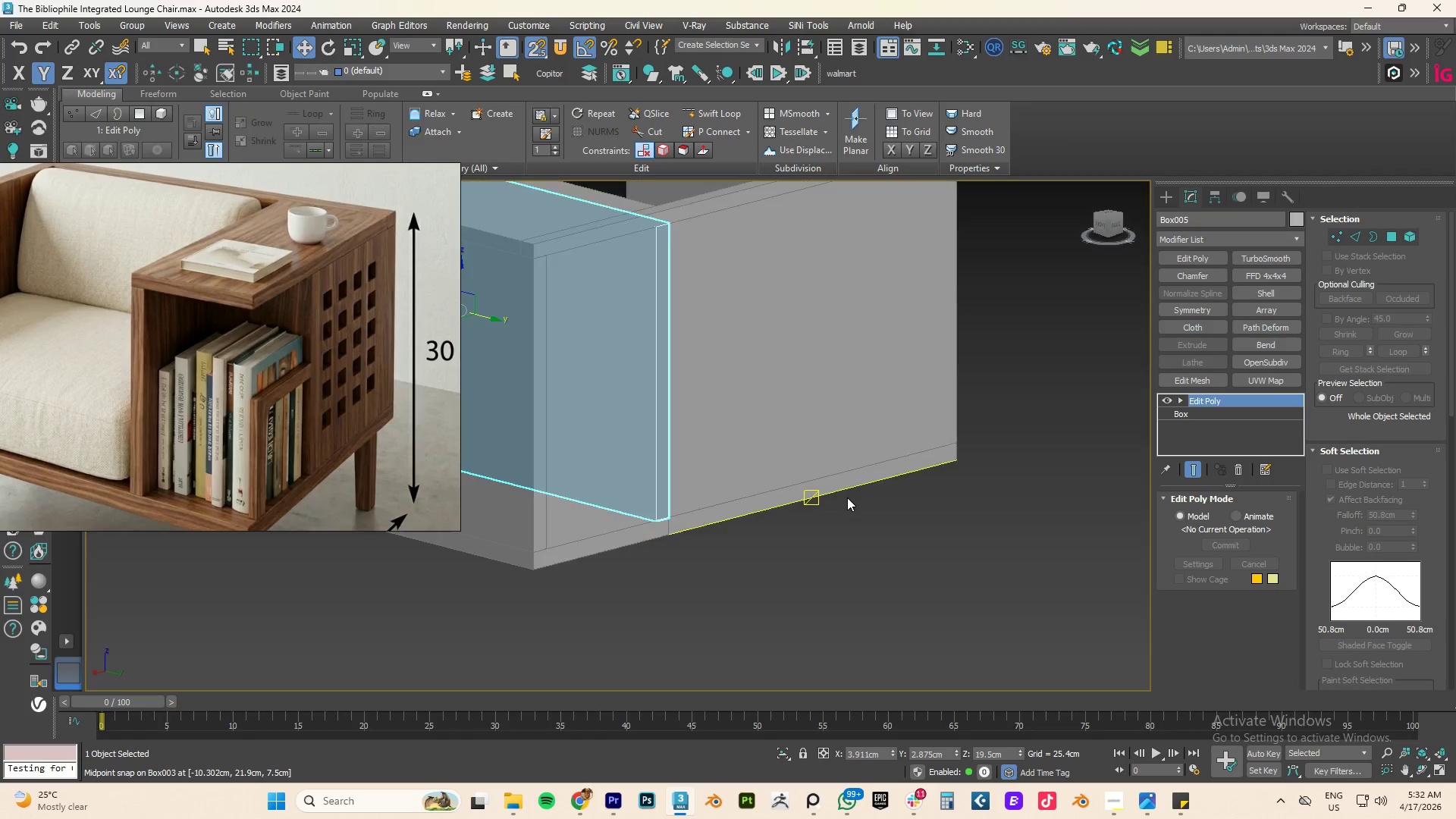 
key(F3)
 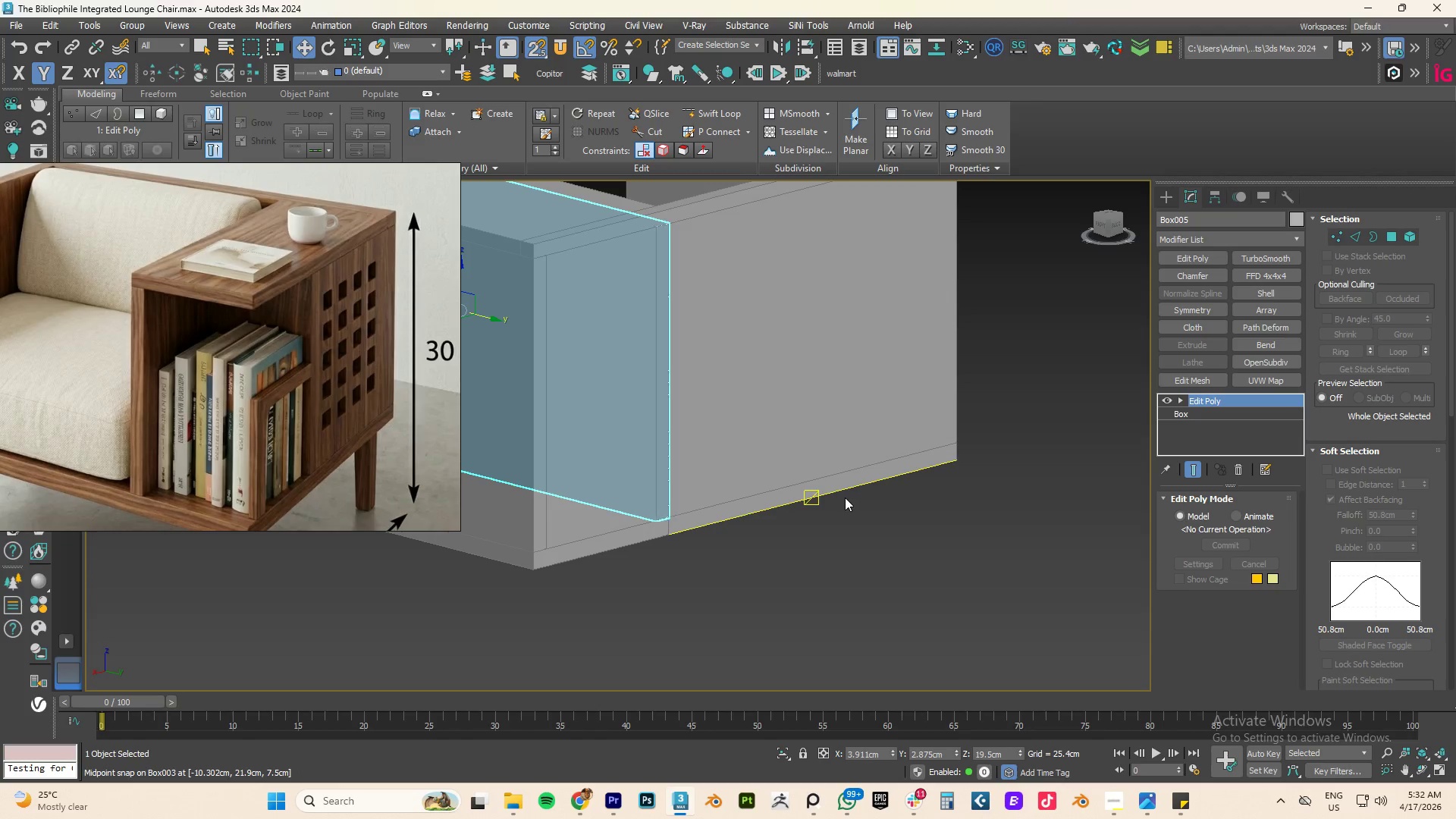 
key(F4)
 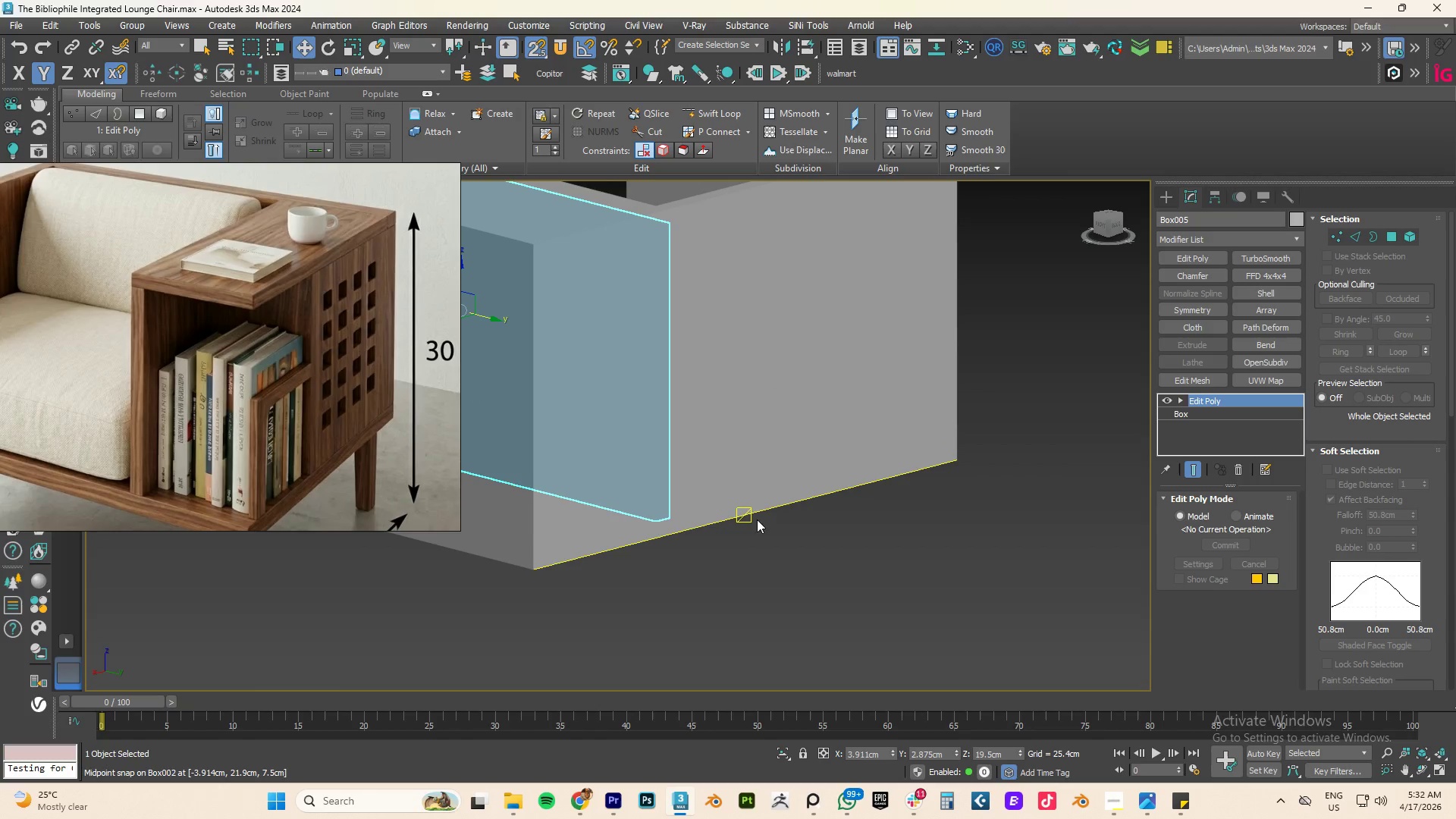 
left_click([751, 532])
 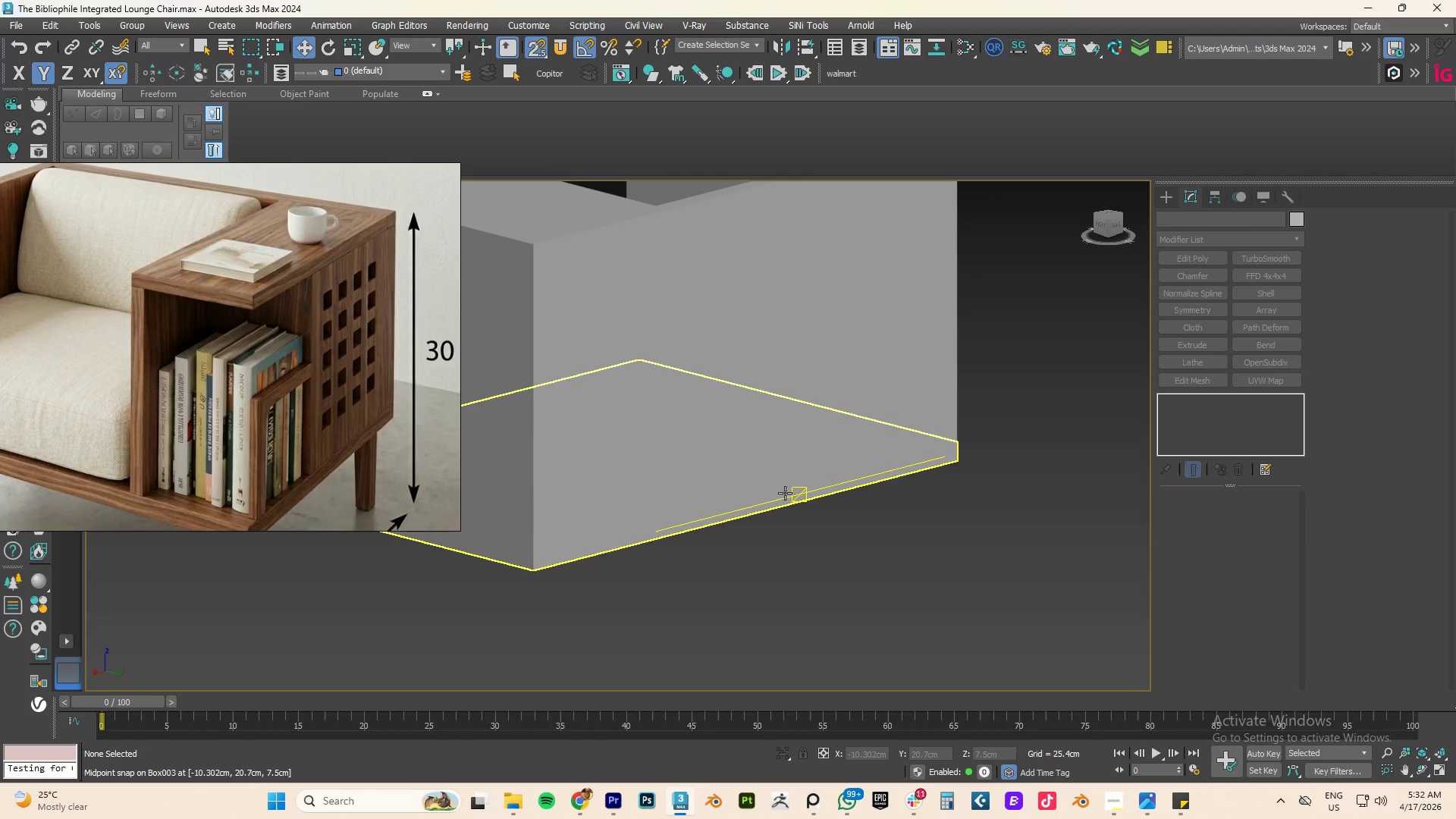 
scroll: coordinate [785, 492], scroll_direction: down, amount: 3.0
 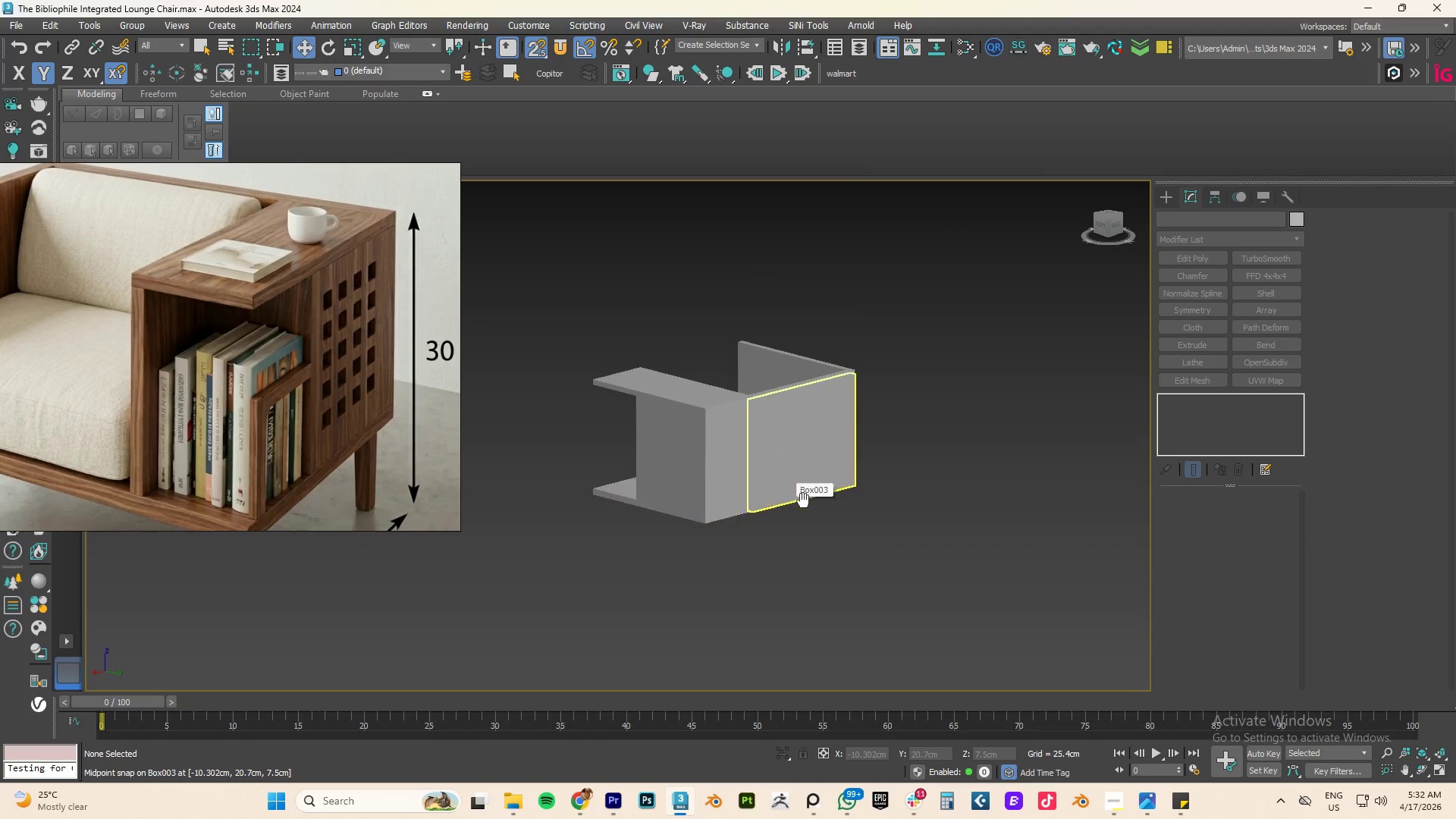 
hold_key(key=AltLeft, duration=1.03)
 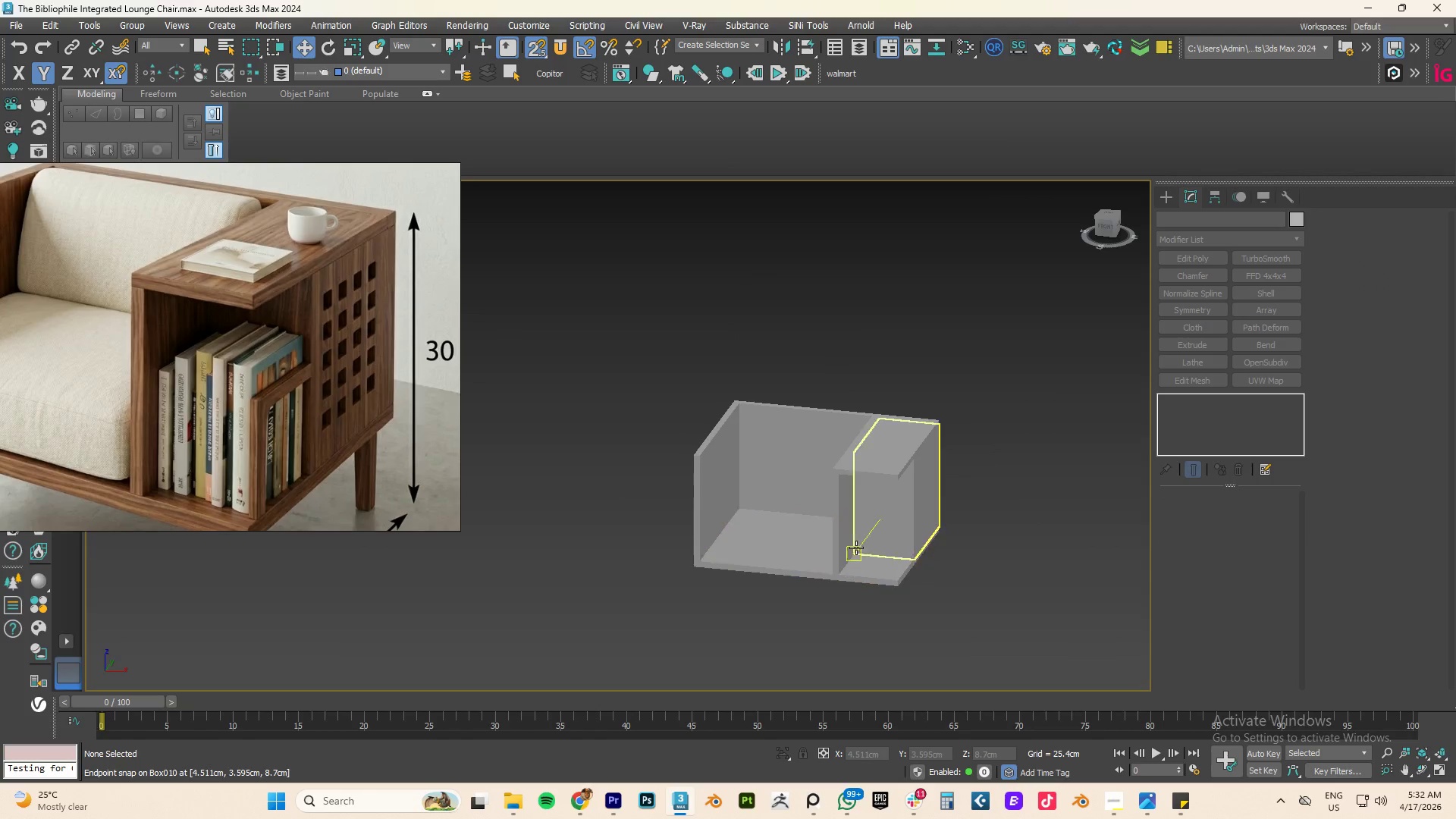 
key(F3)
 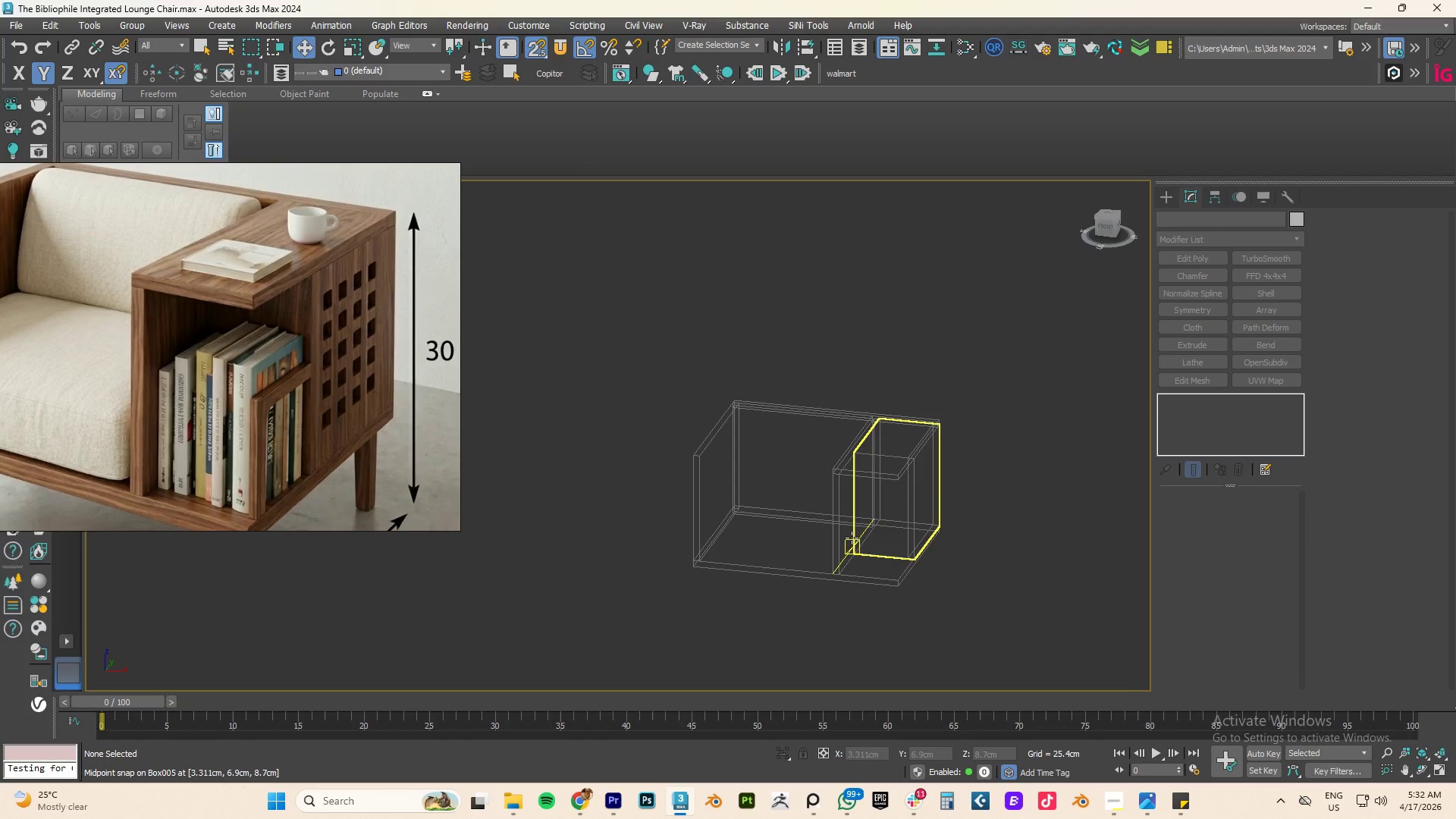 
key(F4)
 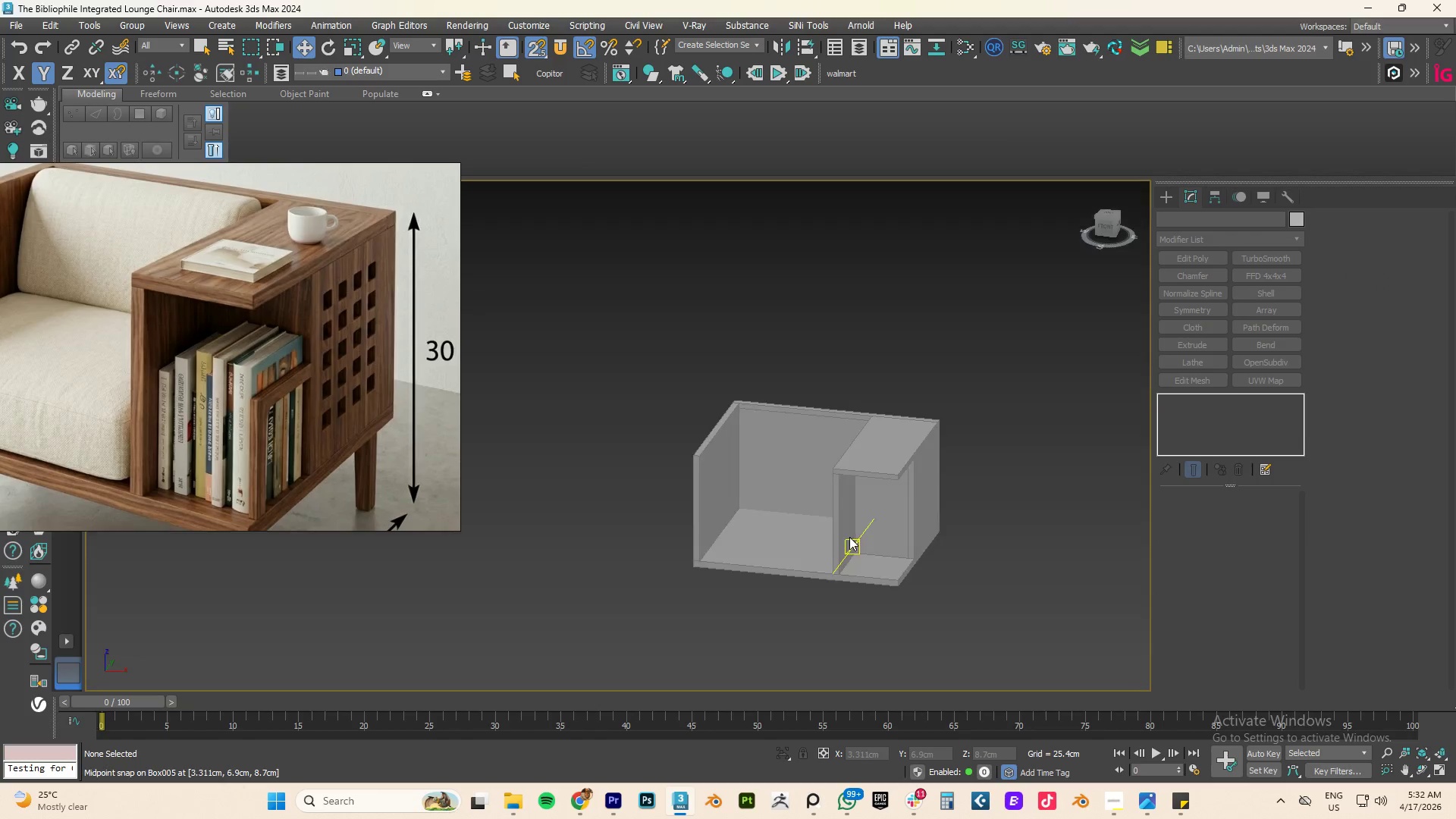 
key(F3)
 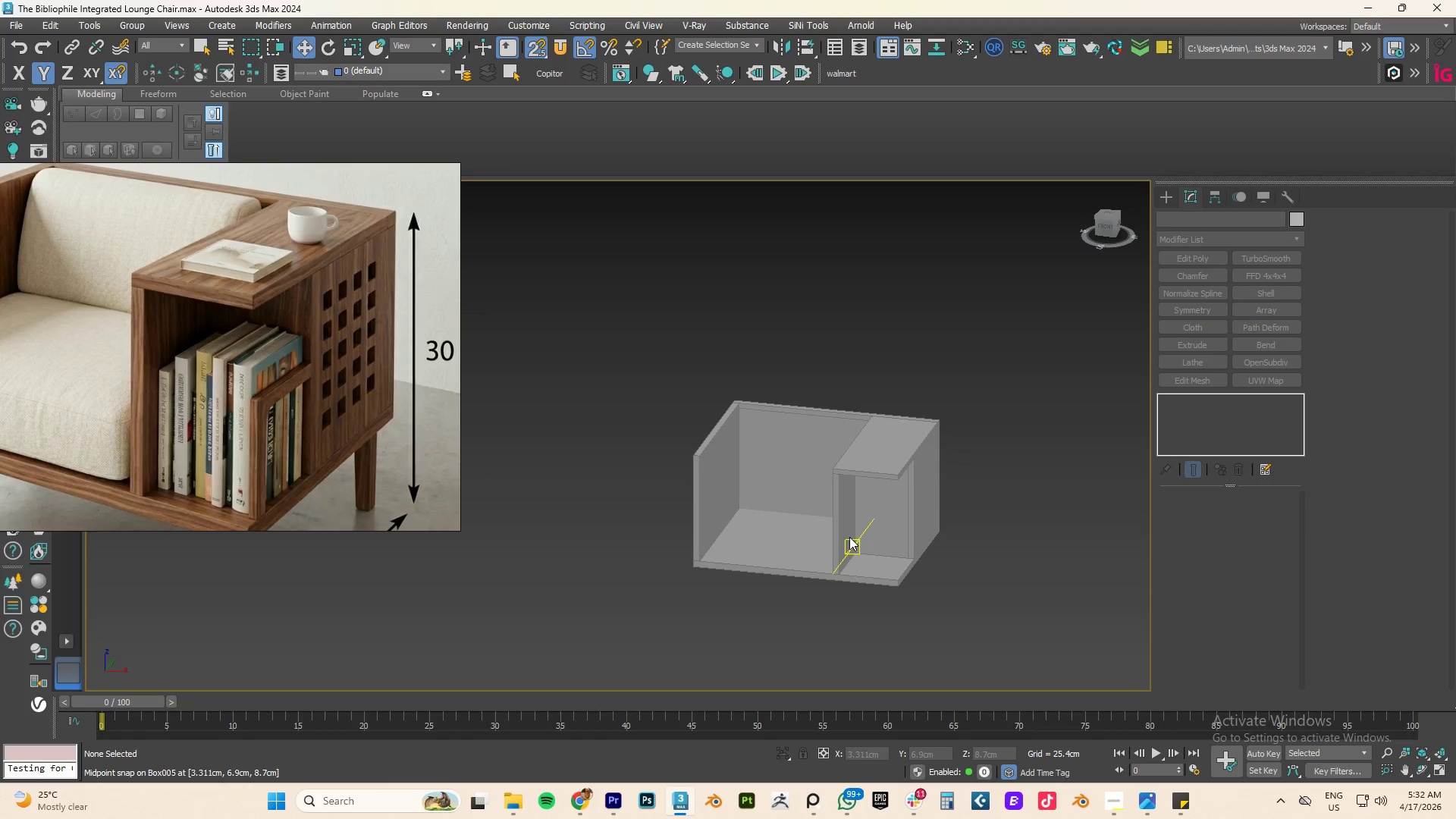 
key(F4)
 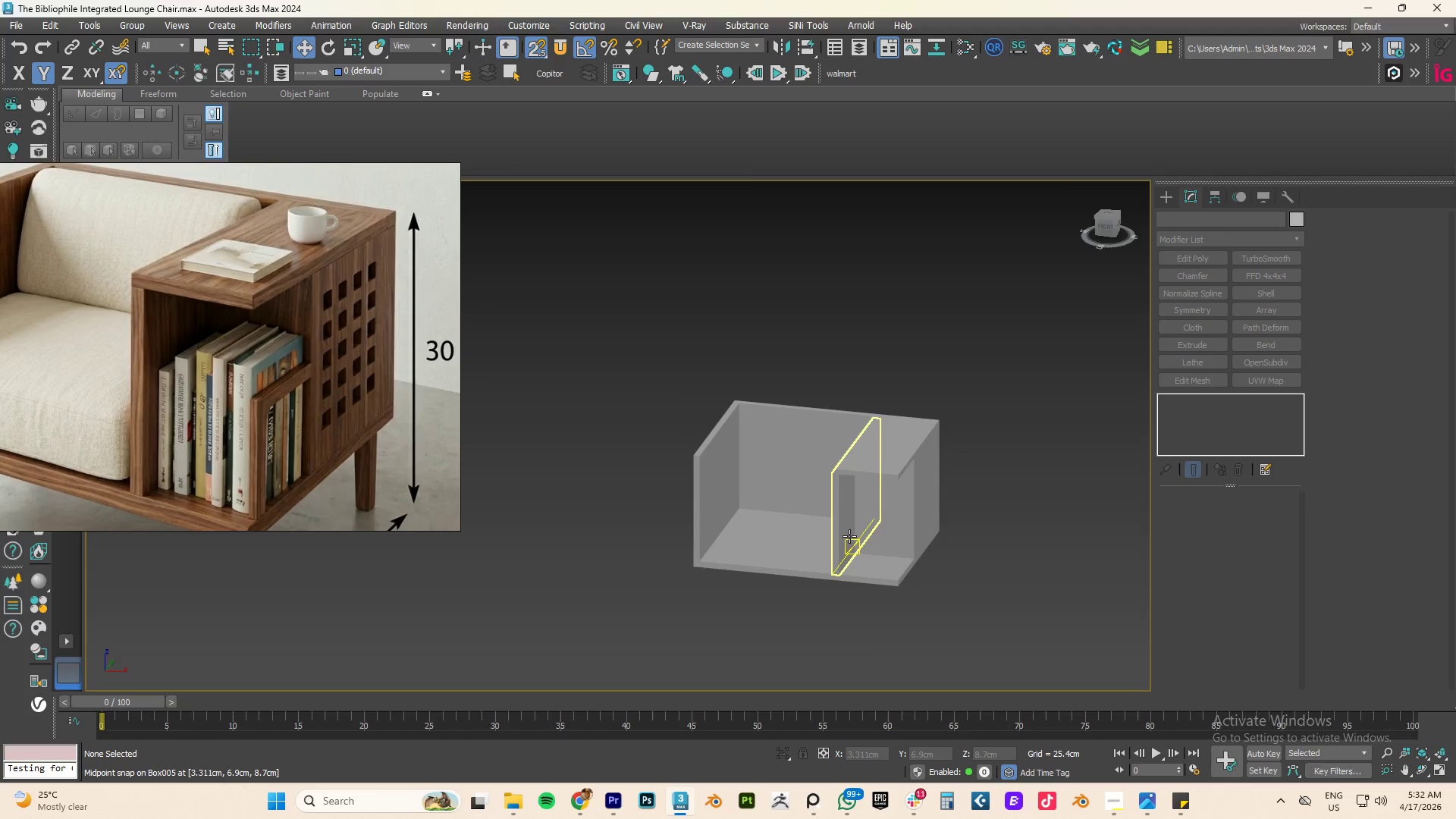 
key(F4)
 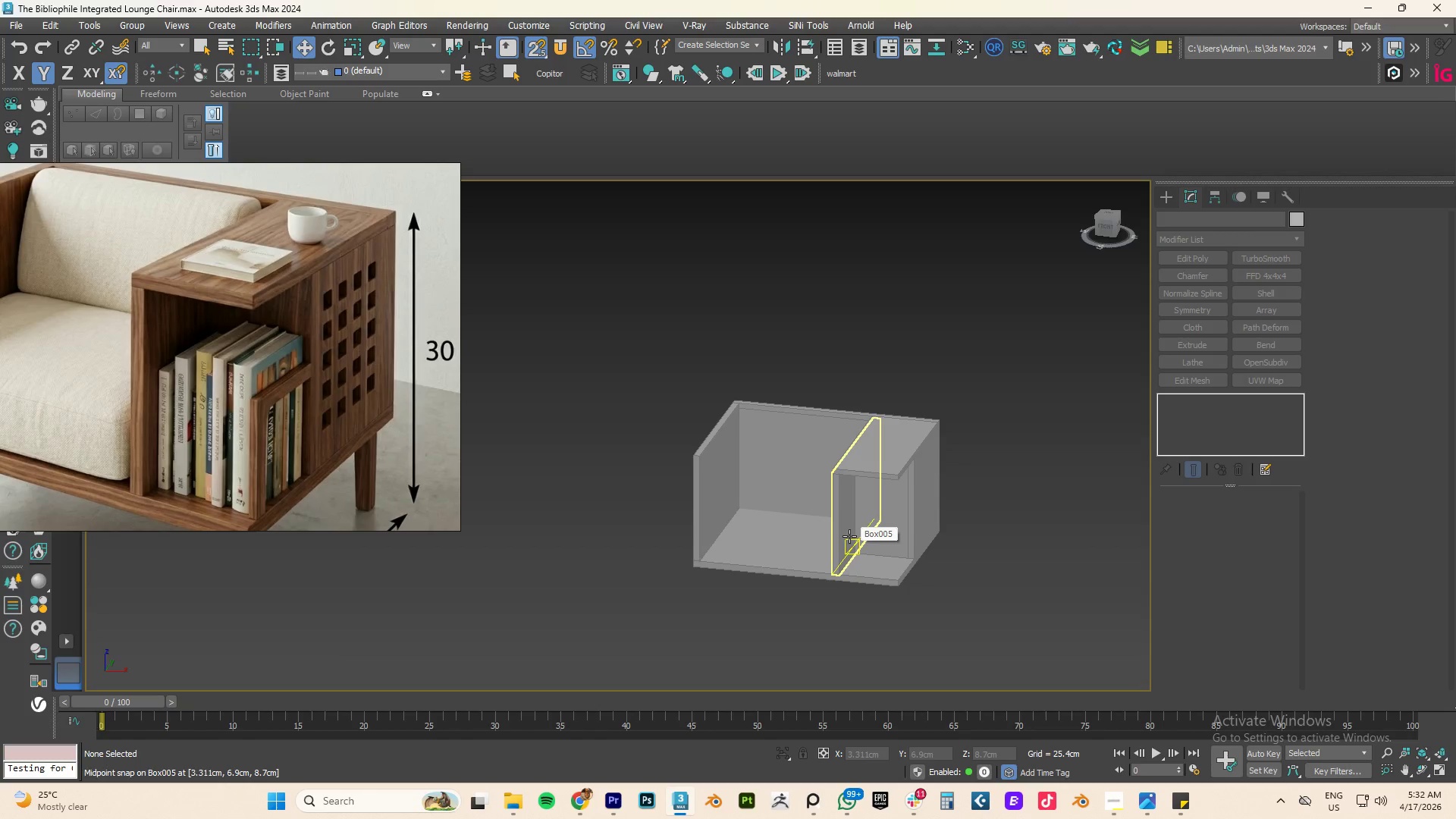 
wait(9.62)
 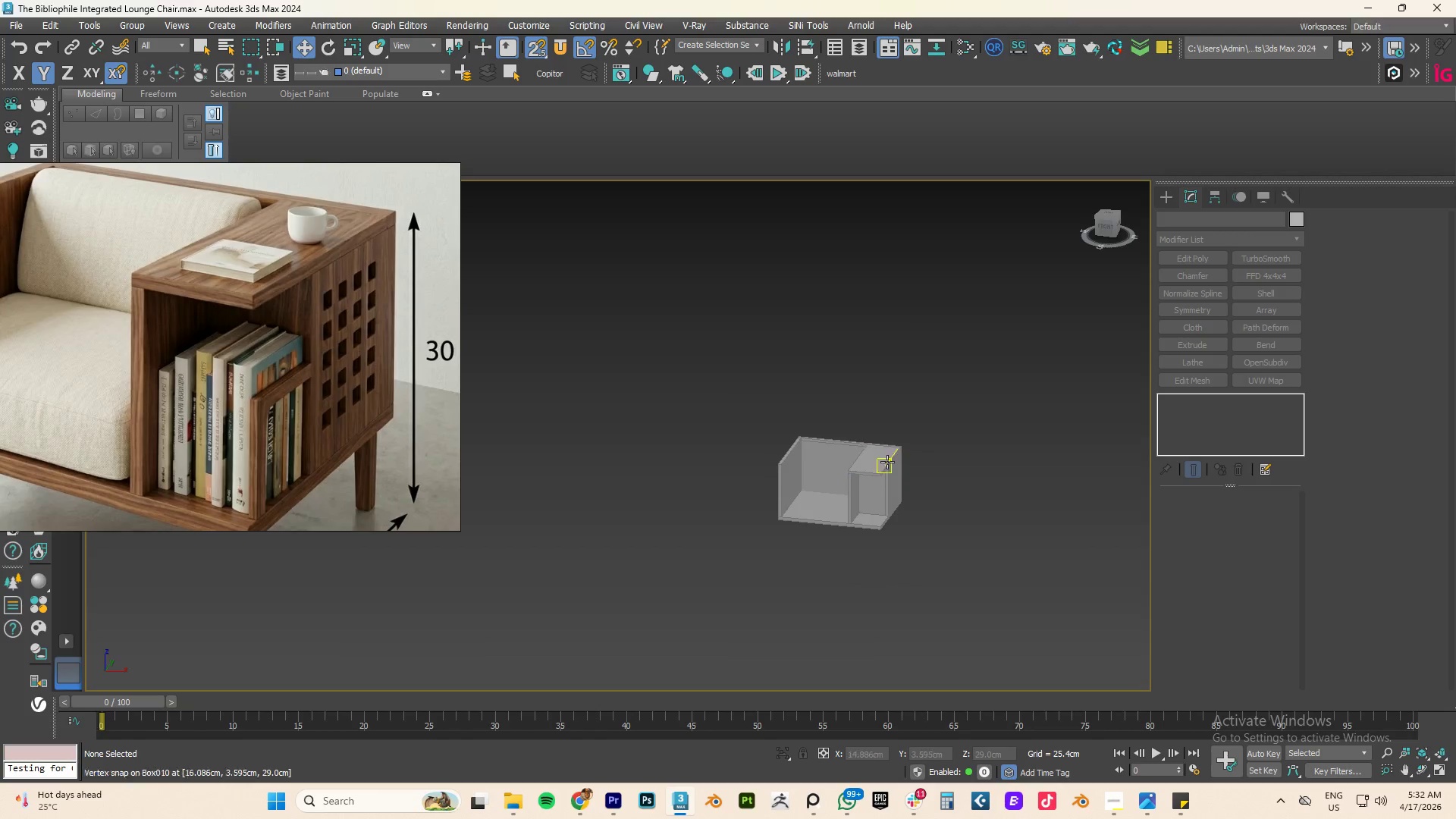 
hold_key(key=AltLeft, duration=0.69)
 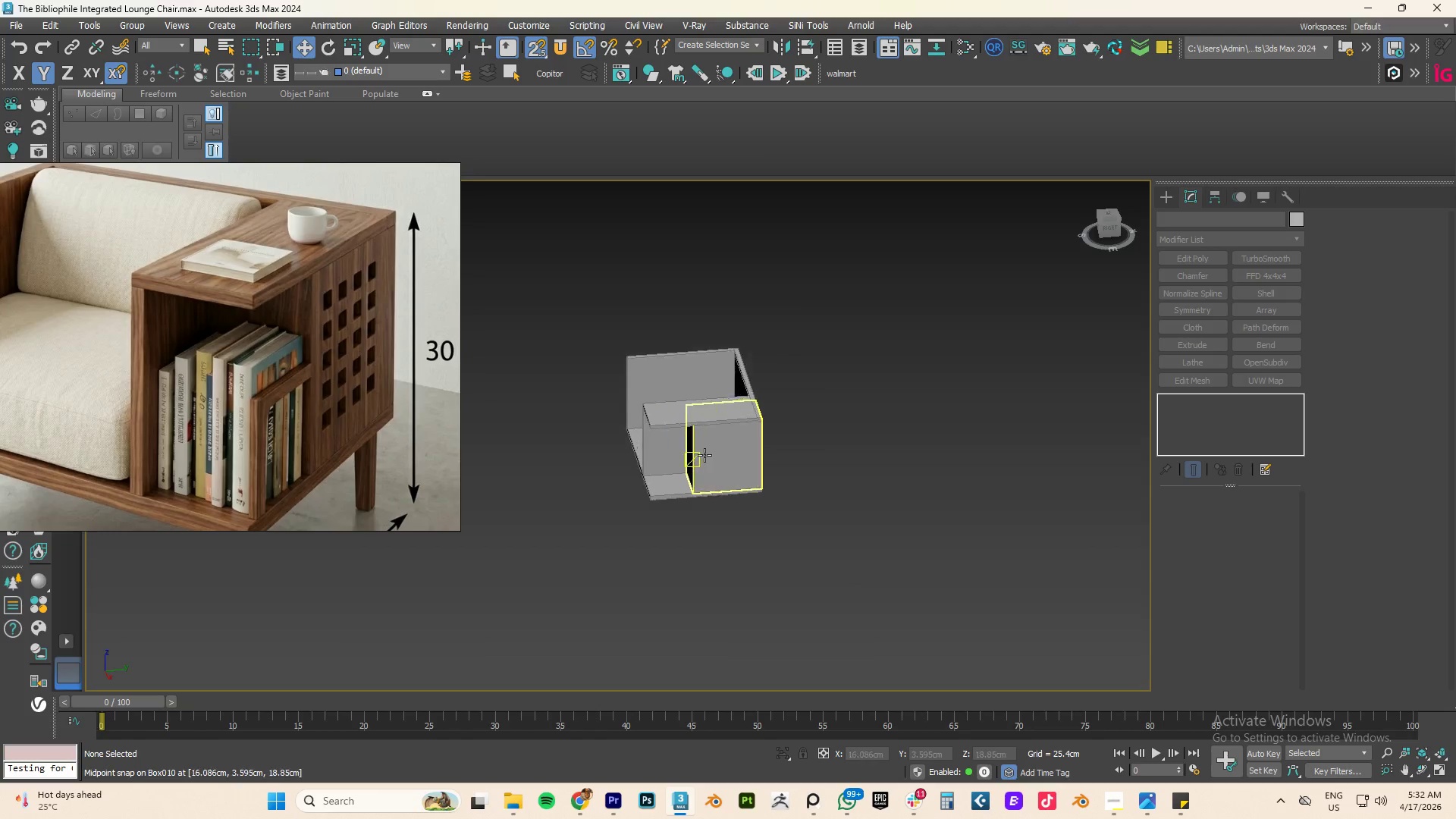 
scroll: coordinate [863, 472], scroll_direction: down, amount: 2.0
 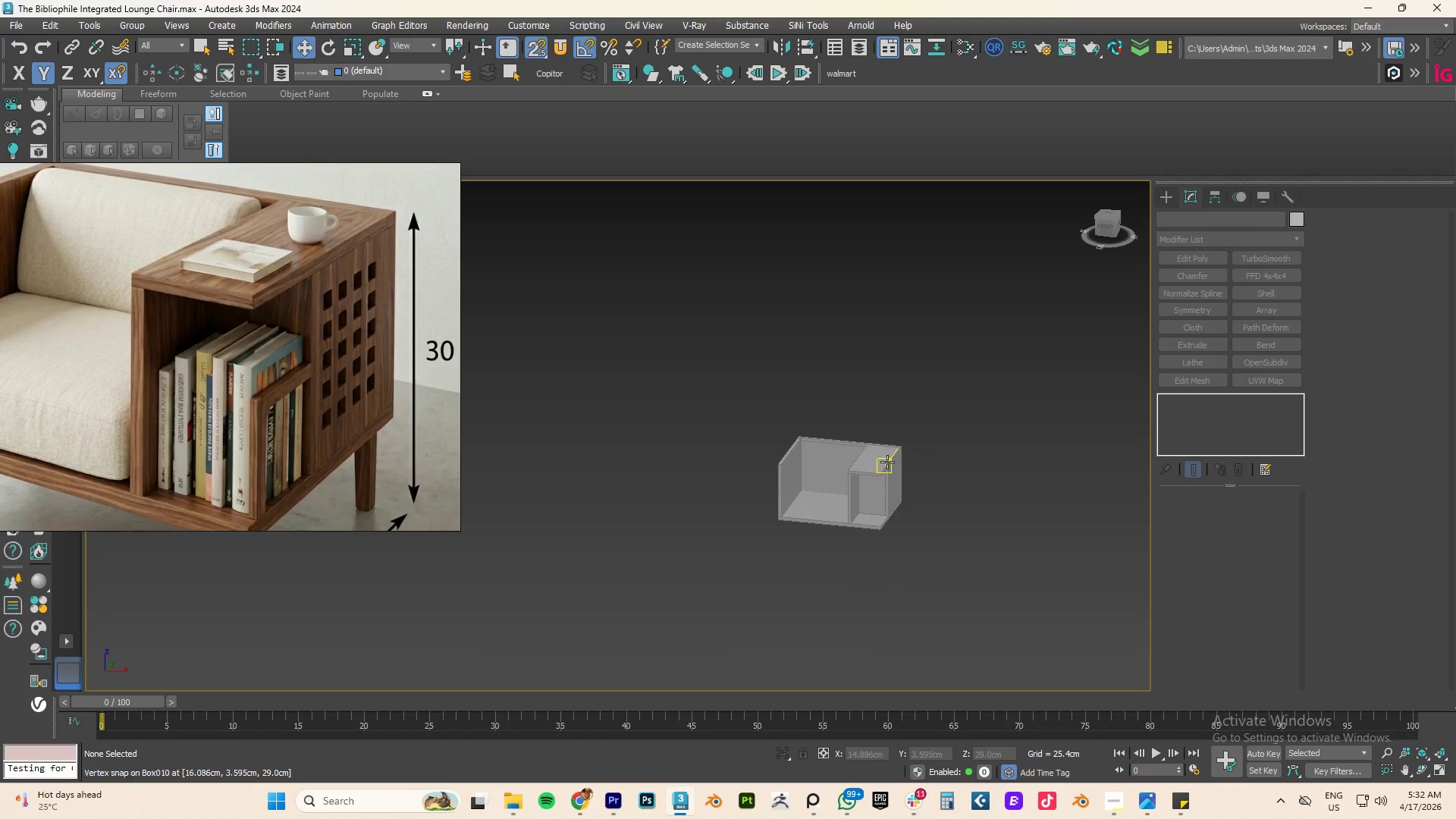 
scroll: coordinate [704, 455], scroll_direction: up, amount: 4.0
 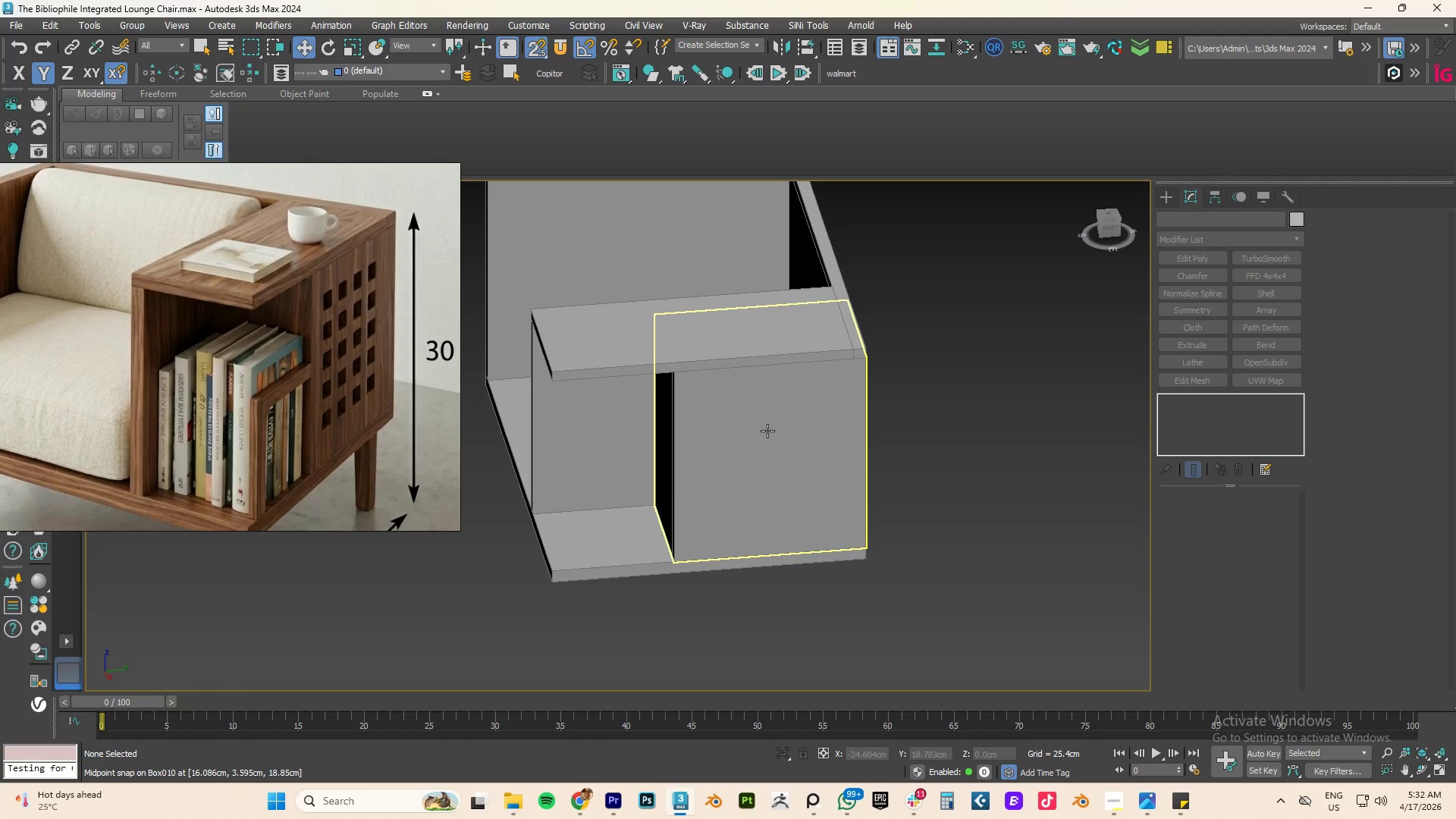 
hold_key(key=AltLeft, duration=0.48)
 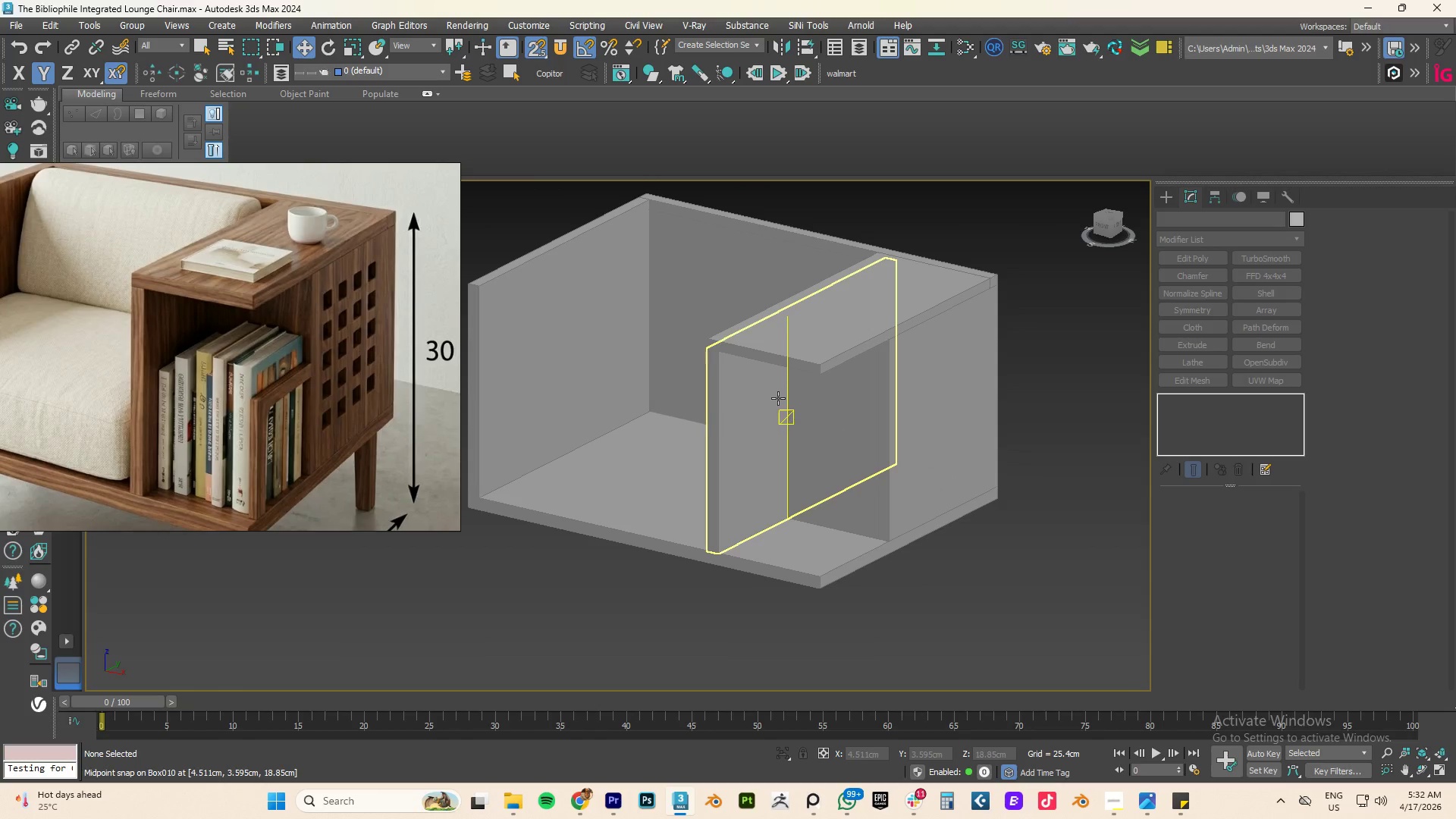 
key(F3)
 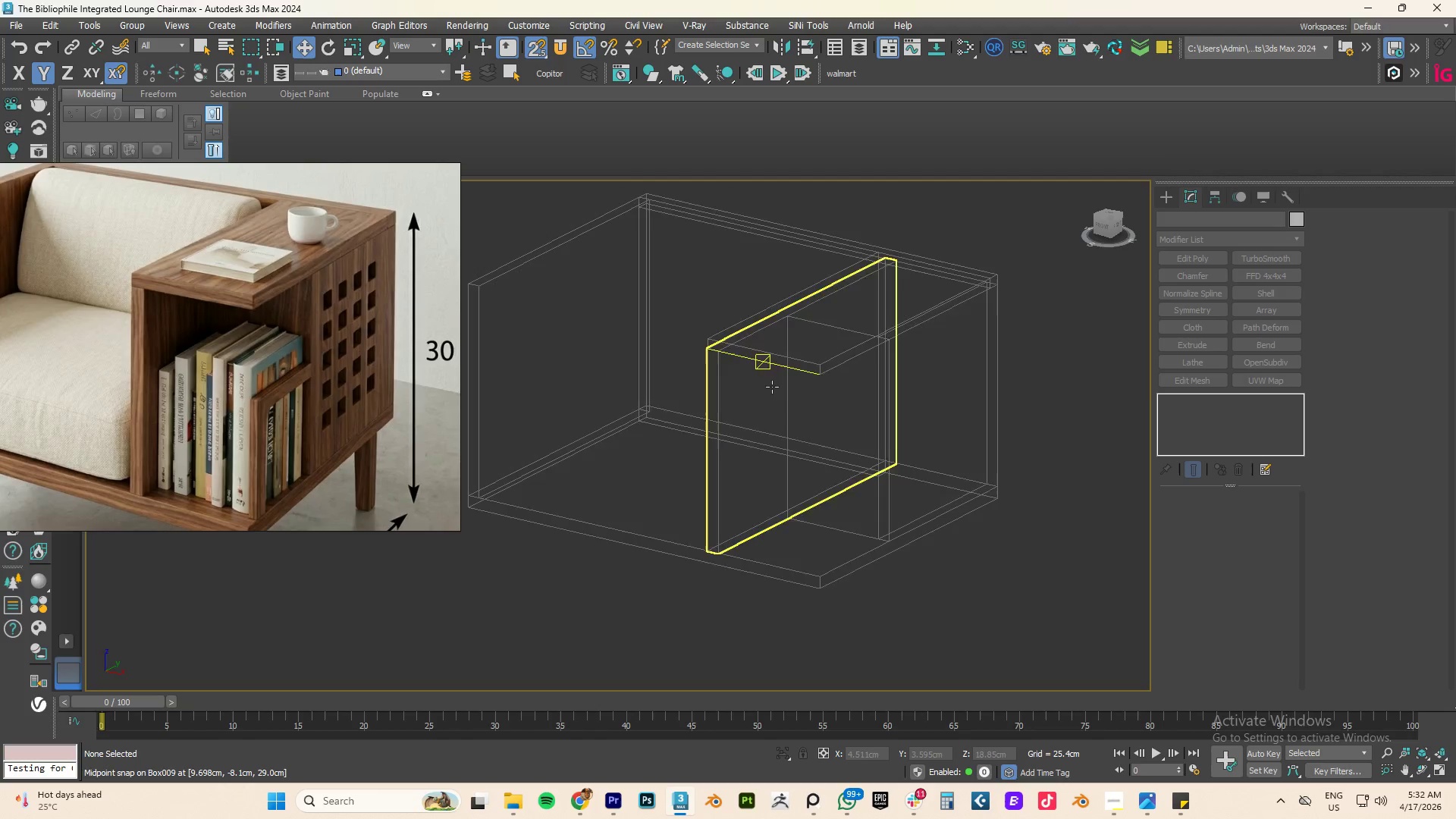 
key(F3)
 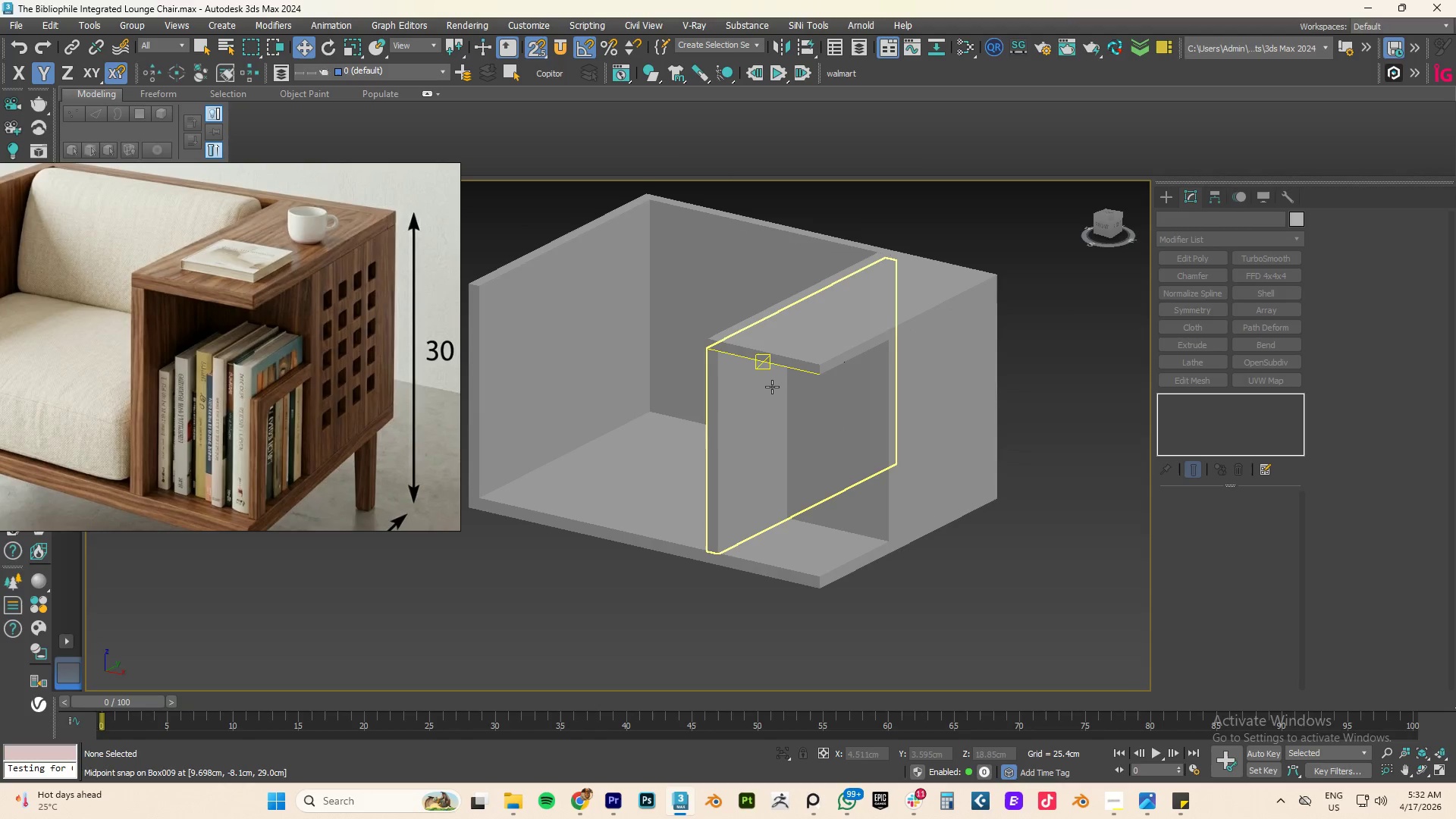 
key(F4)
 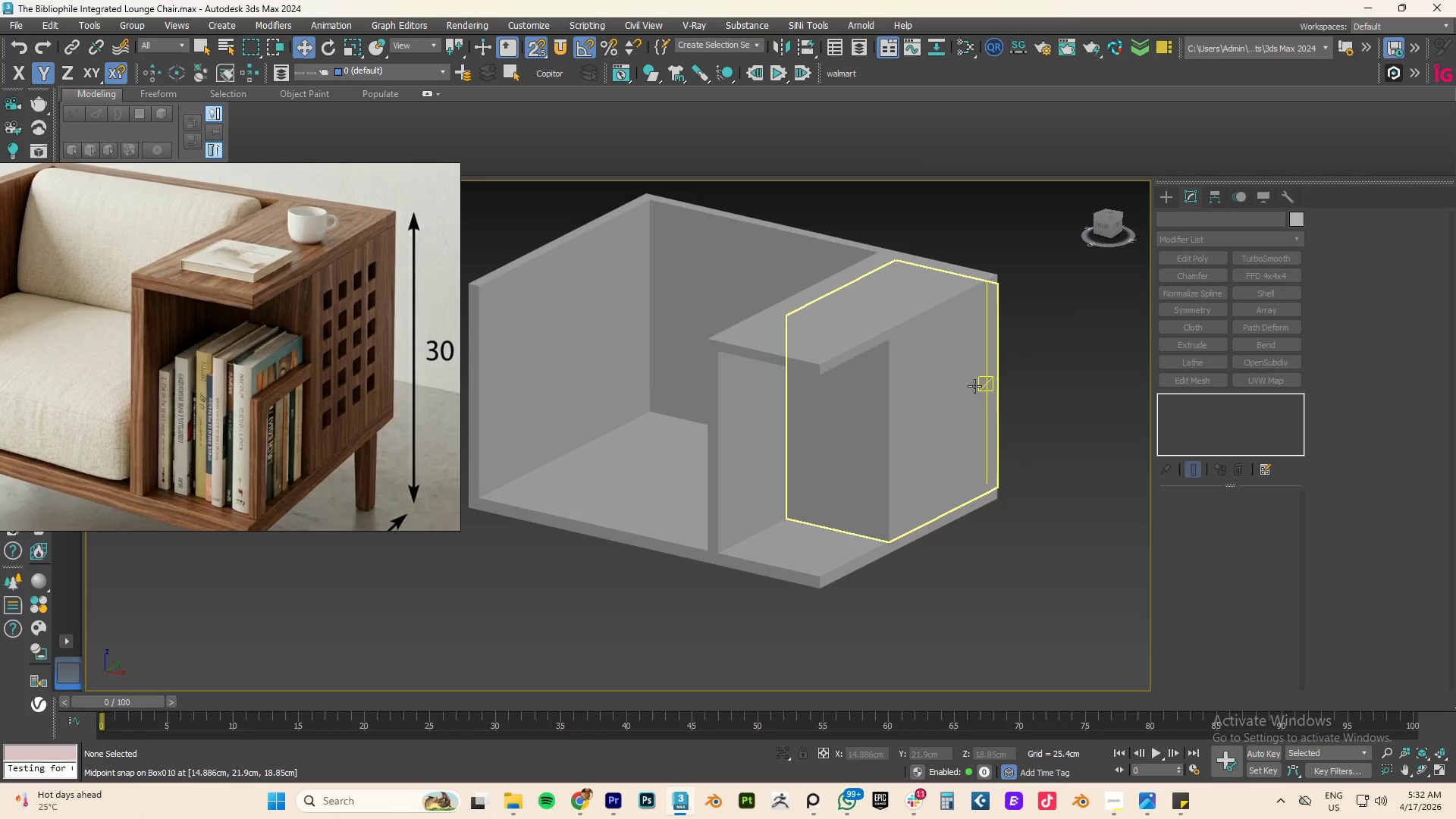 
left_click([974, 386])
 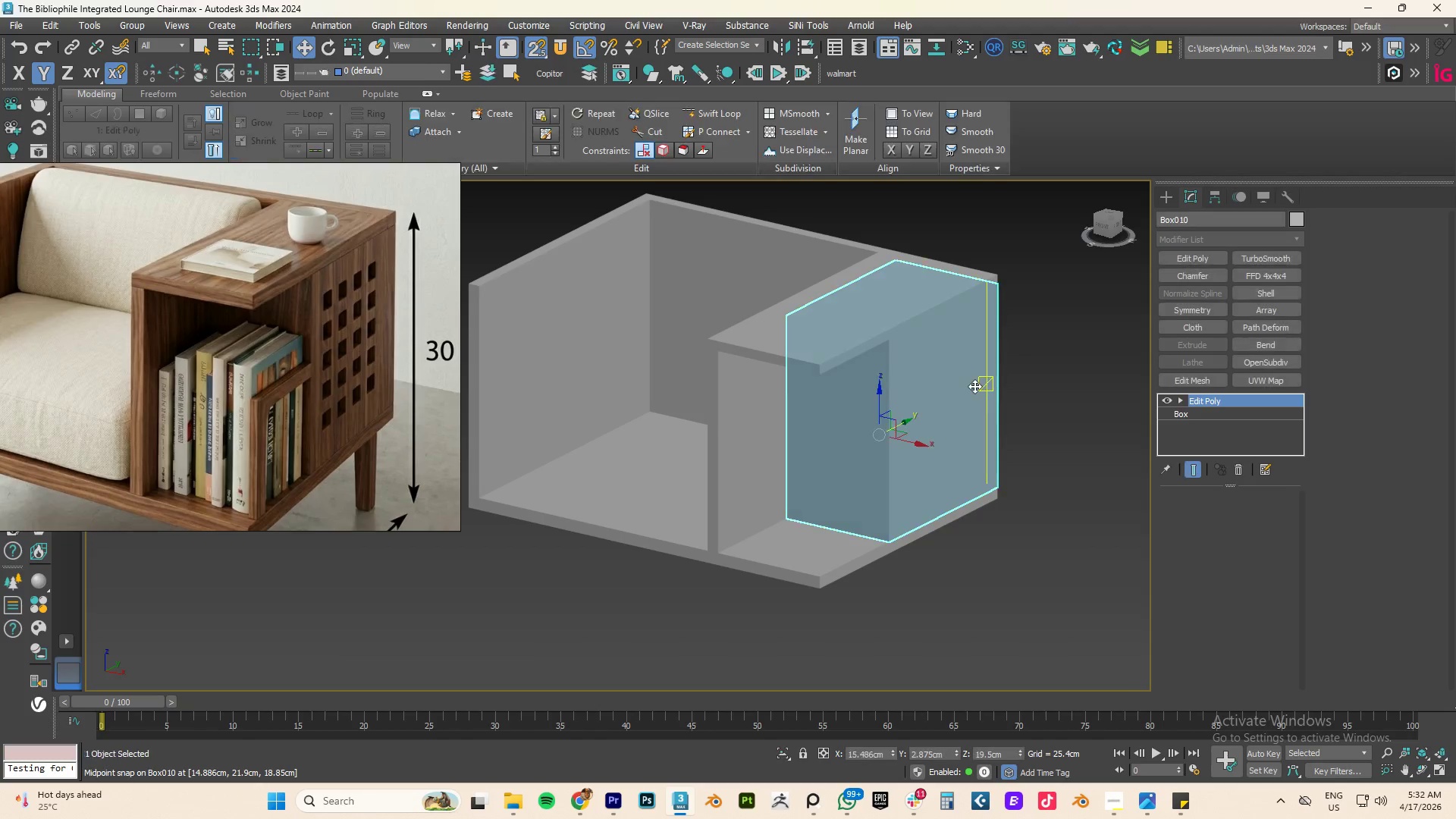 
key(F4)
 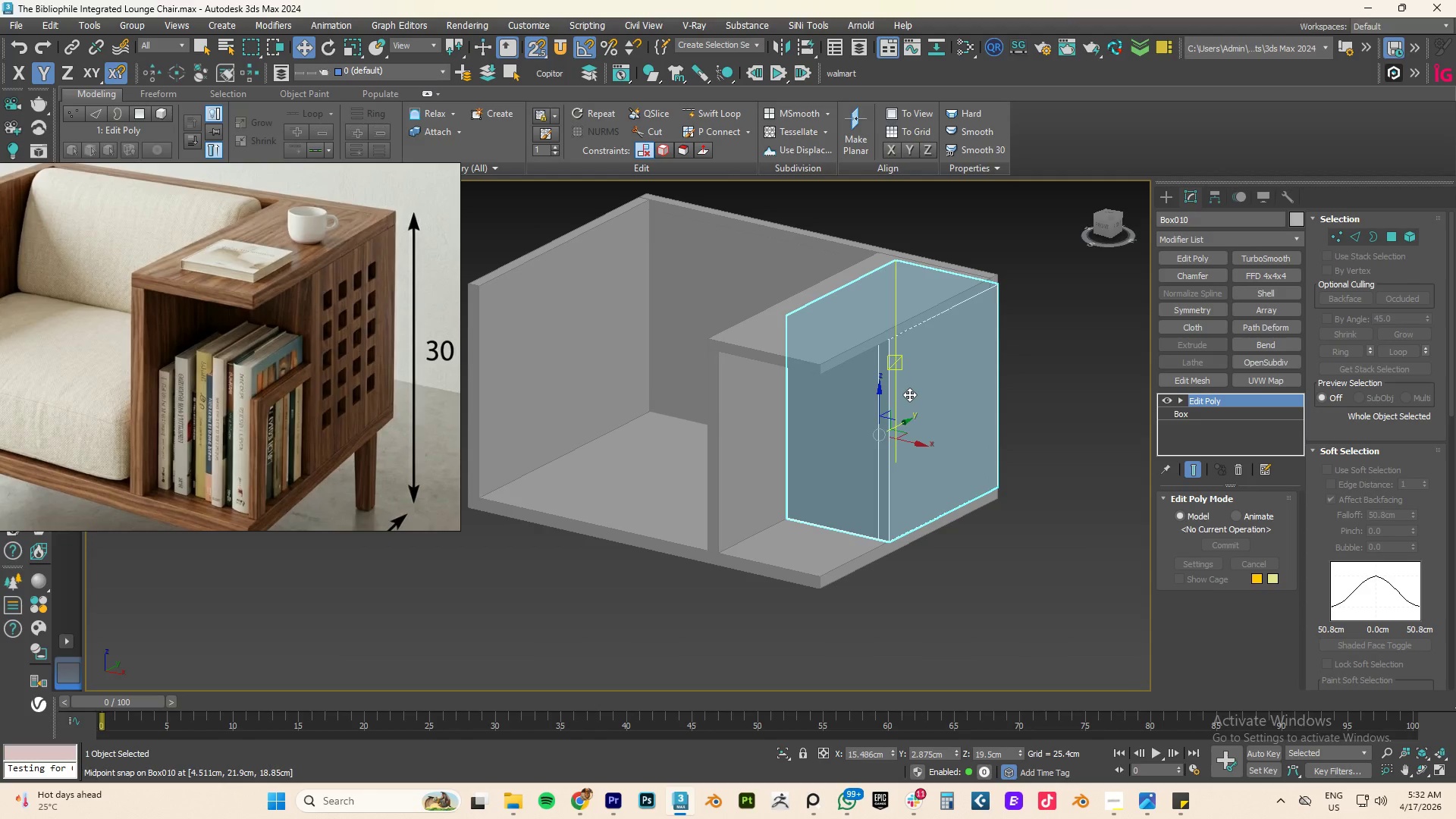 
key(F3)
 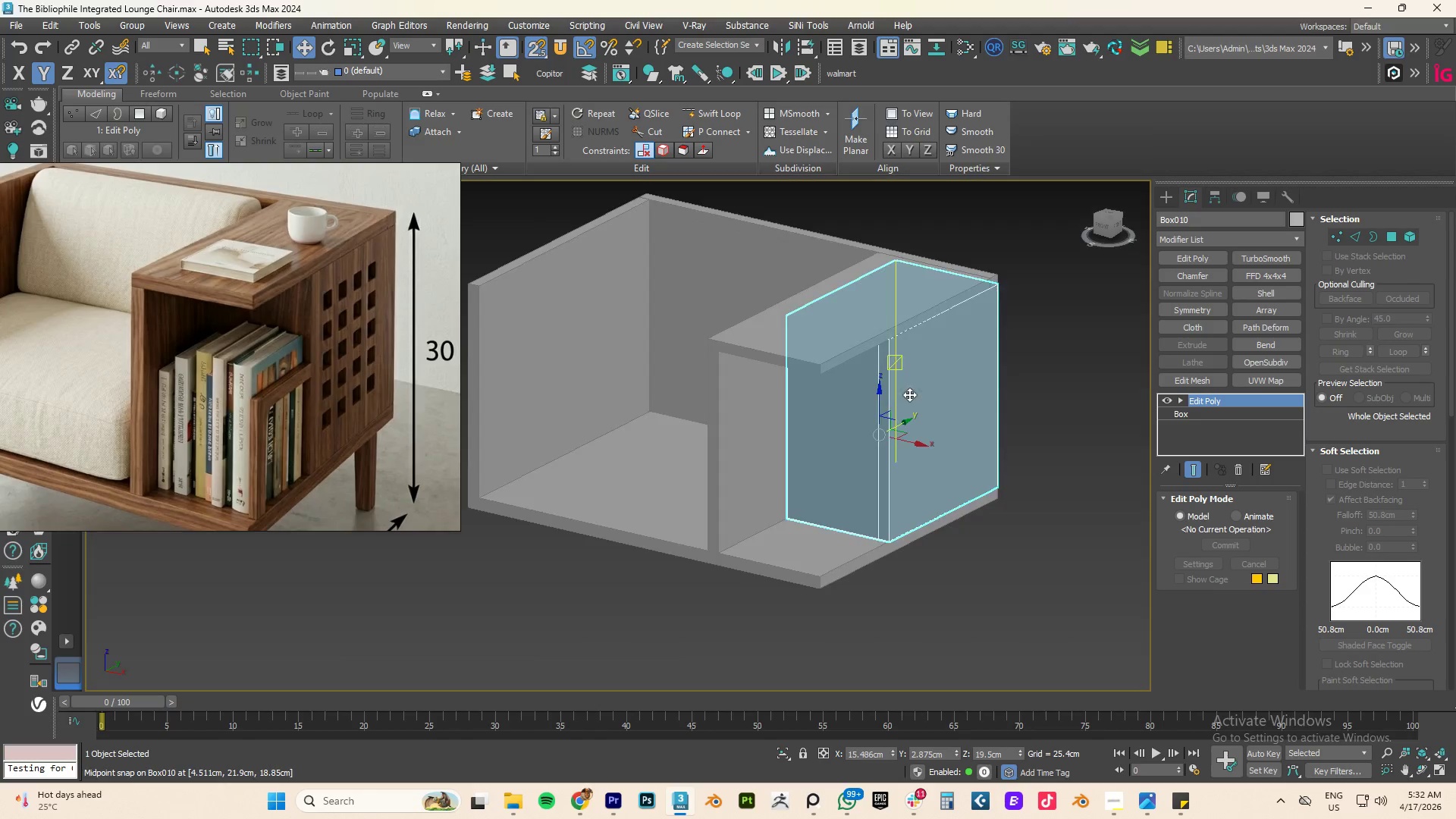 
key(F3)
 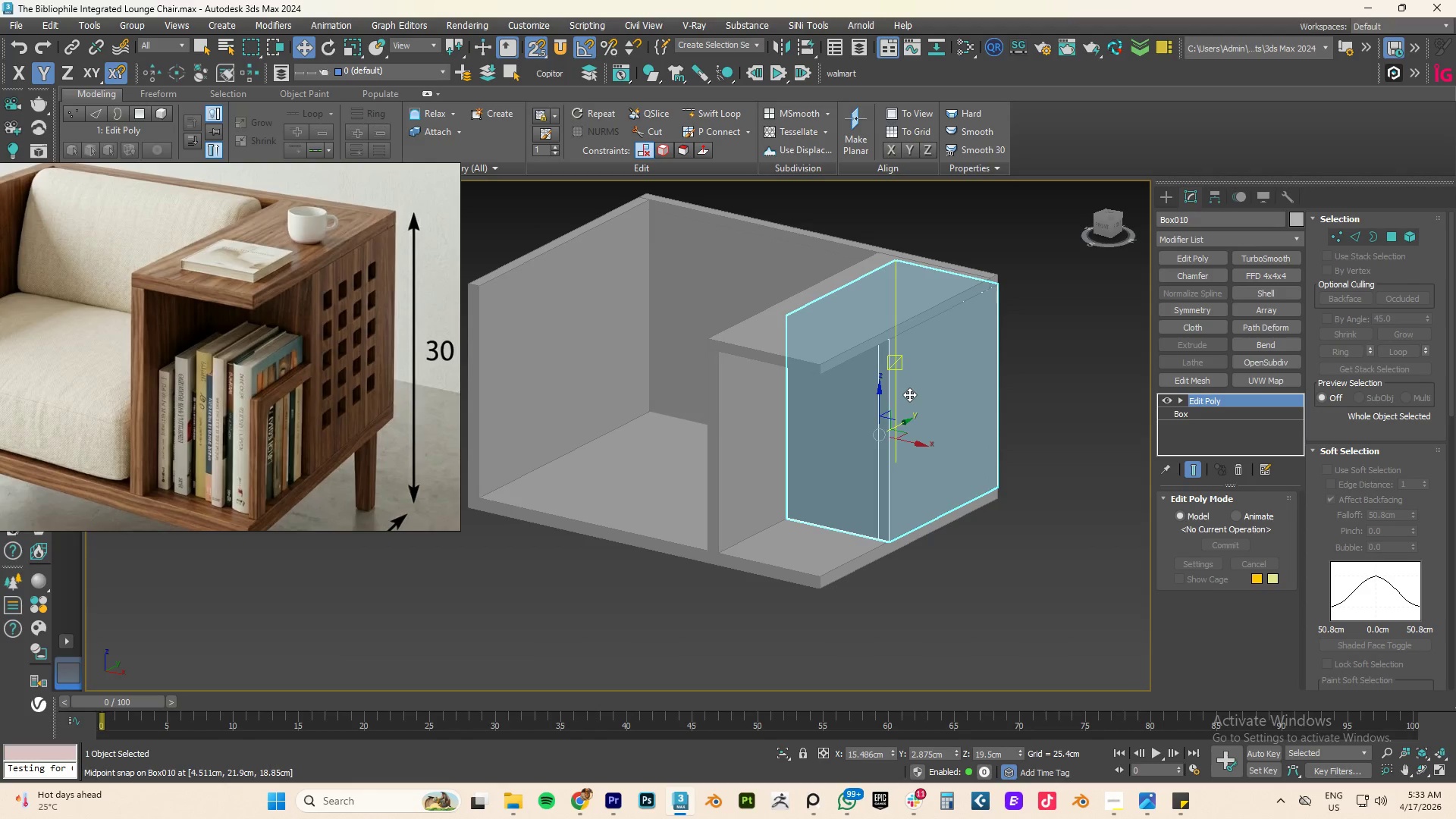 
hold_key(key=AltLeft, duration=2.84)
 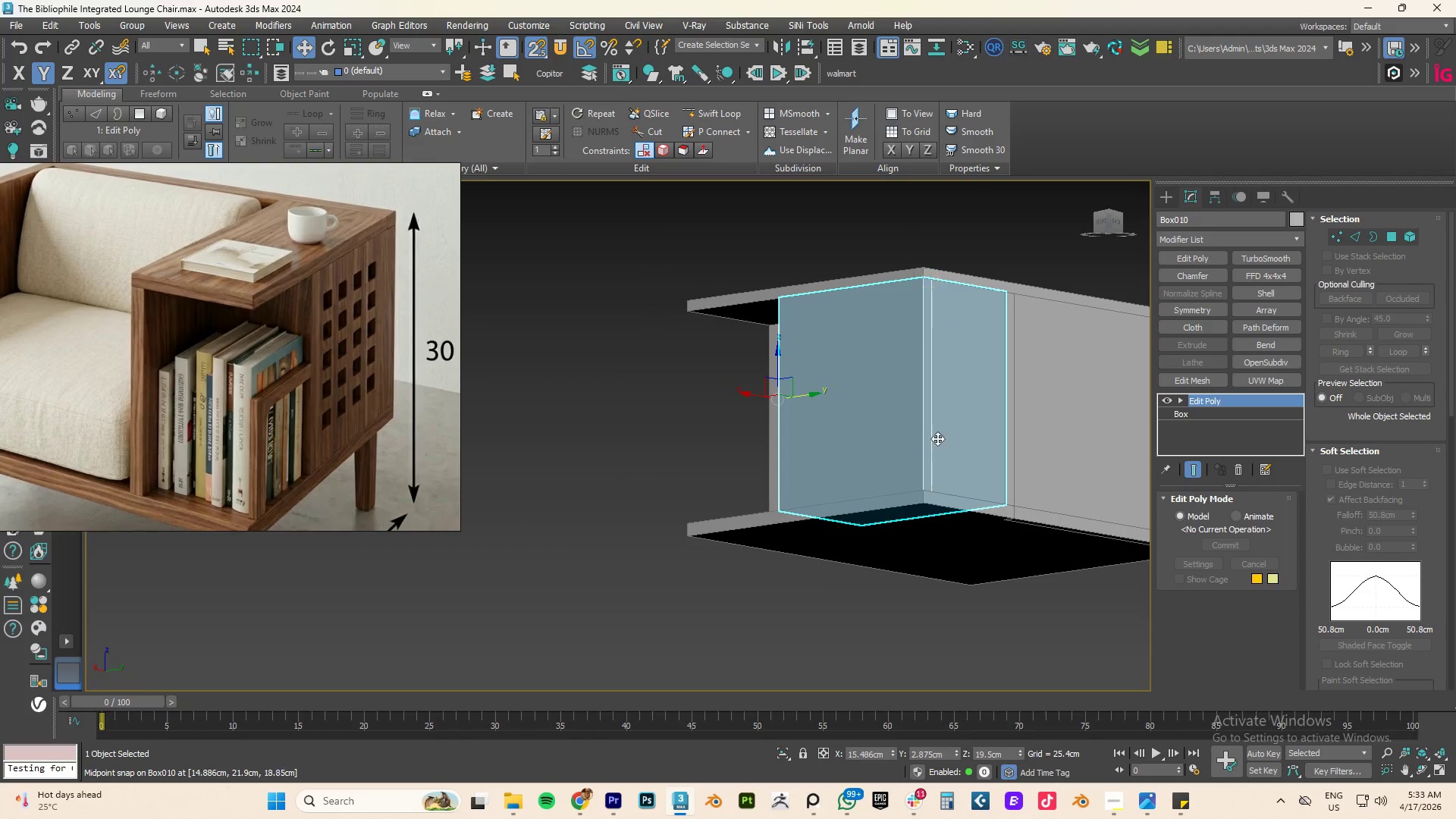 
scroll: coordinate [937, 466], scroll_direction: up, amount: 5.0
 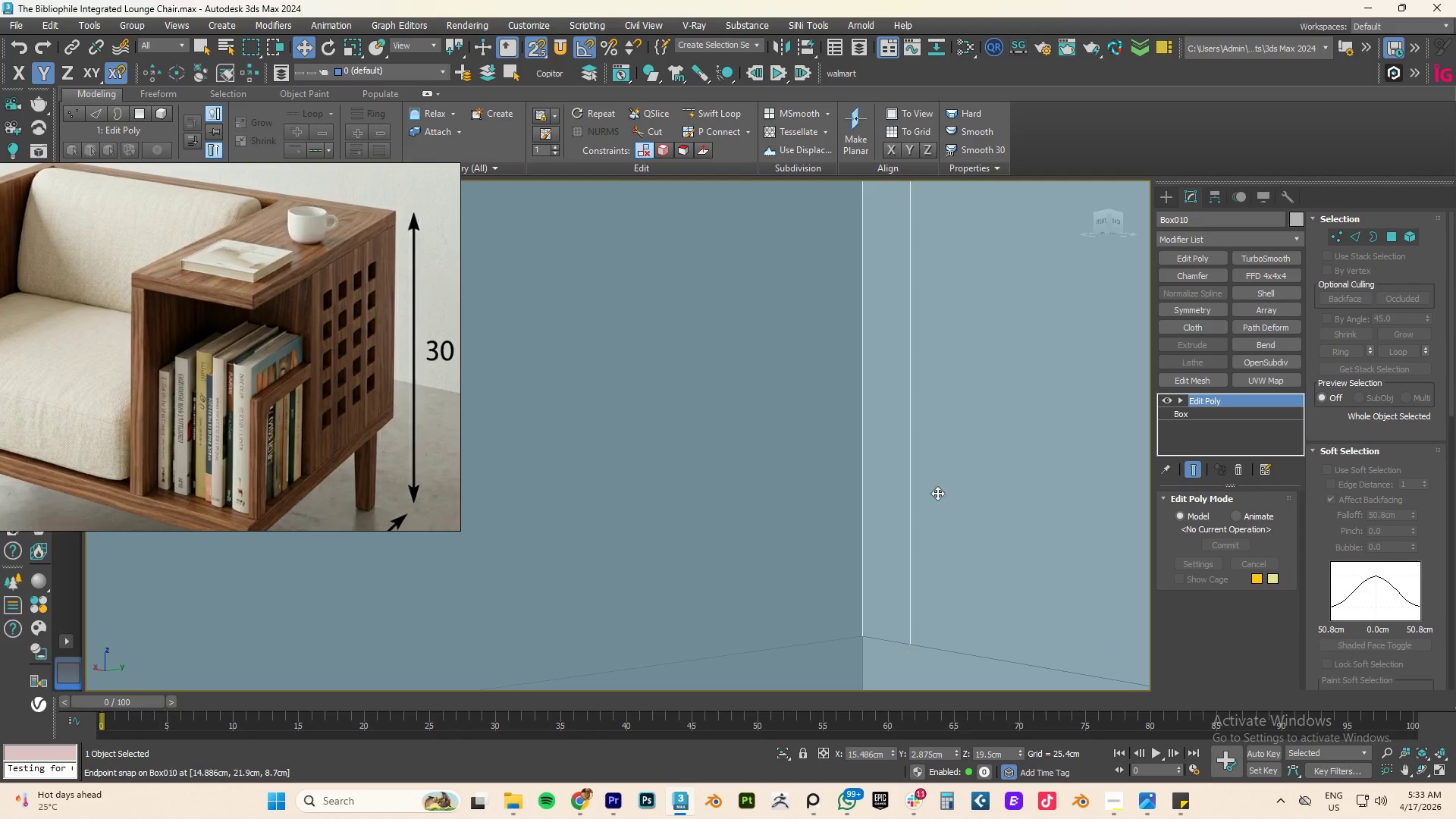 
hold_key(key=AltLeft, duration=0.5)
scroll: coordinate [957, 562], scroll_direction: down, amount: 5.0
 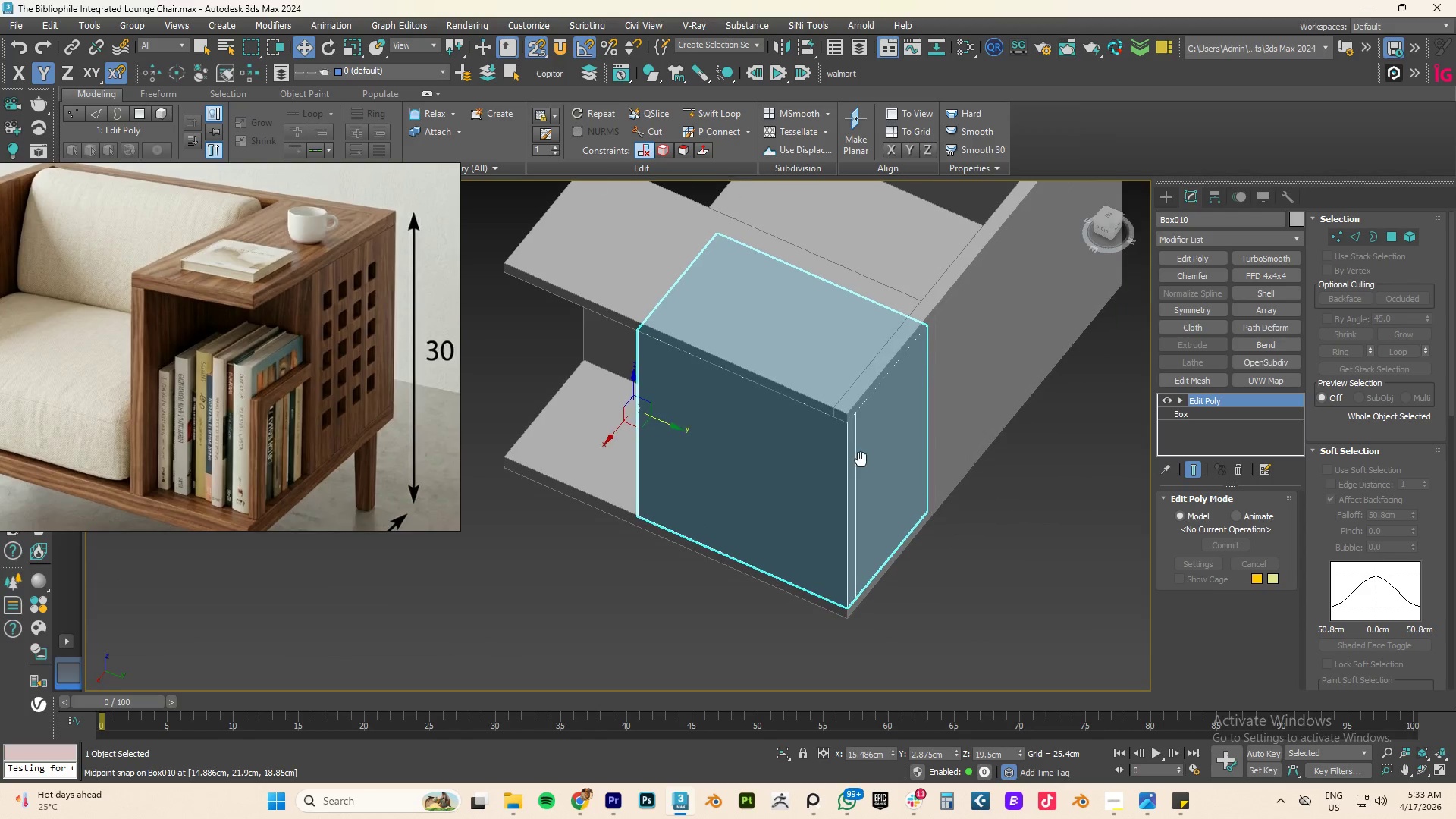 
hold_key(key=AltLeft, duration=0.47)
 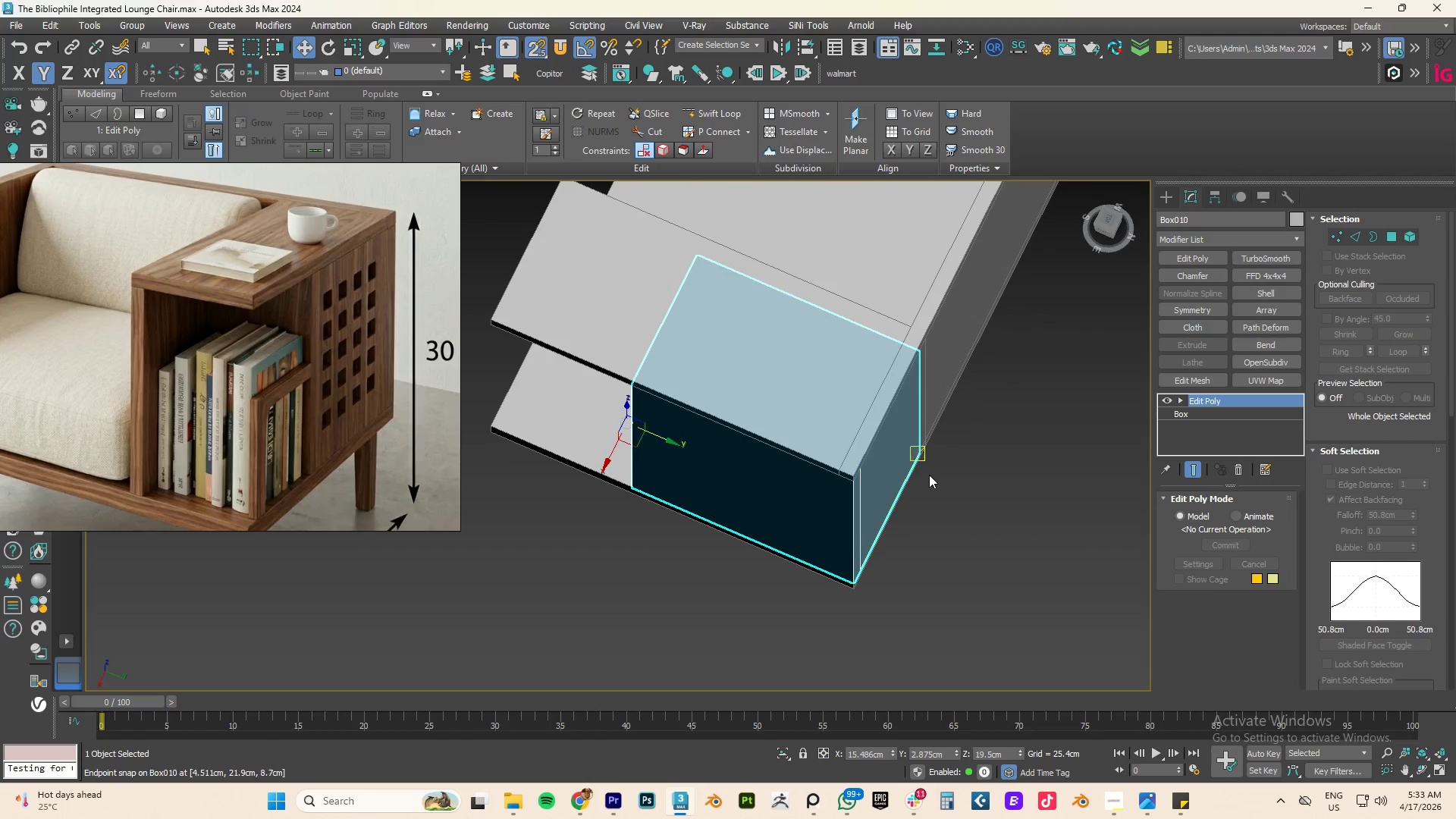 
left_click([986, 472])
 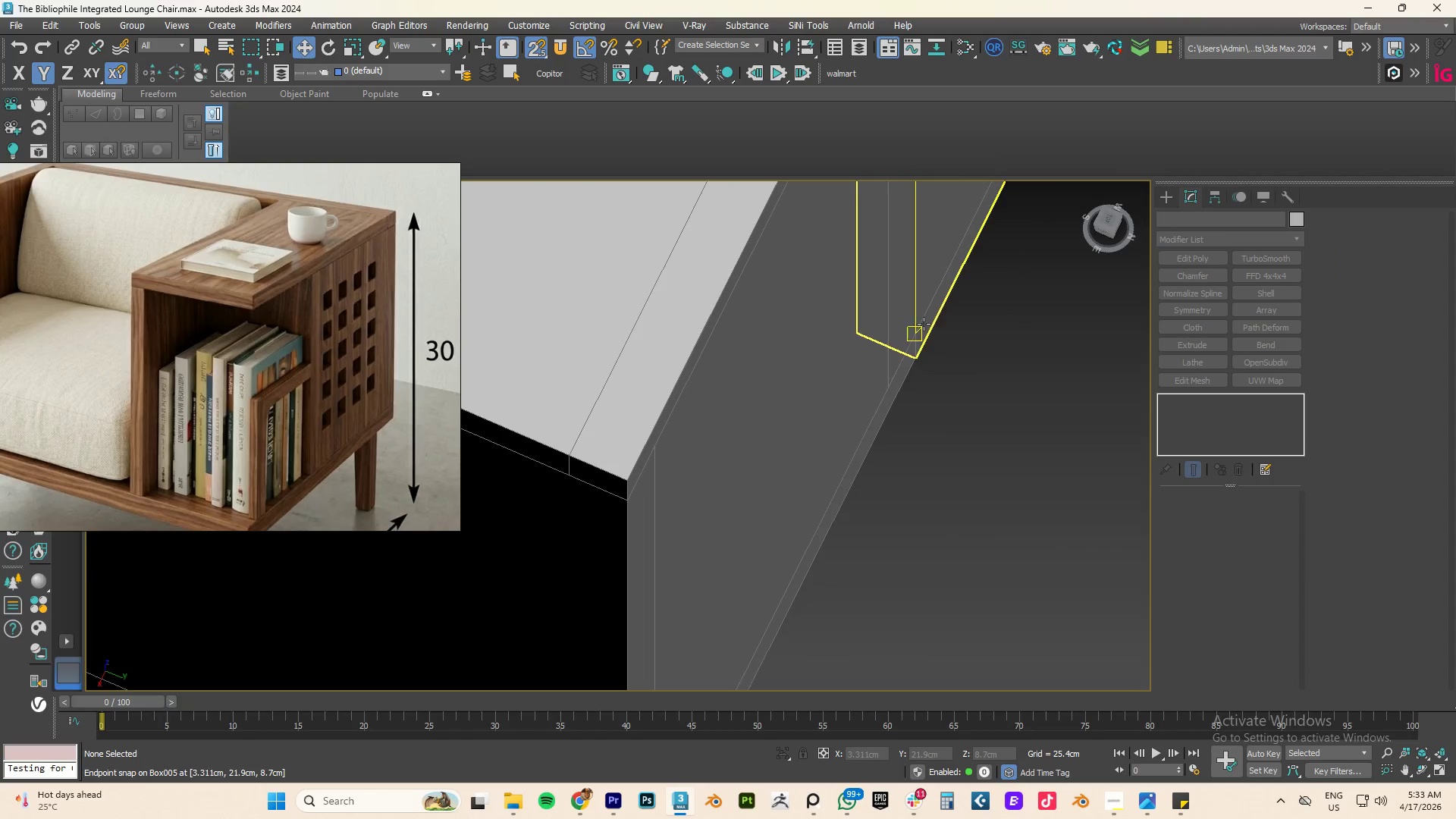 
scroll: coordinate [929, 474], scroll_direction: up, amount: 4.0
 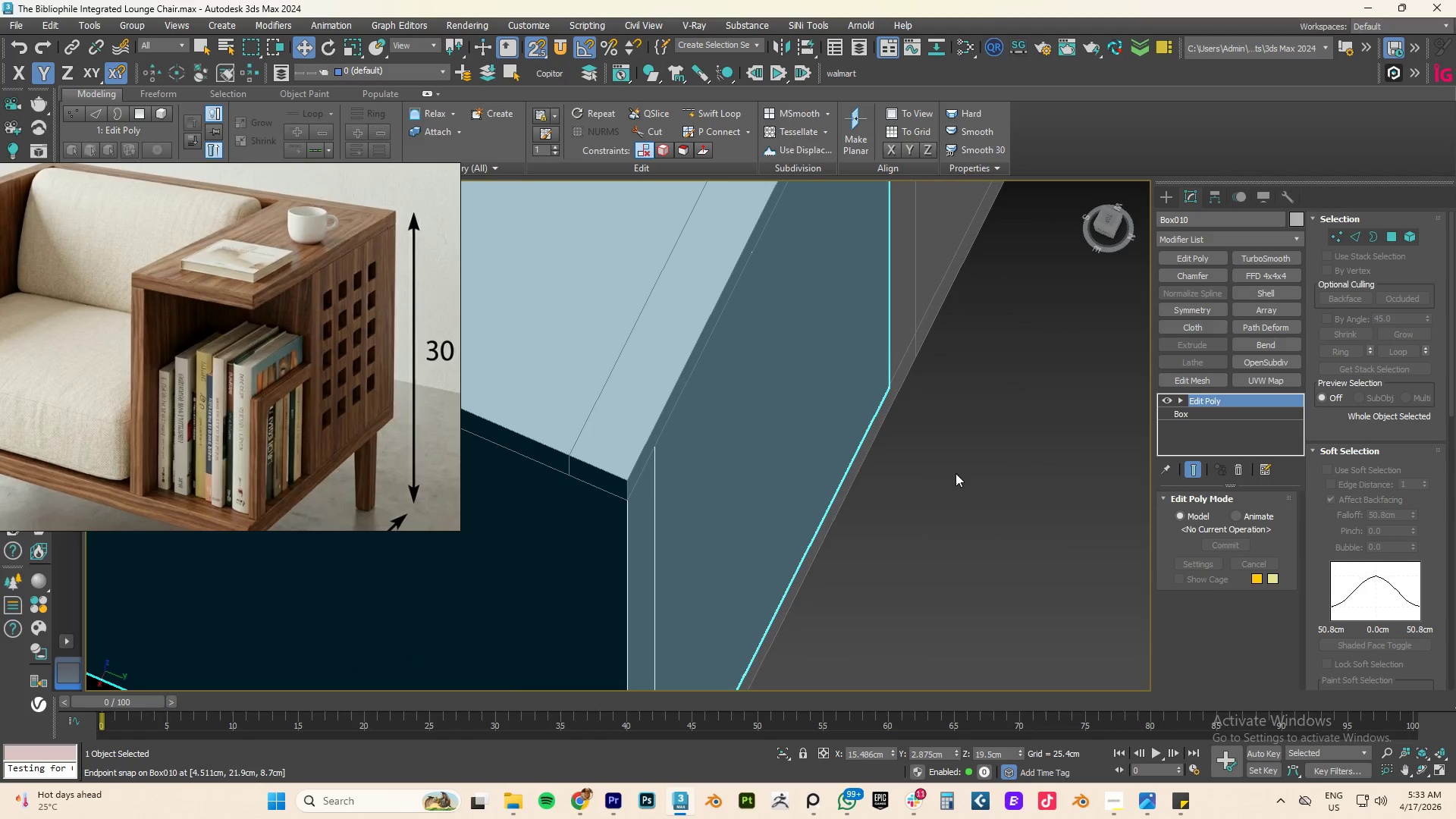 
scroll: coordinate [843, 498], scroll_direction: down, amount: 6.0
 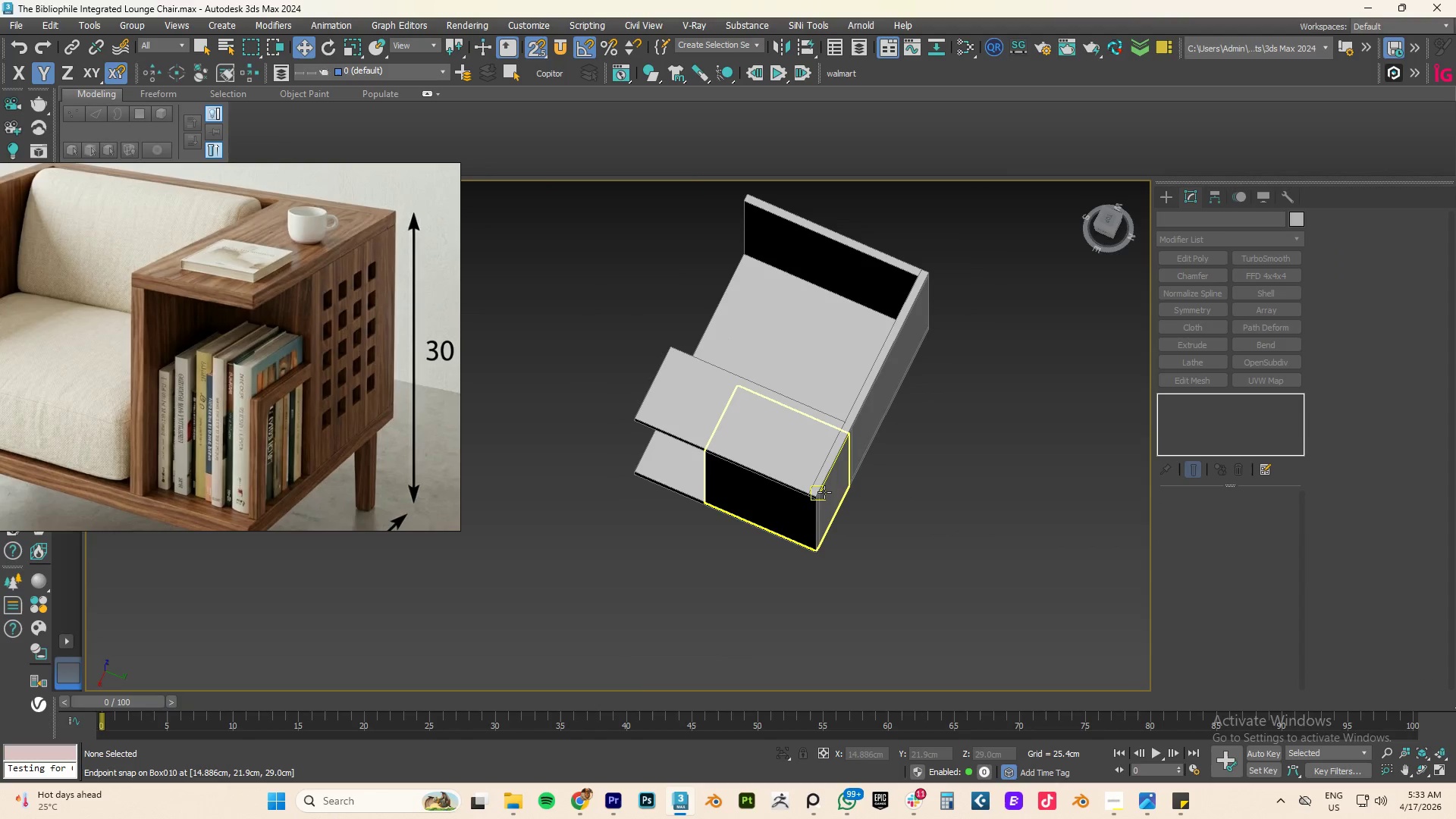 
left_click([824, 492])
 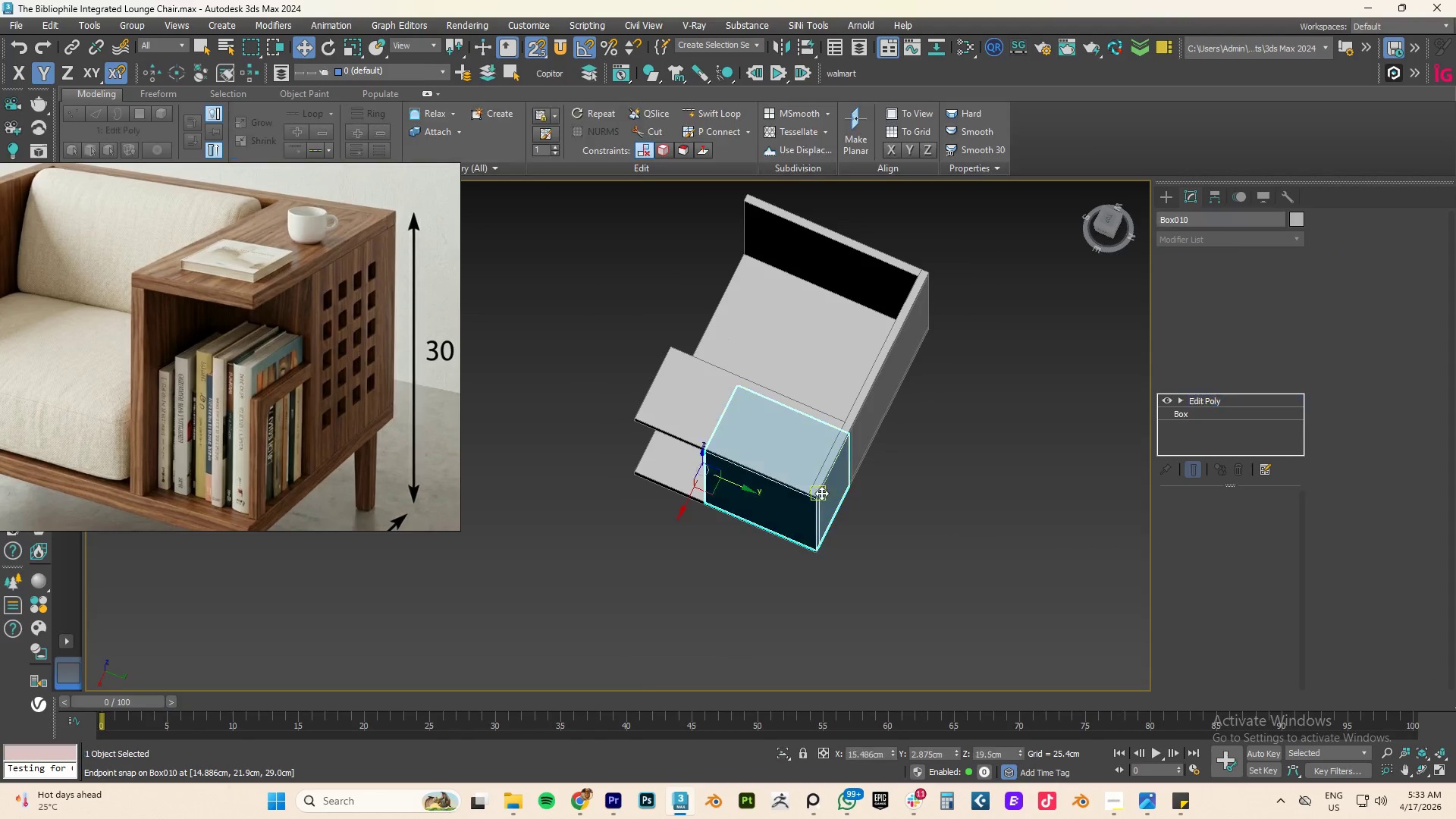 
hold_key(key=AltLeft, duration=4.59)
 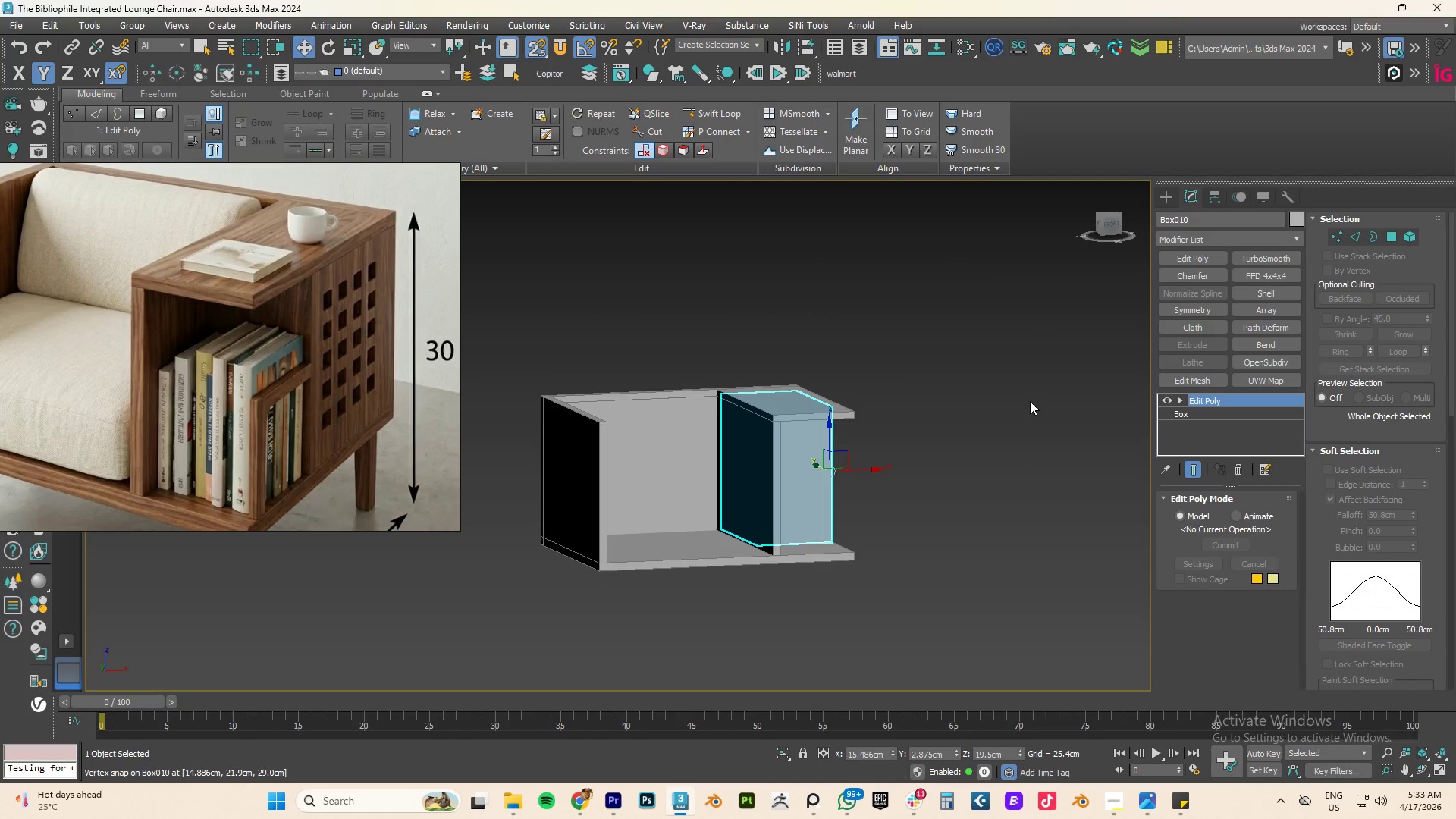 
hold_key(key=AltLeft, duration=0.8)
 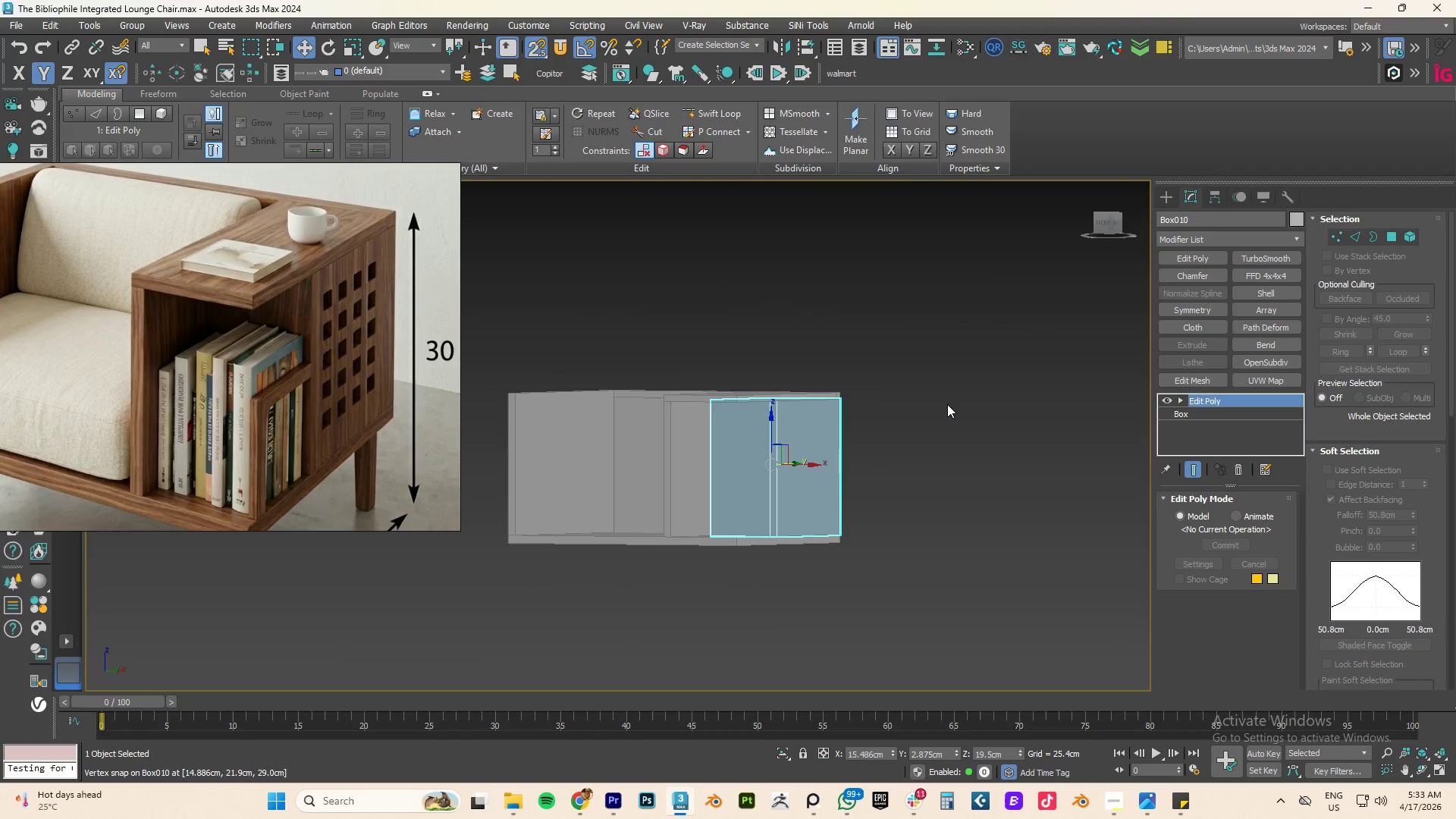 
left_click([950, 404])
 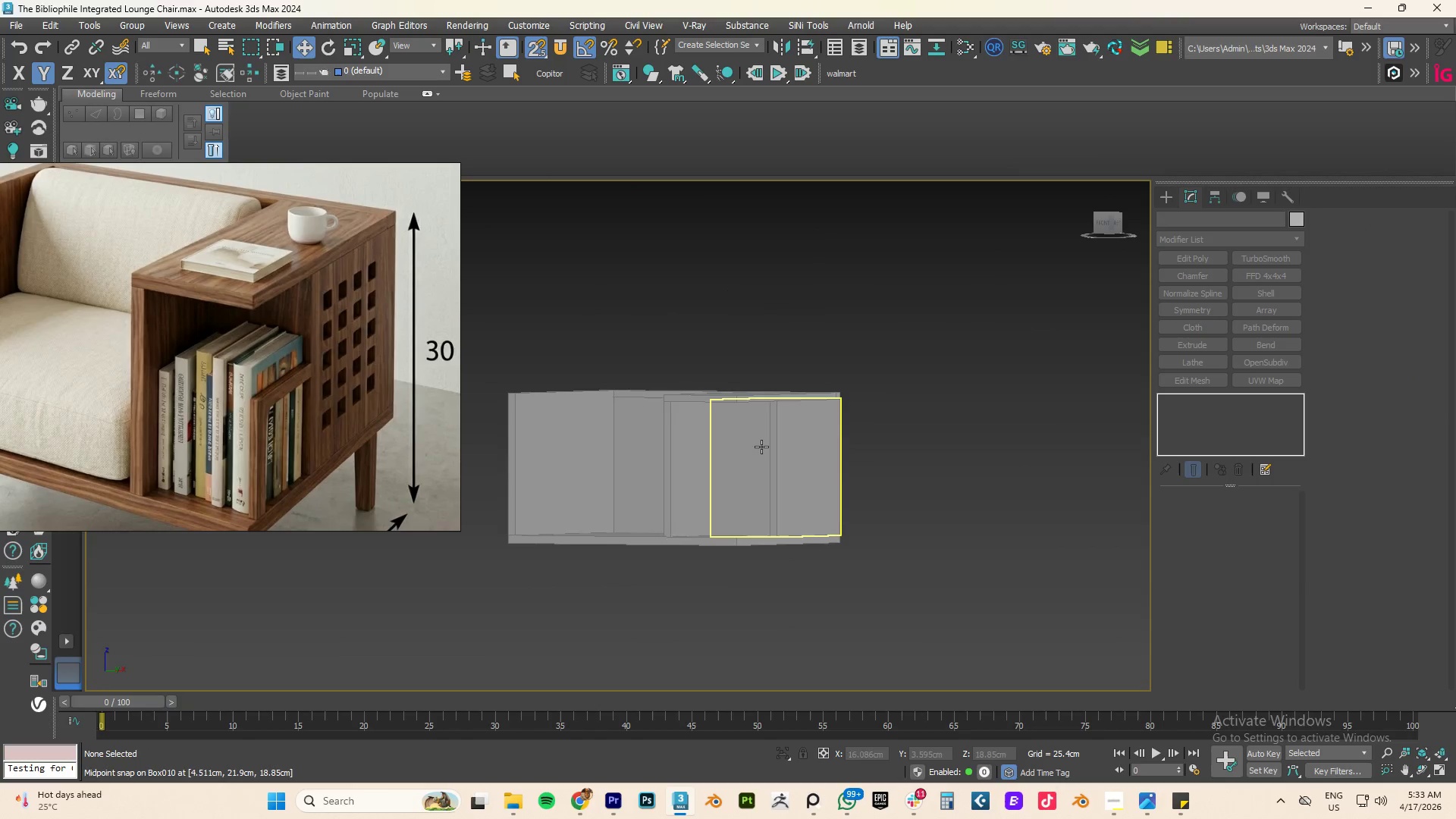 
hold_key(key=AltLeft, duration=0.81)
 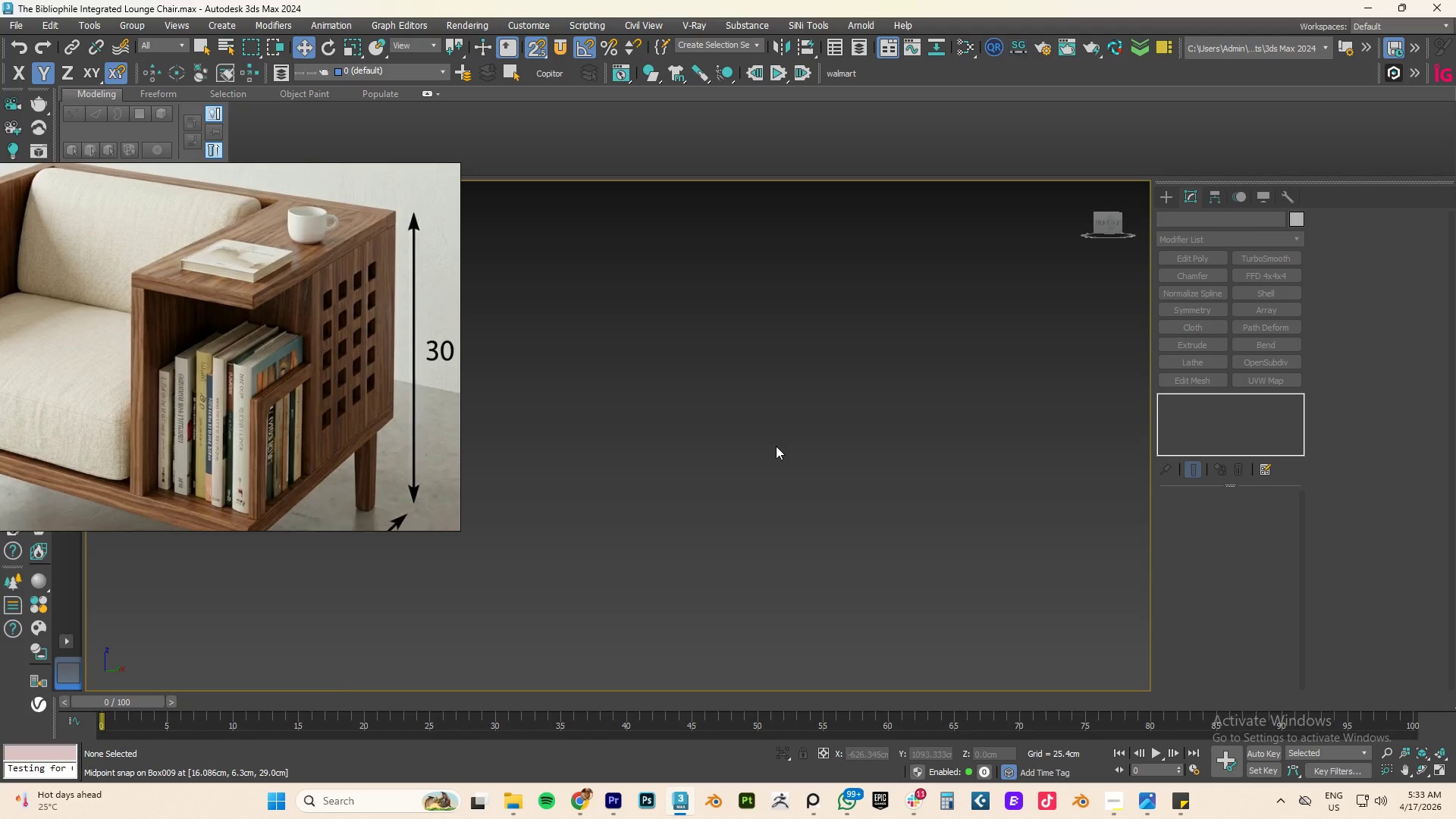 
scroll: coordinate [761, 444], scroll_direction: down, amount: 1.0
 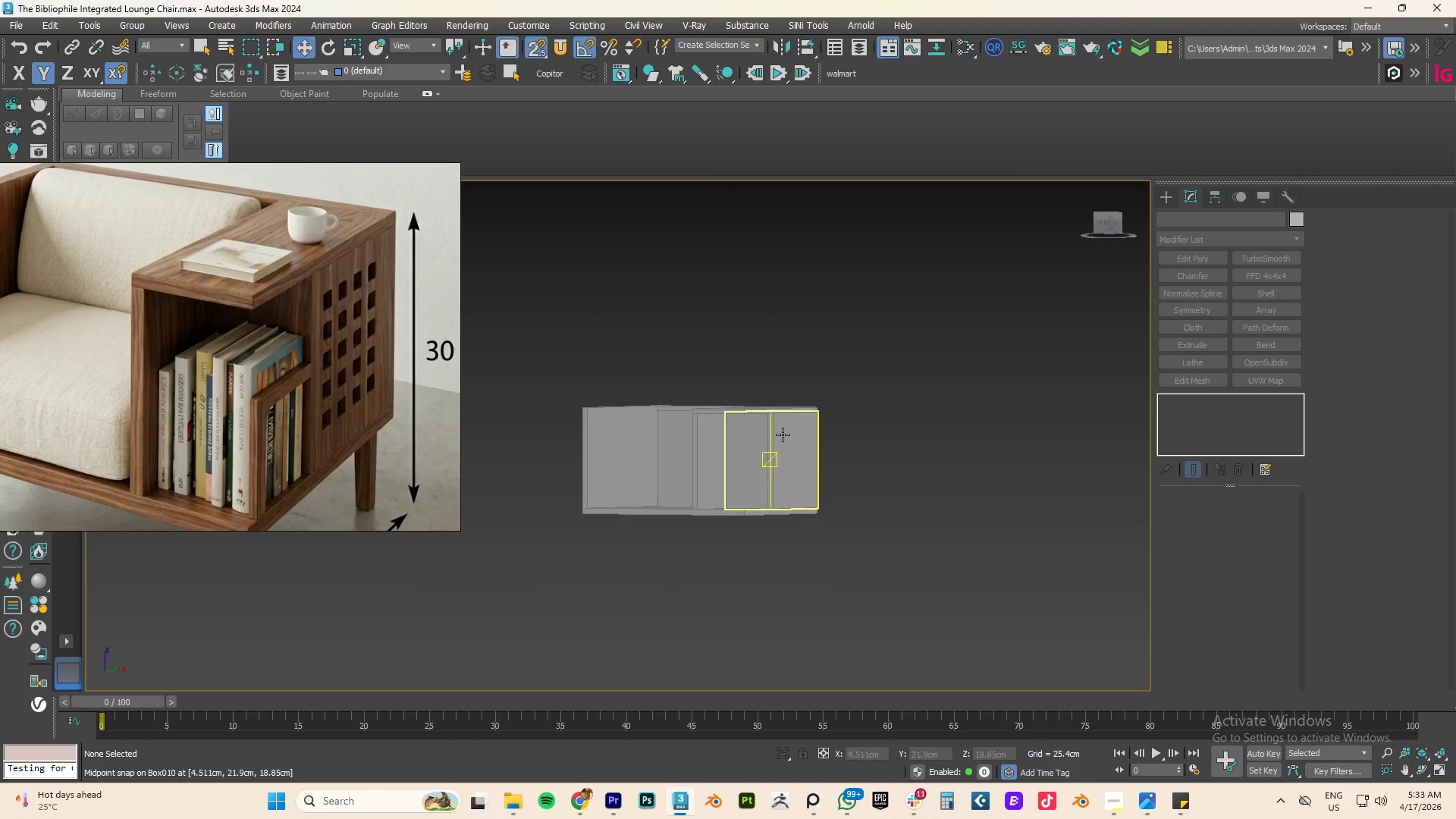 
key(Z)
 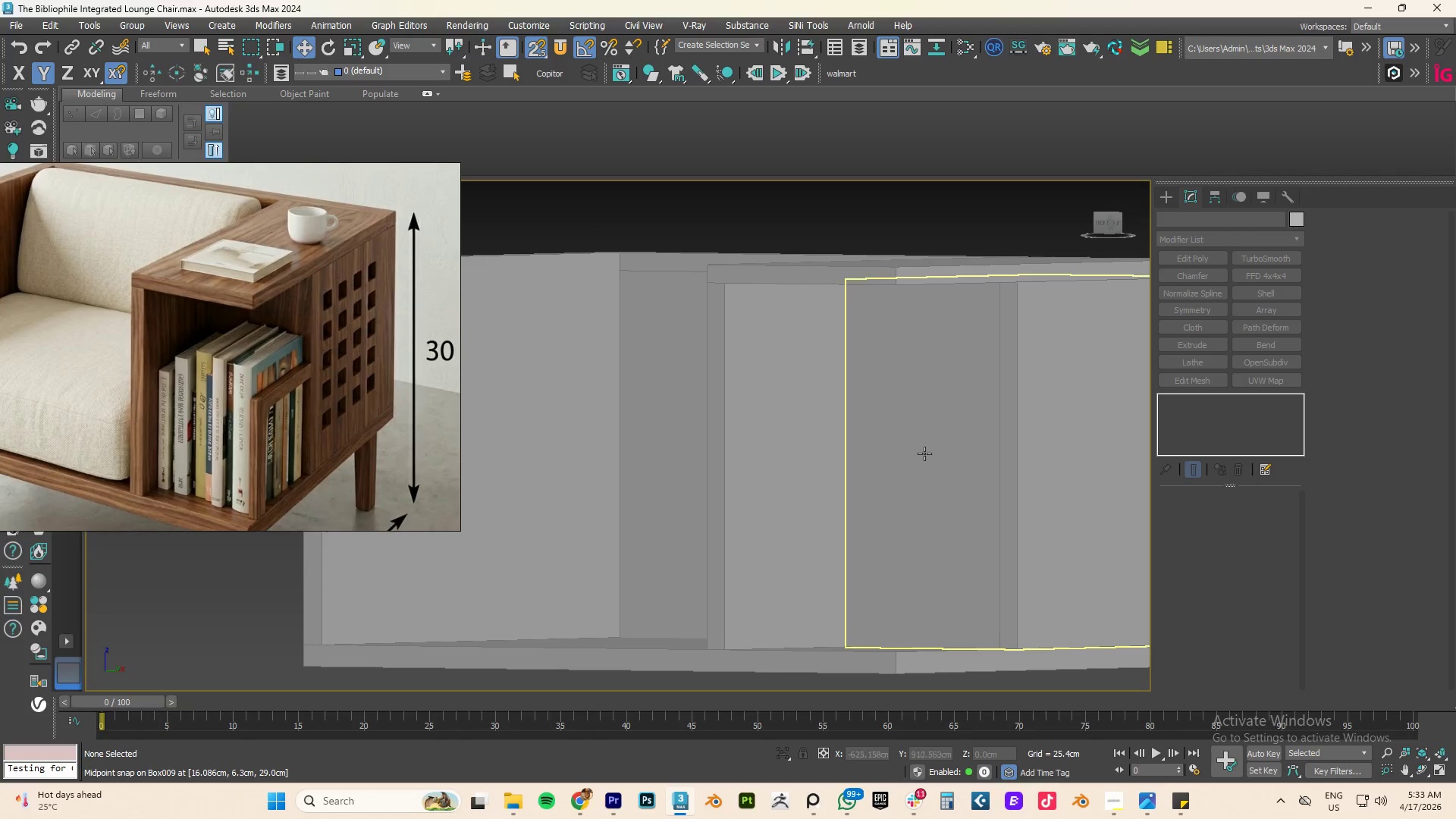 
key(F3)
 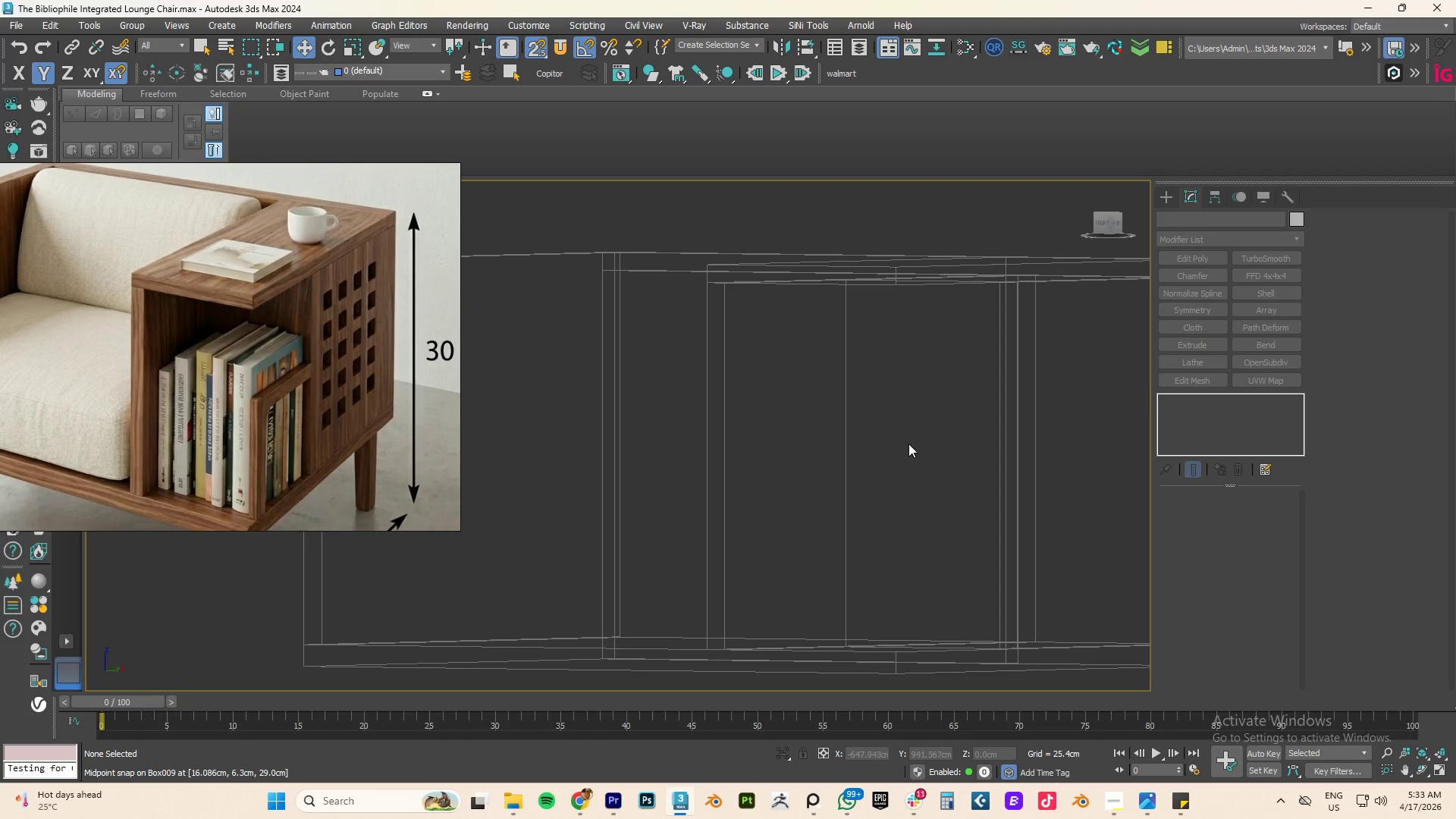 
key(F3)
 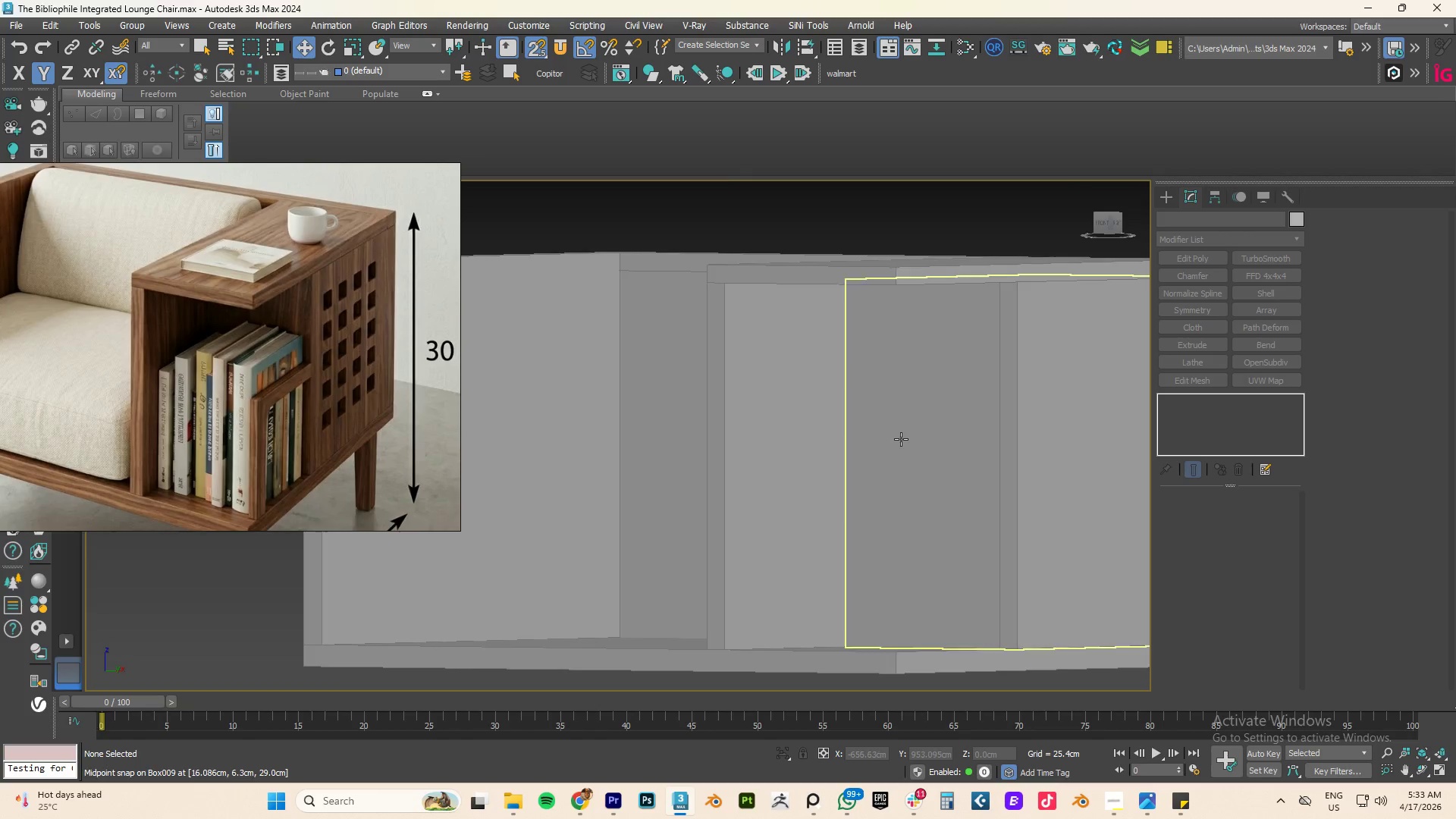 
key(F4)
 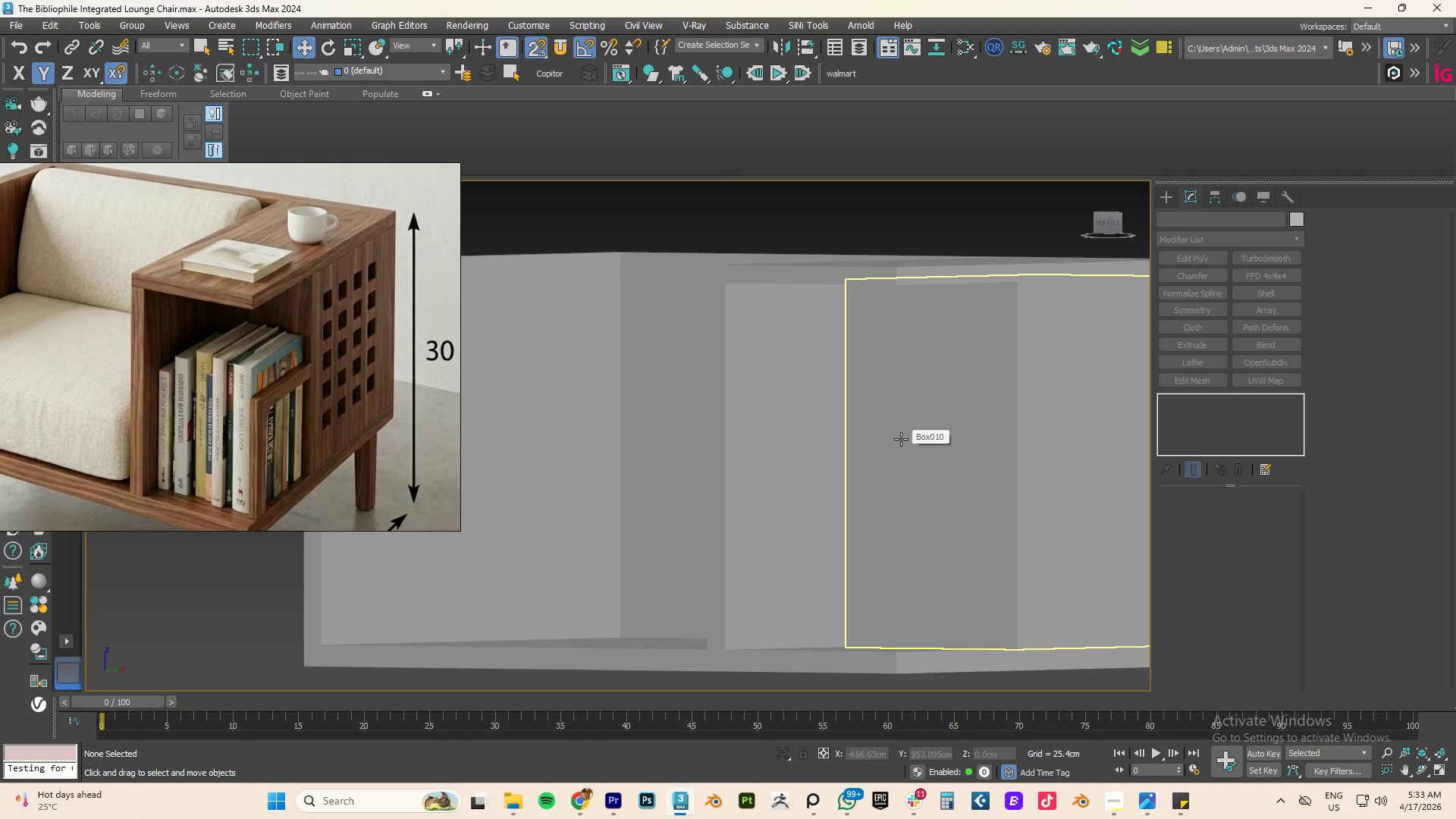 
hold_key(key=AltLeft, duration=0.58)
 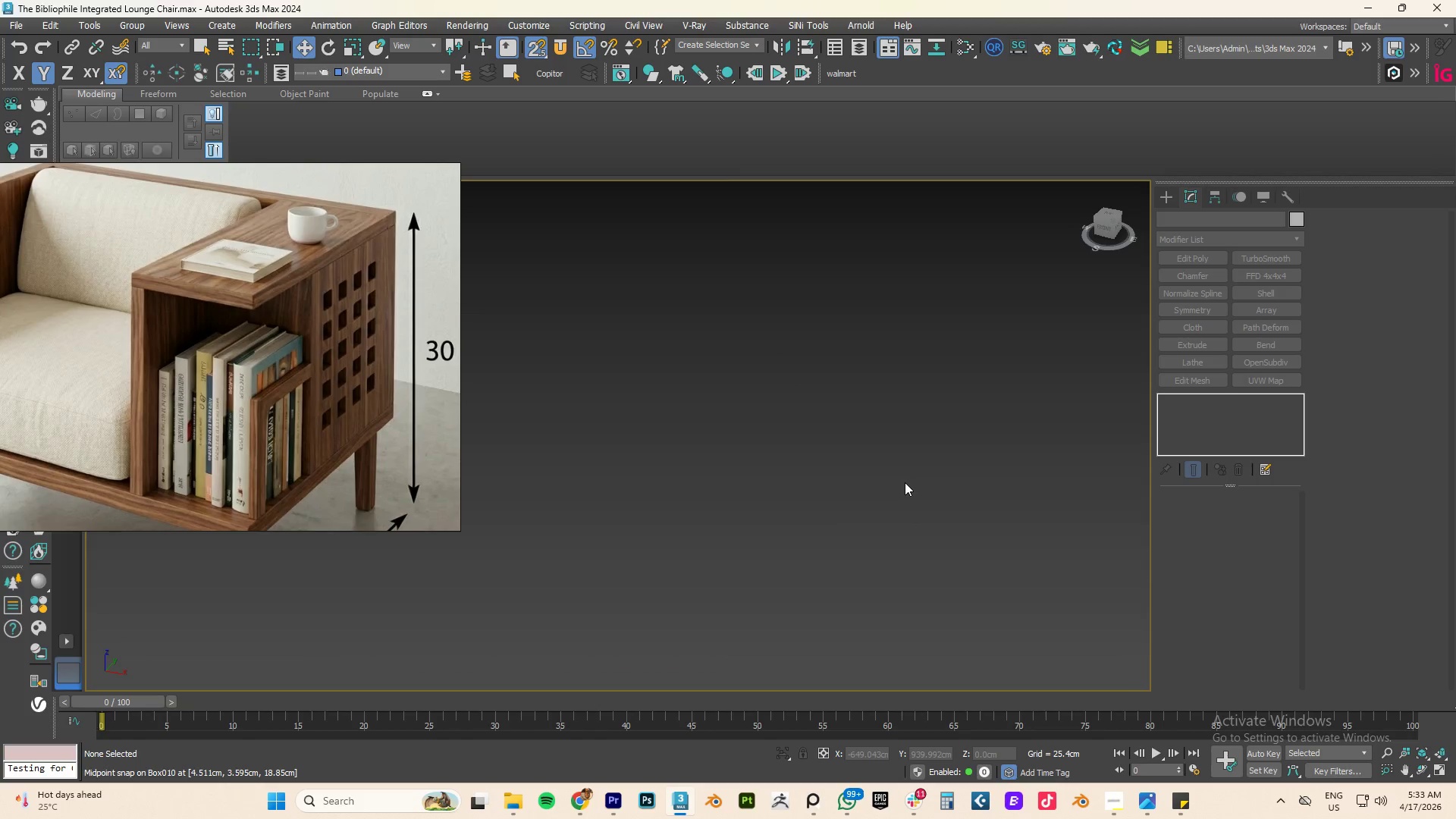 
scroll: coordinate [893, 439], scroll_direction: down, amount: 3.0
 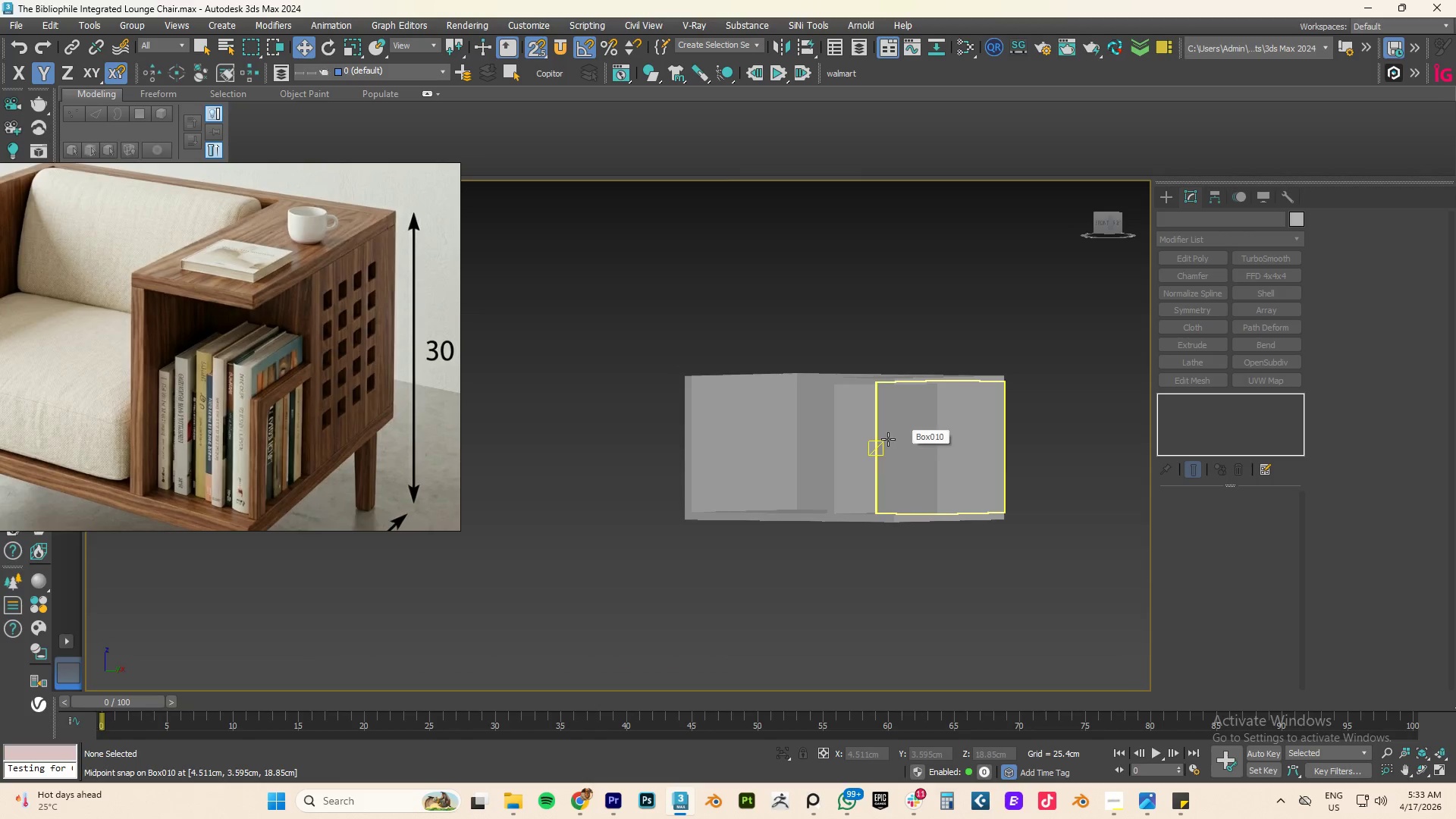 
key(Z)
 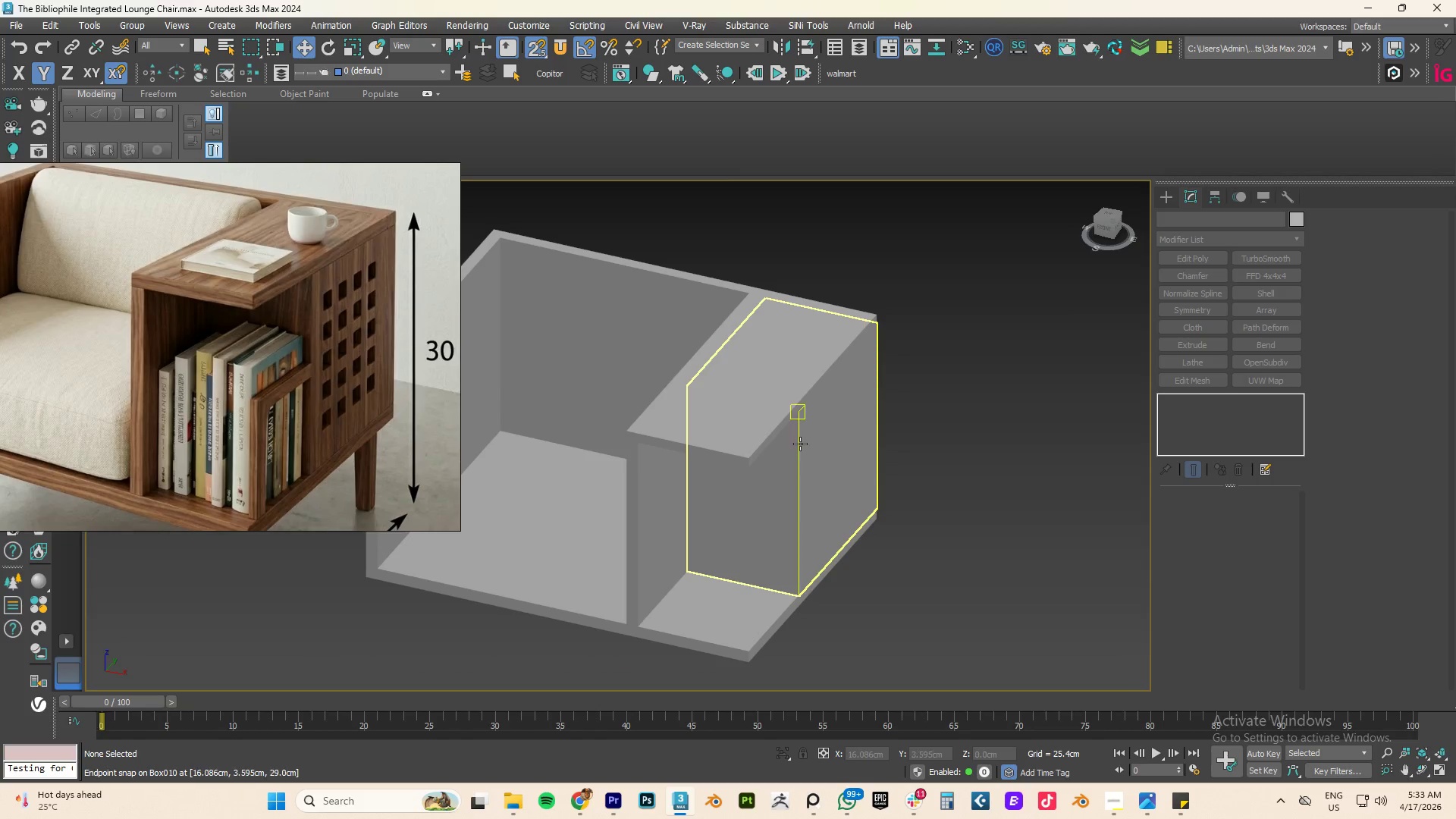 
left_click([800, 444])
 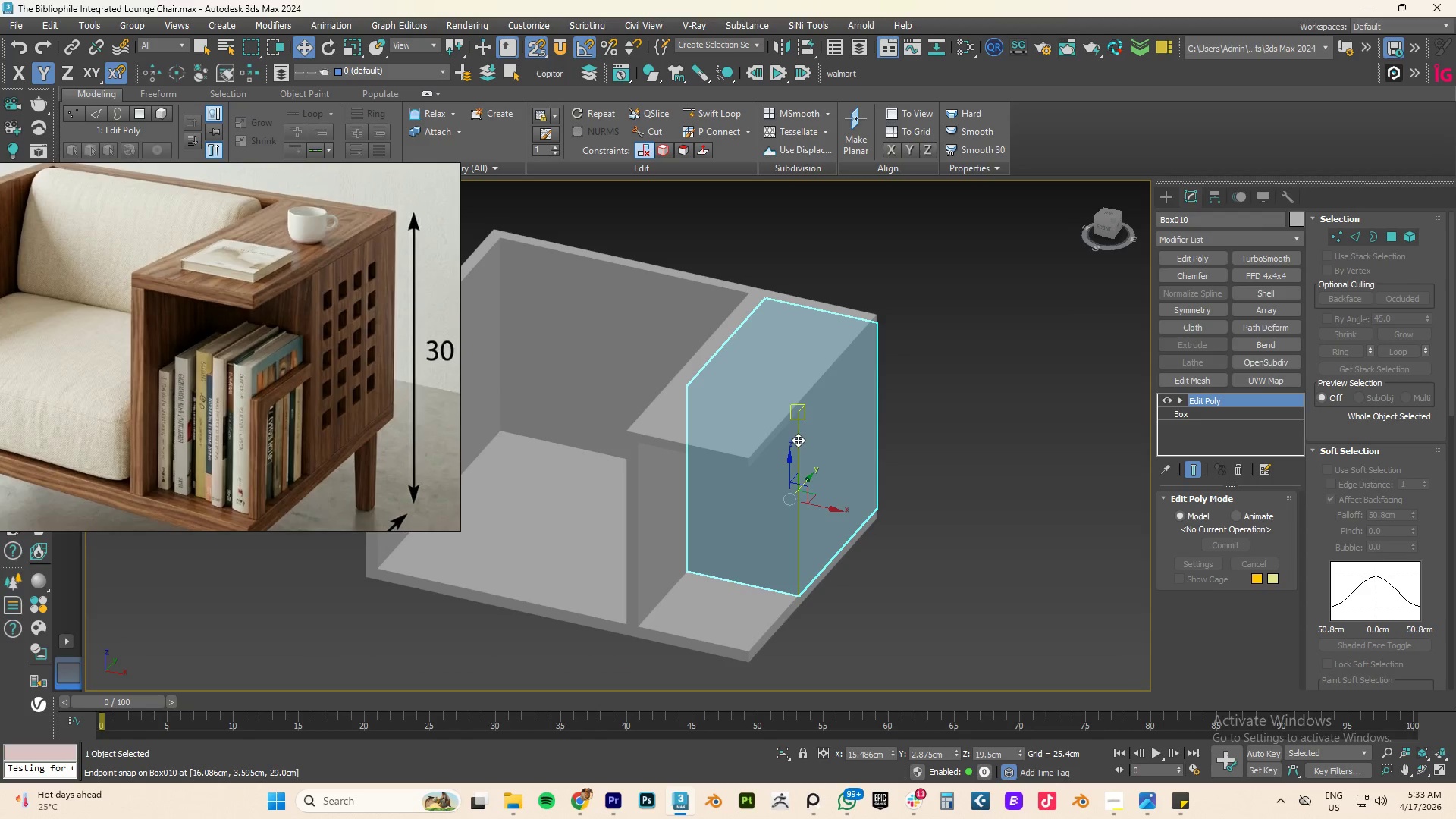 
key(F4)
 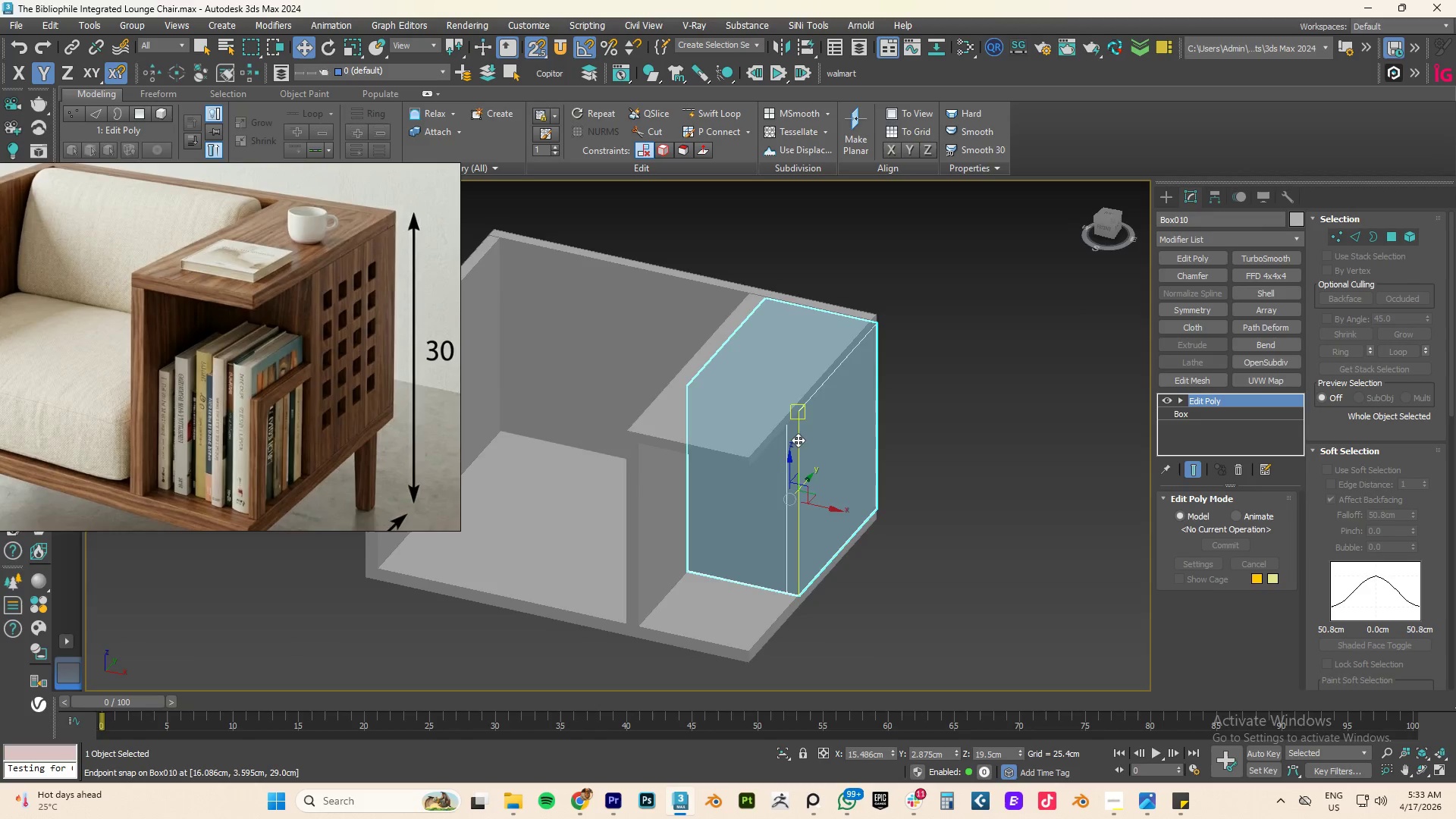 
key(F3)
 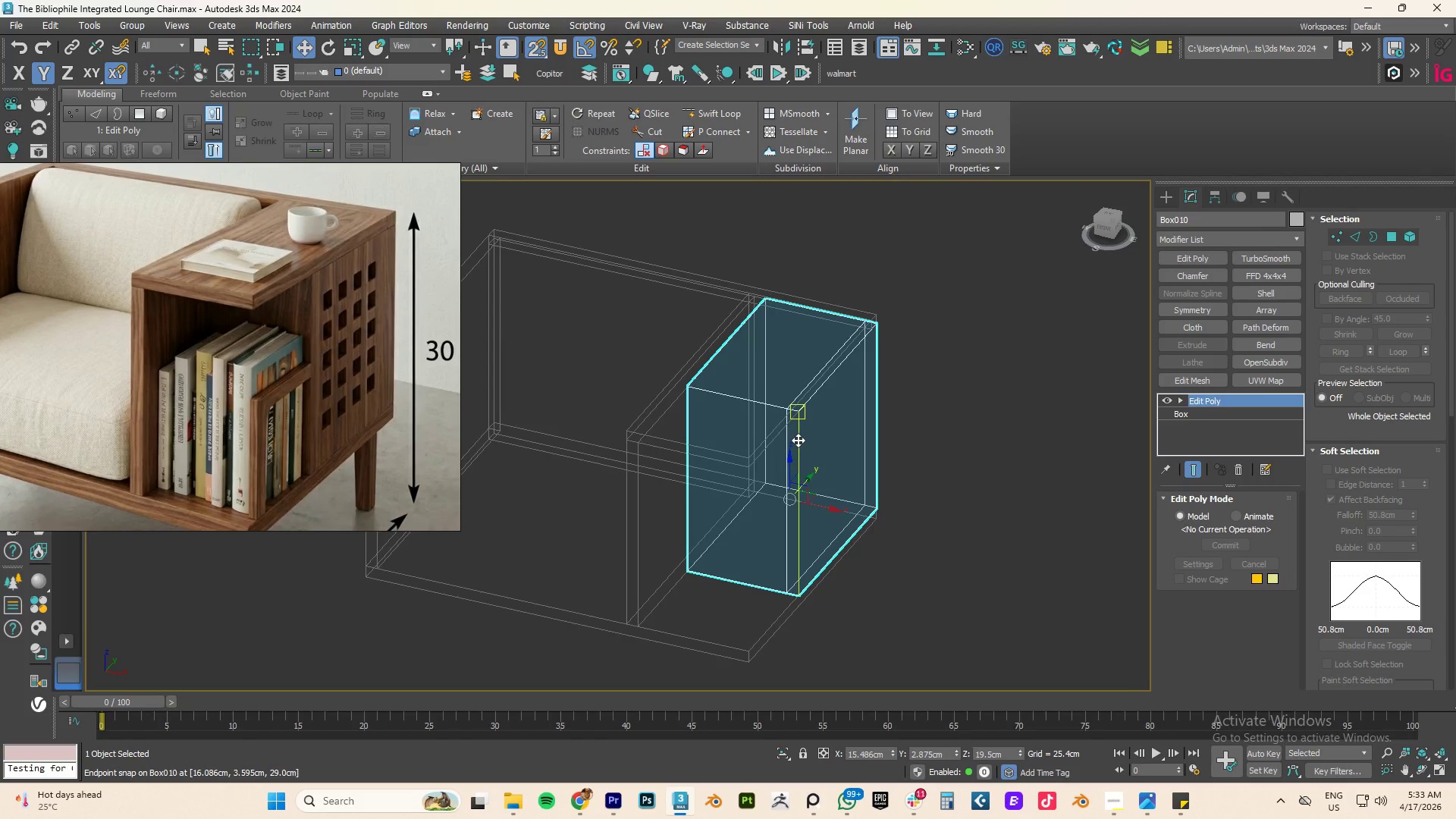 
key(F4)
 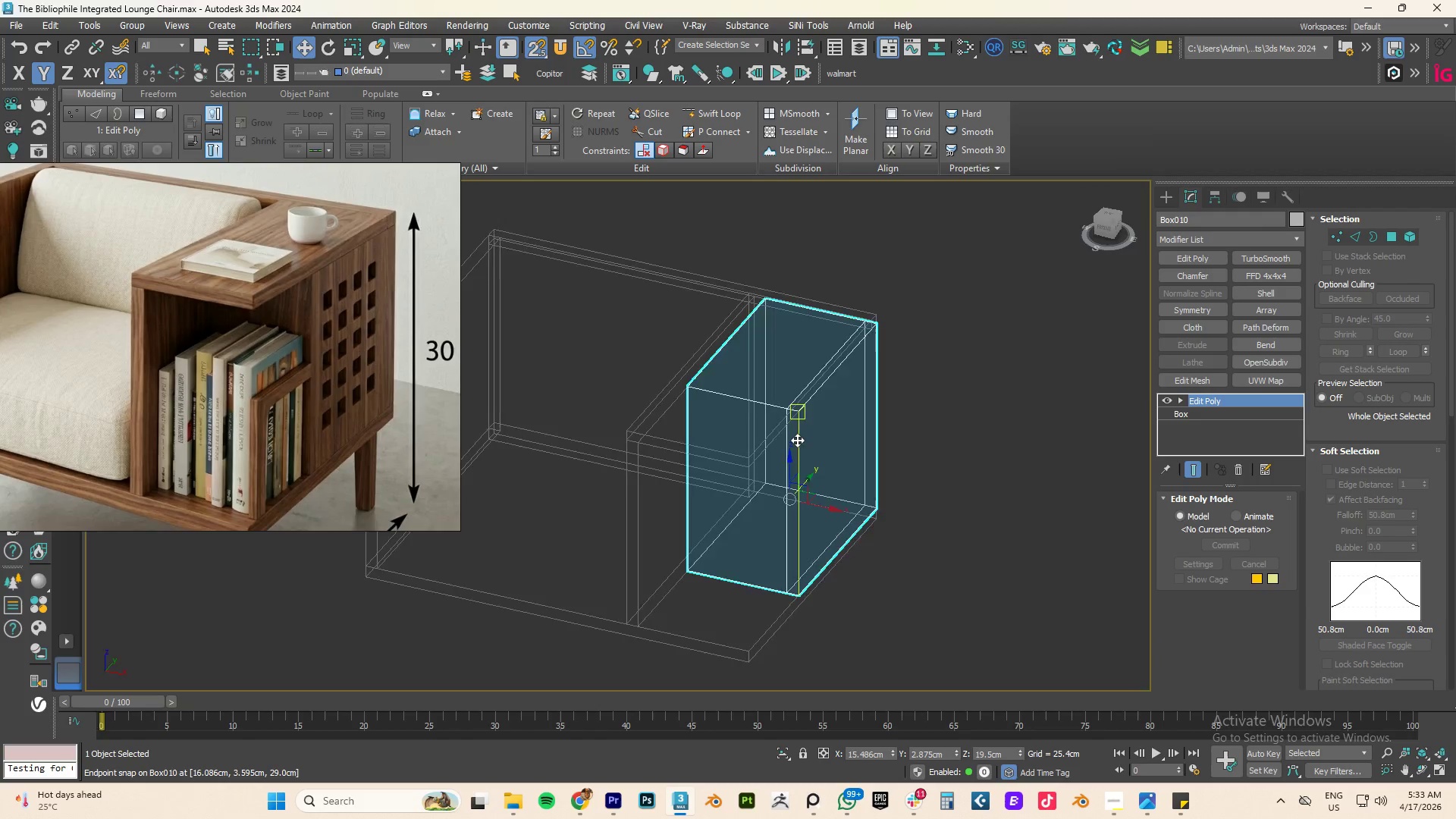 
key(F3)
 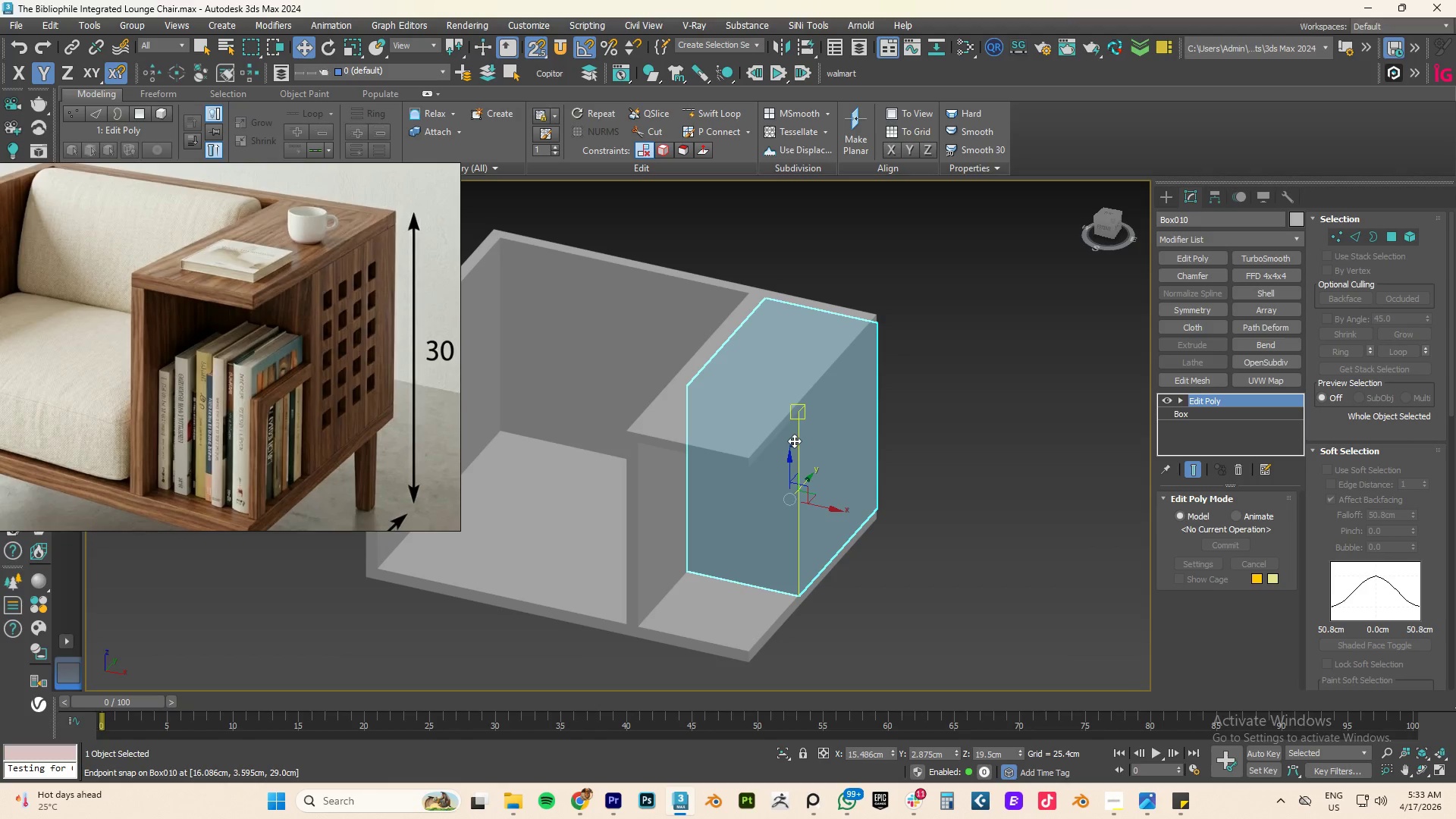 
wait(5.11)
 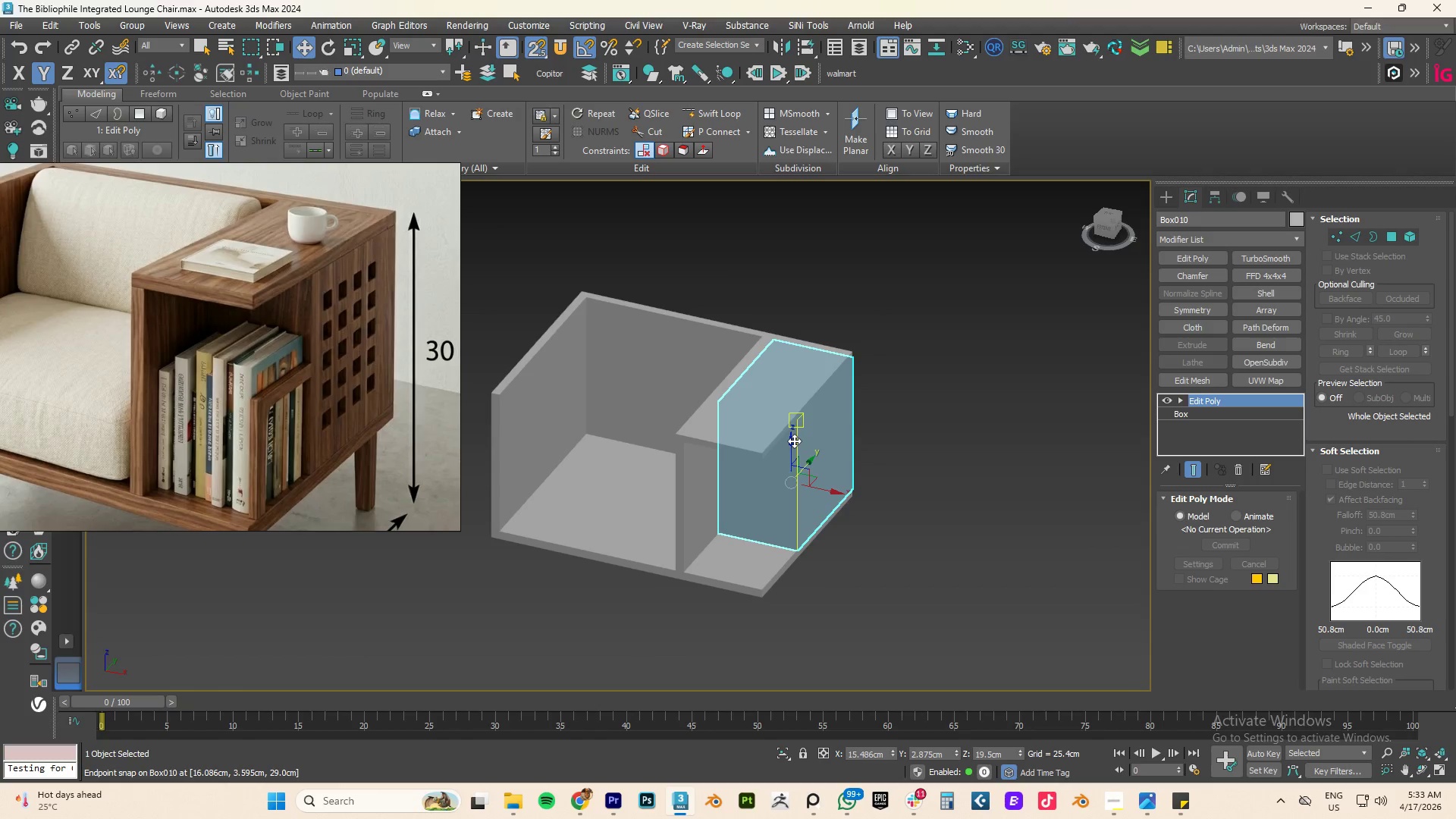 
hold_key(key=AltLeft, duration=1.19)
 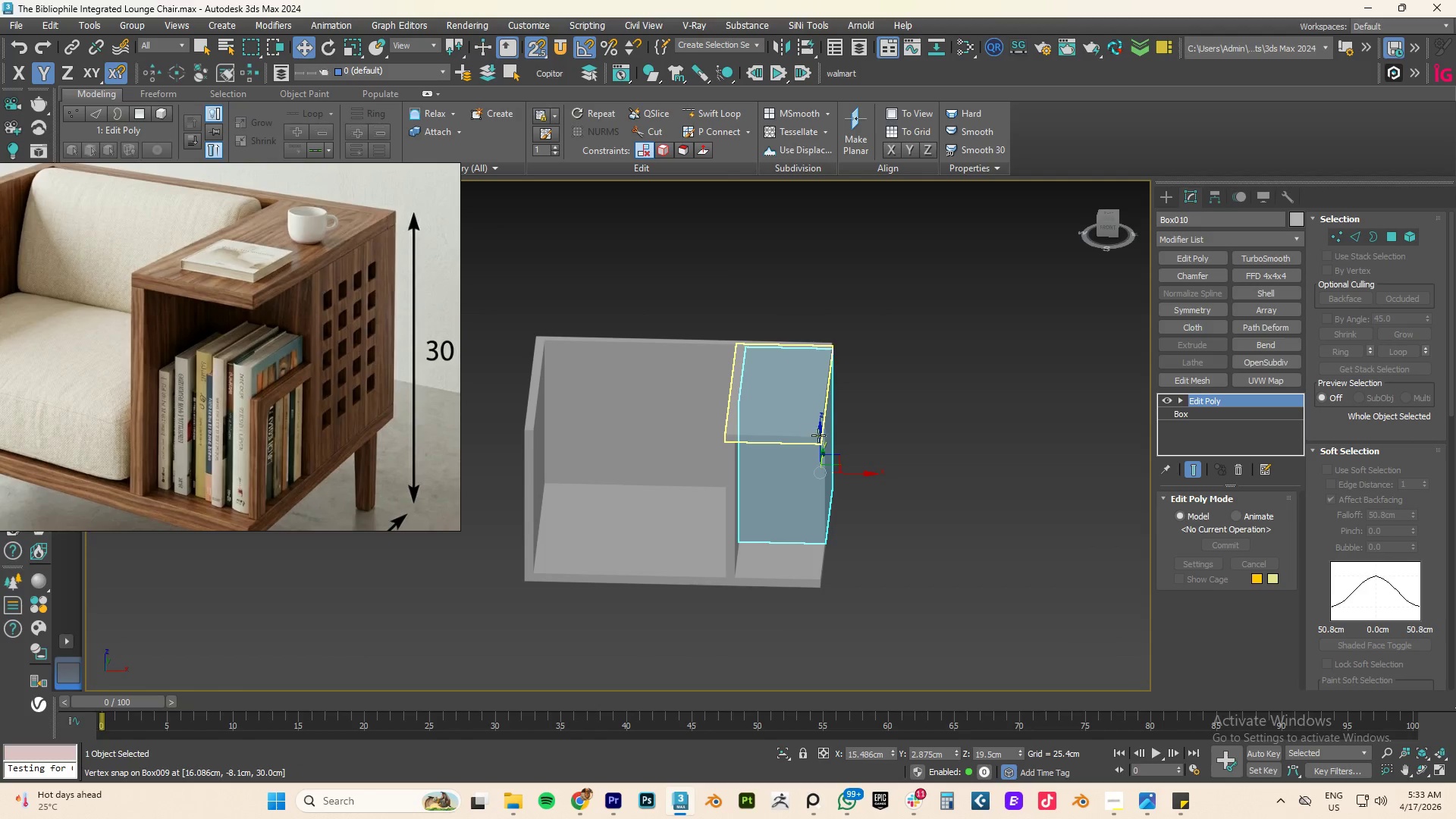 
scroll: coordinate [794, 441], scroll_direction: down, amount: 1.0
 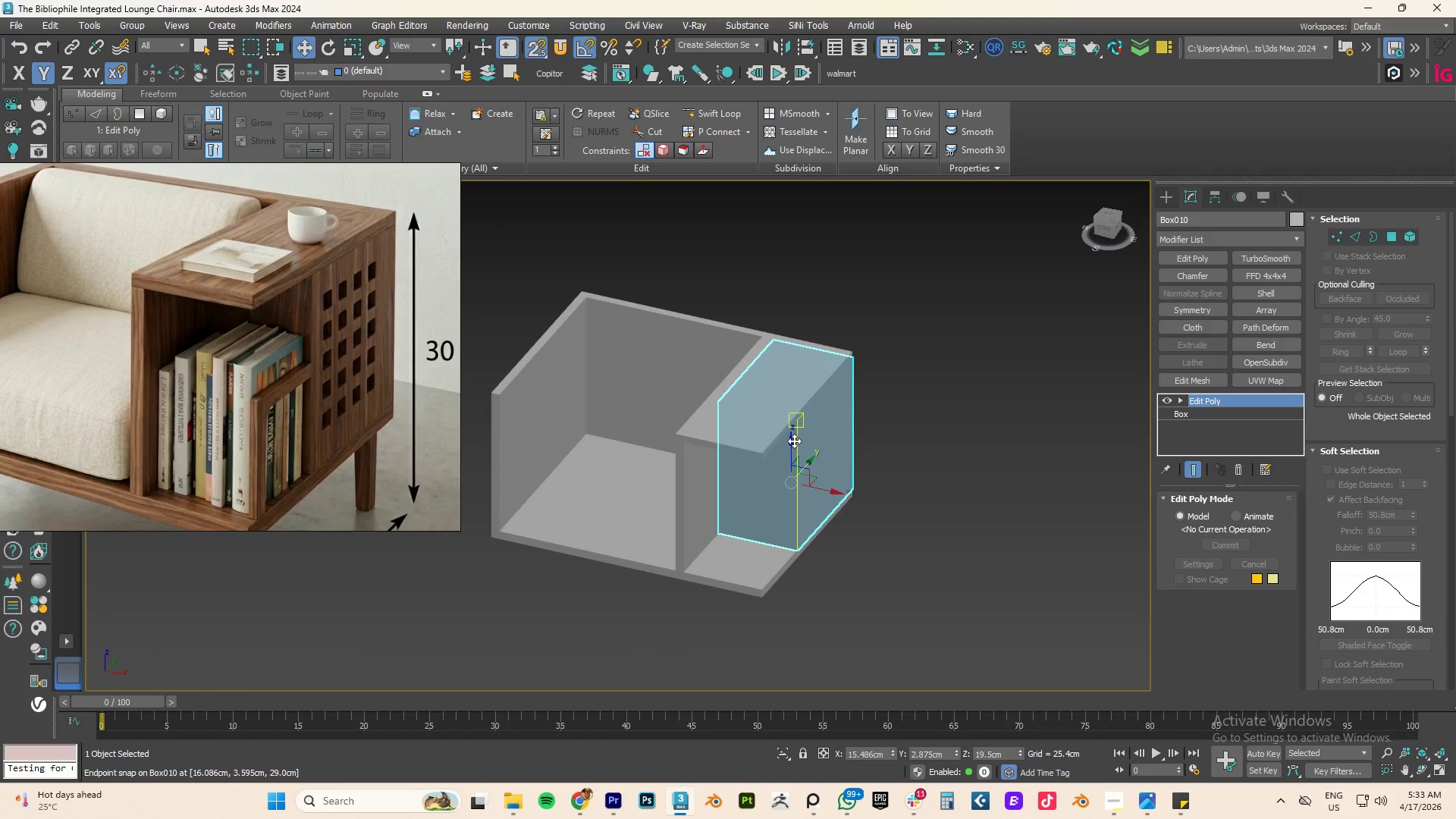 
hold_key(key=AltLeft, duration=0.98)
 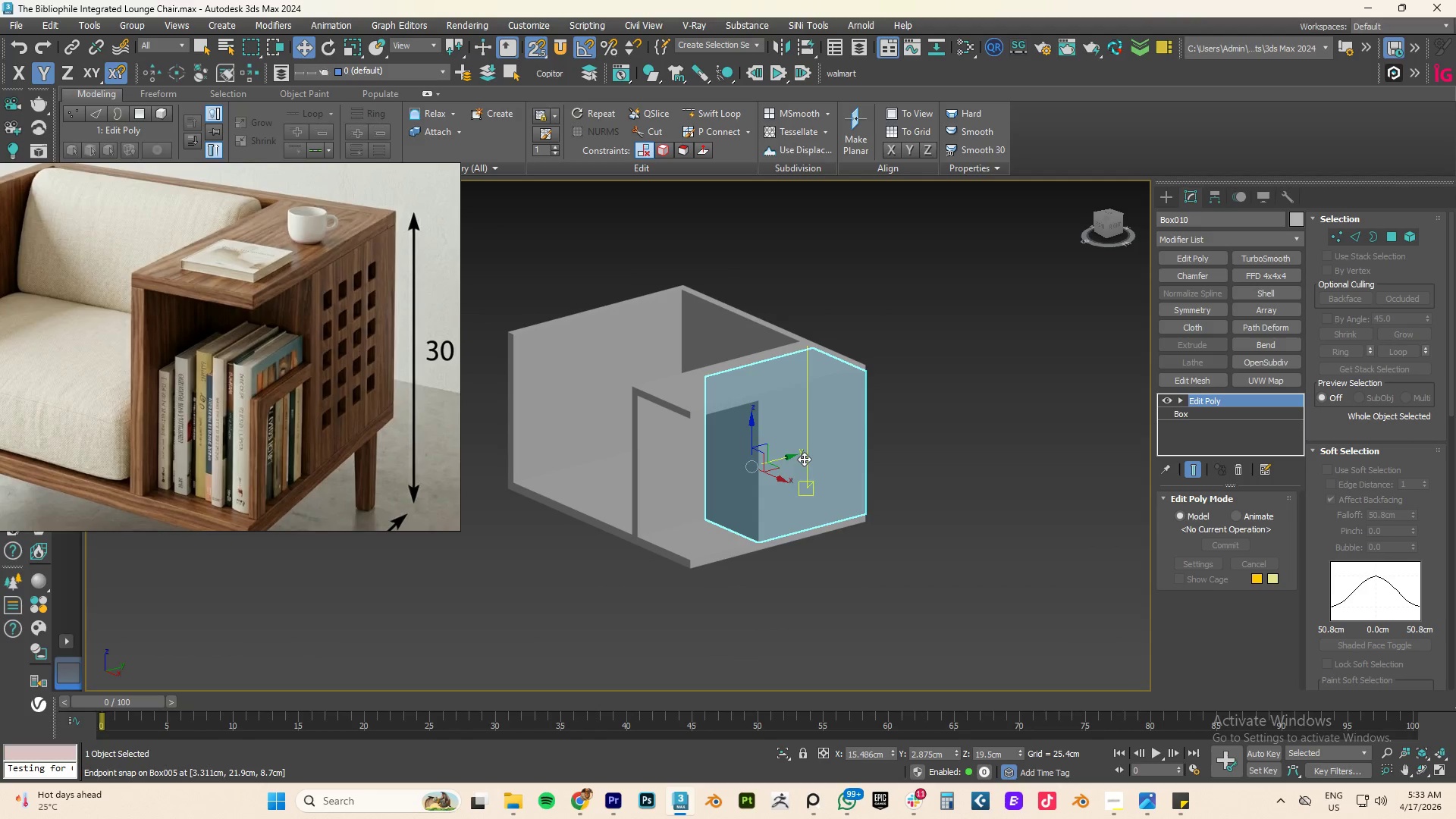 
wait(5.59)
 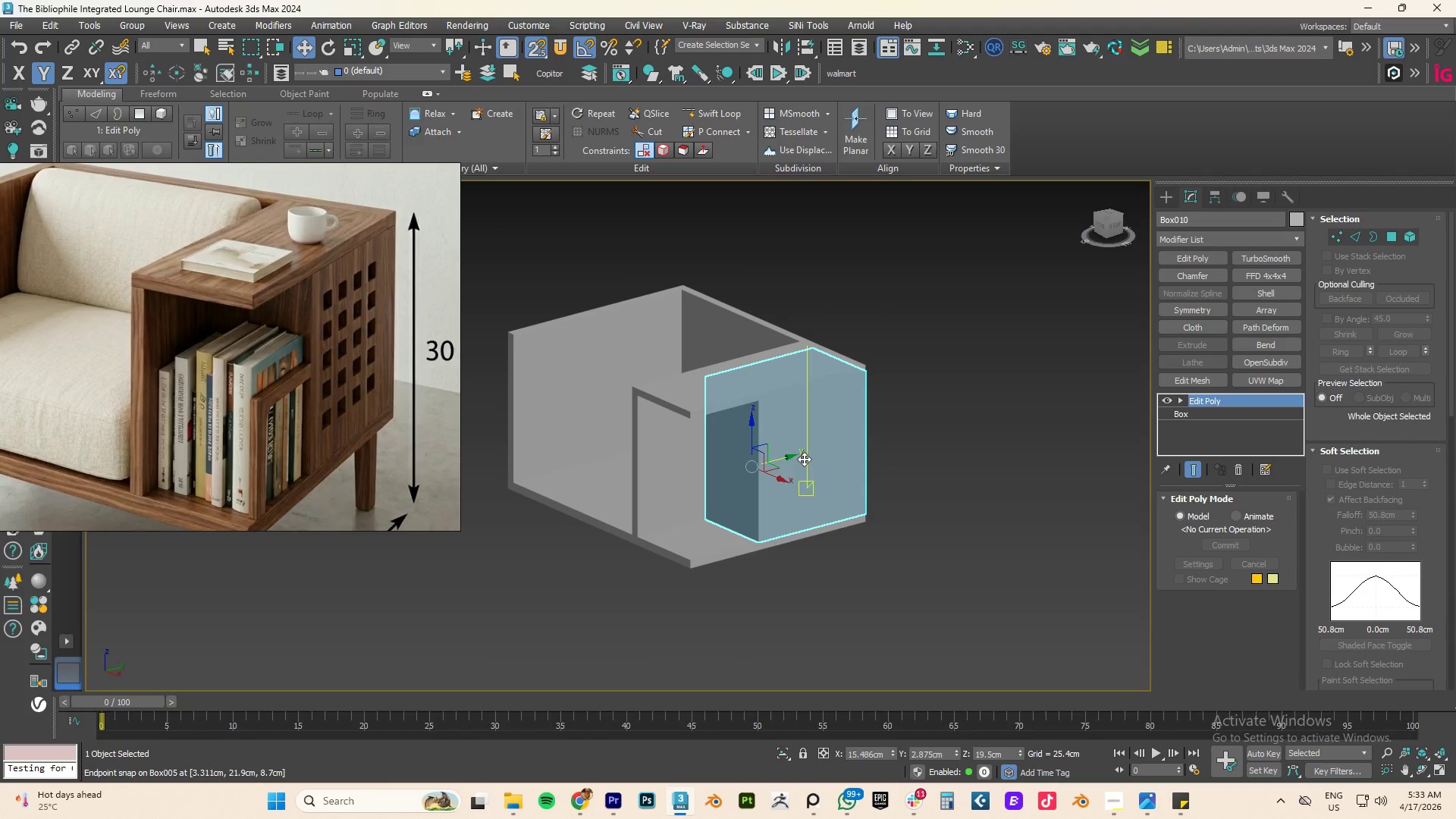 
scroll: coordinate [257, 383], scroll_direction: up, amount: 8.0
 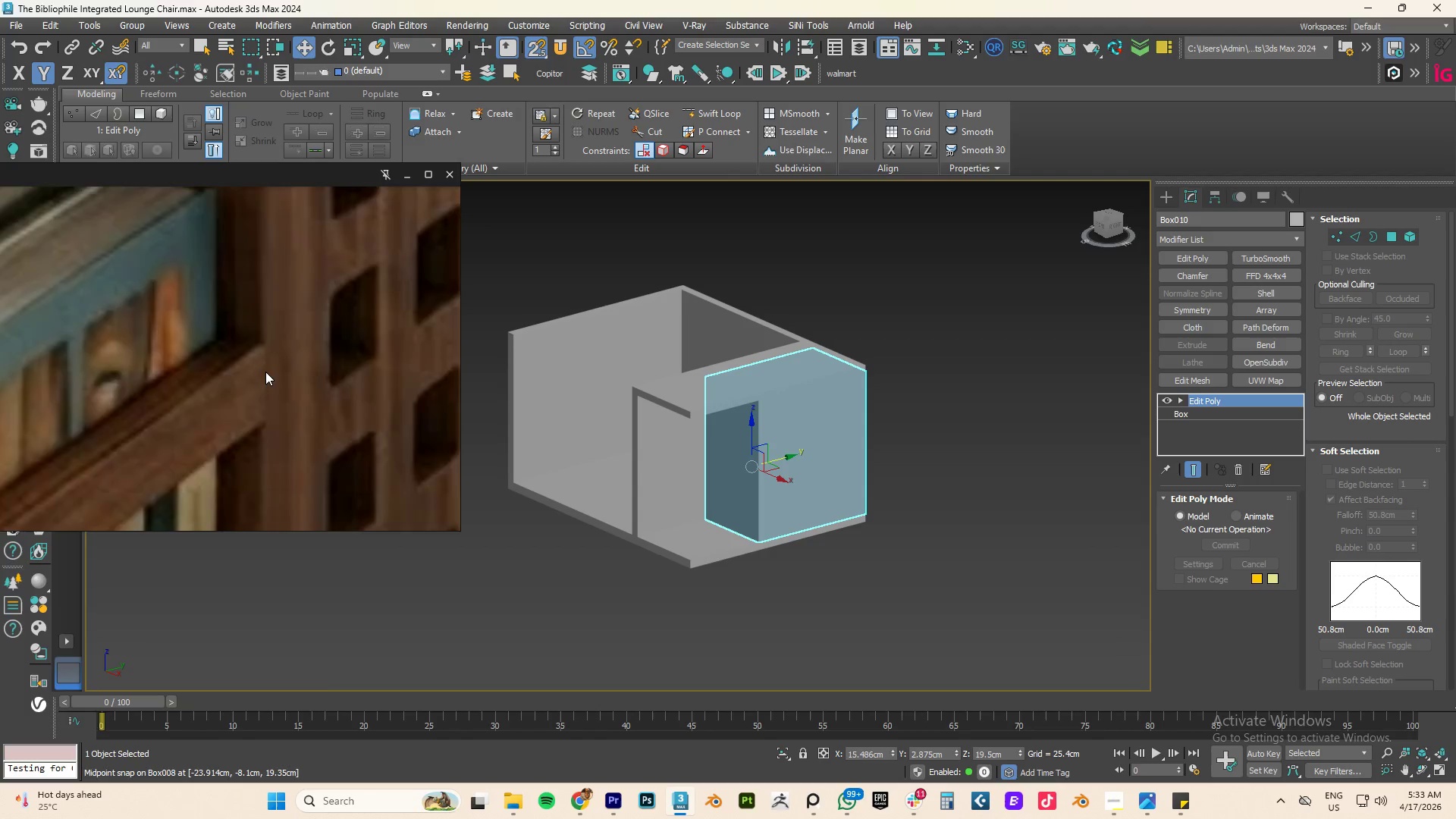 
scroll: coordinate [265, 369], scroll_direction: down, amount: 8.0
 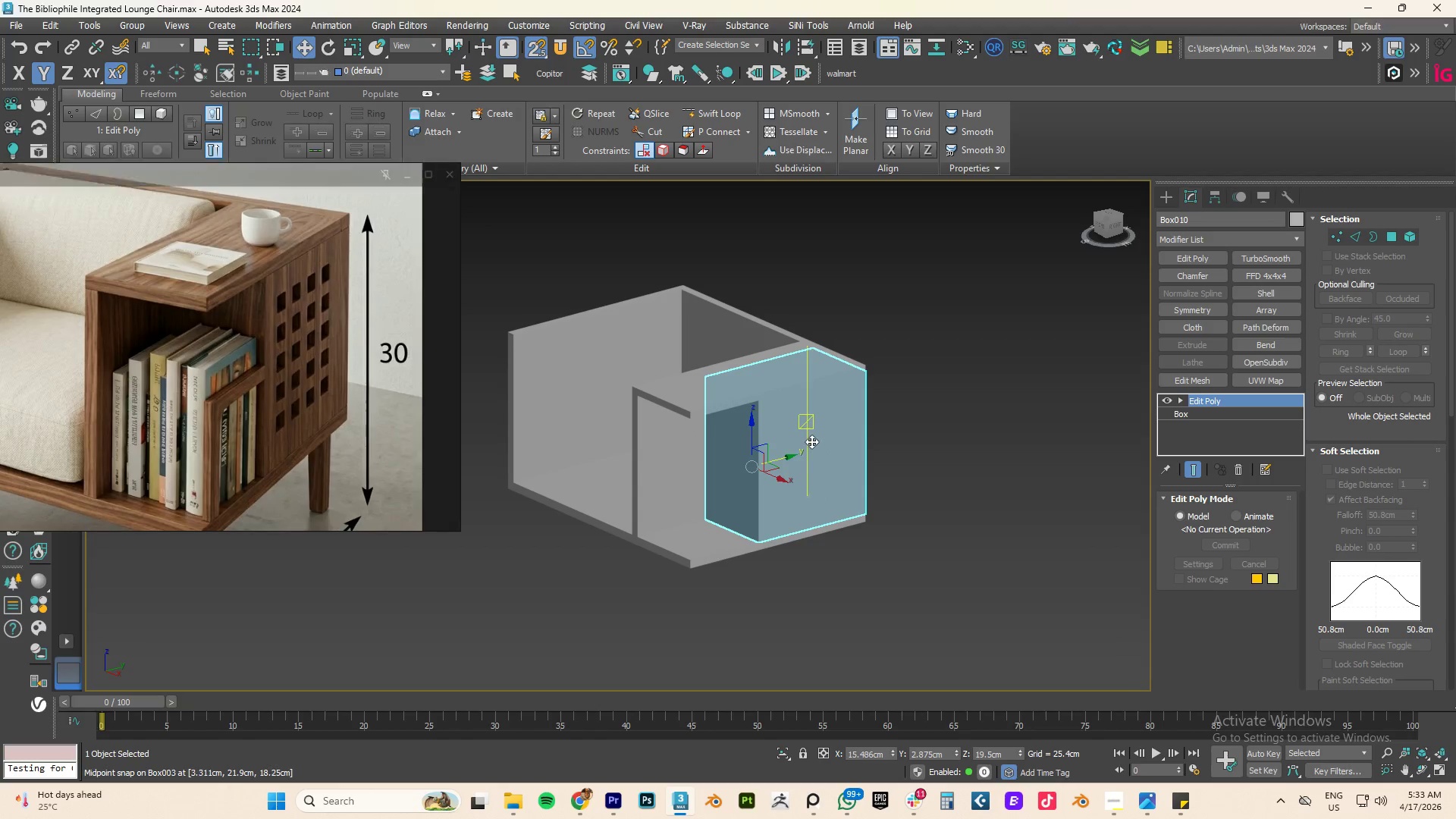 
key(F4)
 